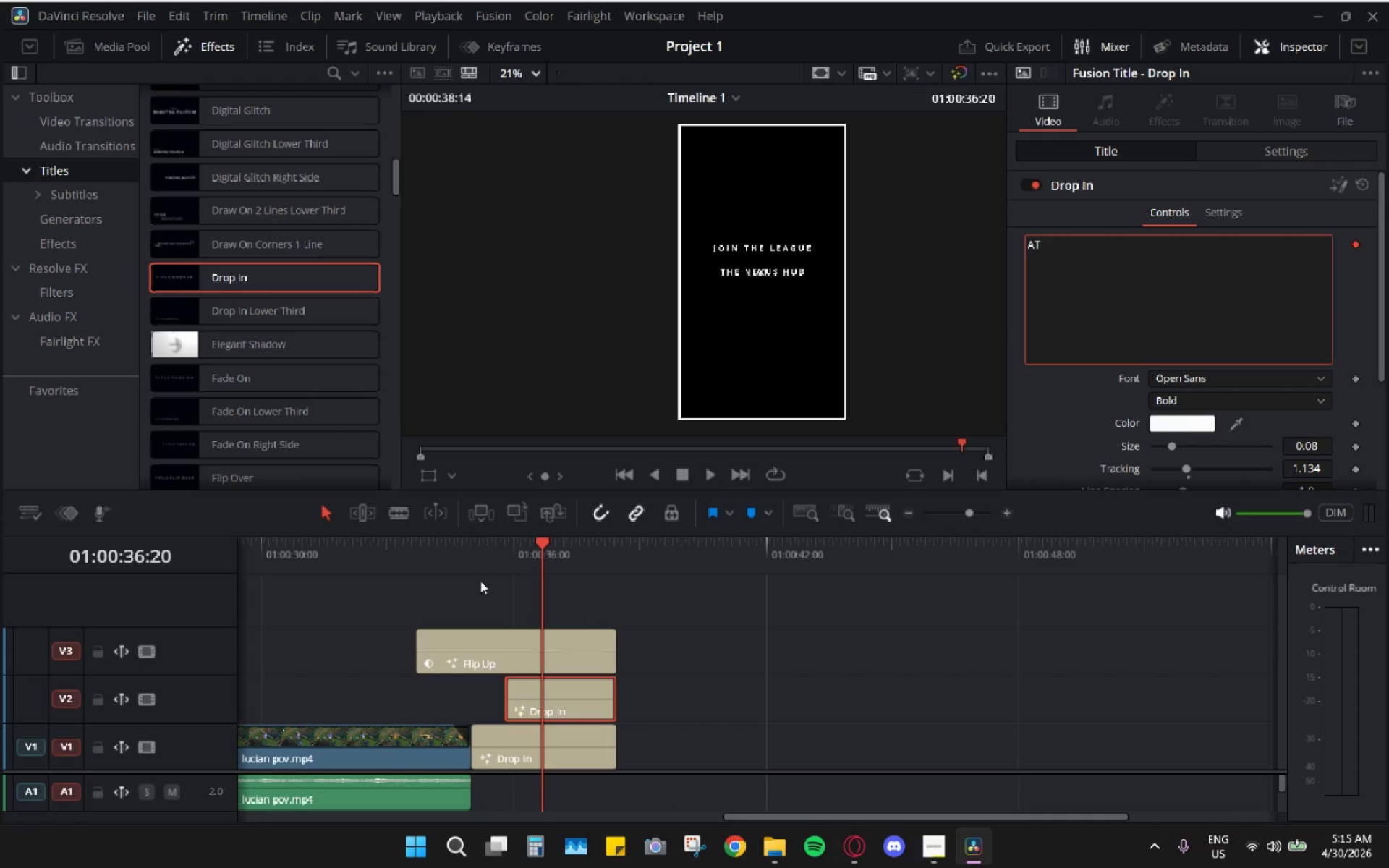 
left_click_drag(start_coordinate=[467, 556], to_coordinate=[415, 557])
 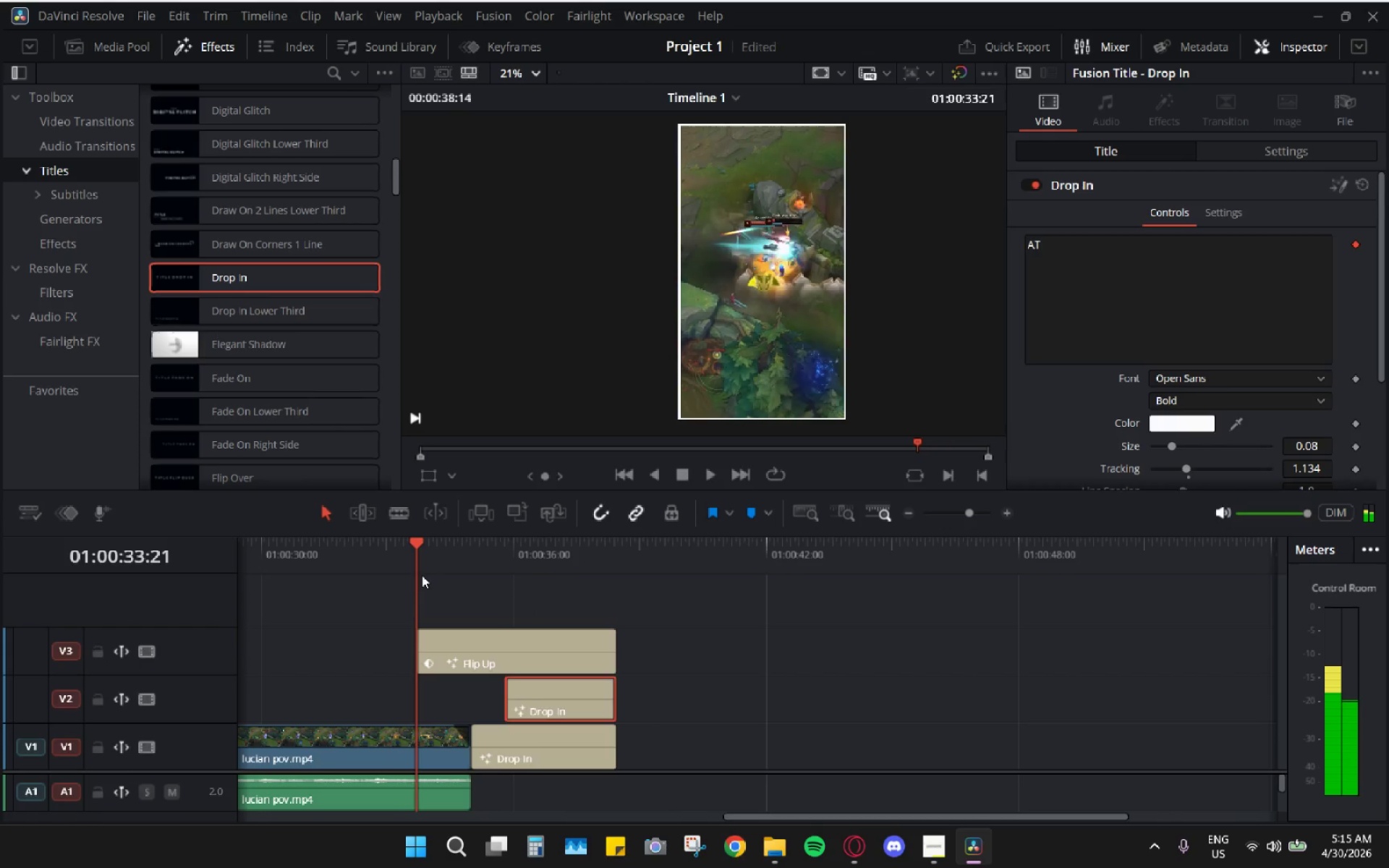 
key(Space)
 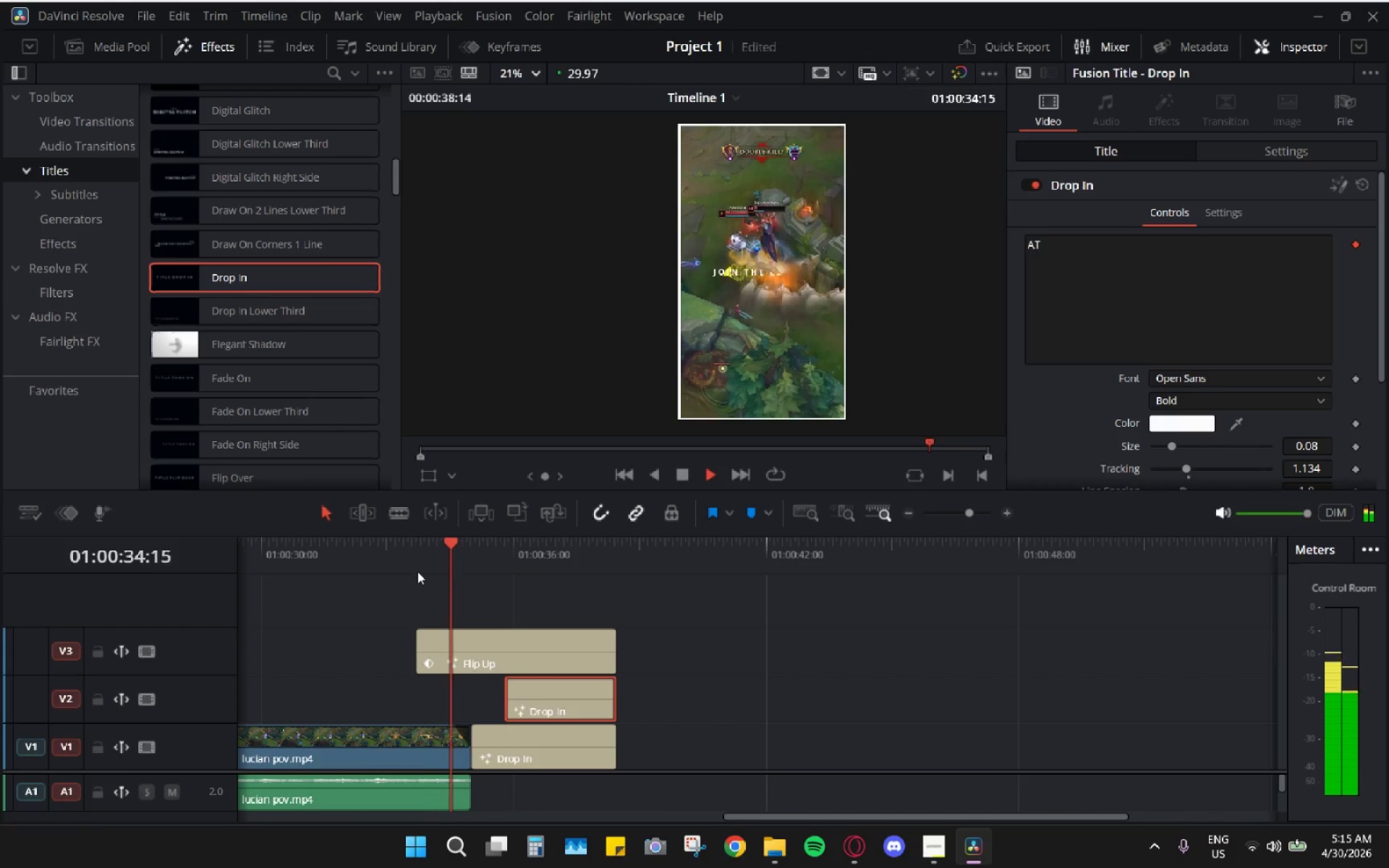 
key(Space)
 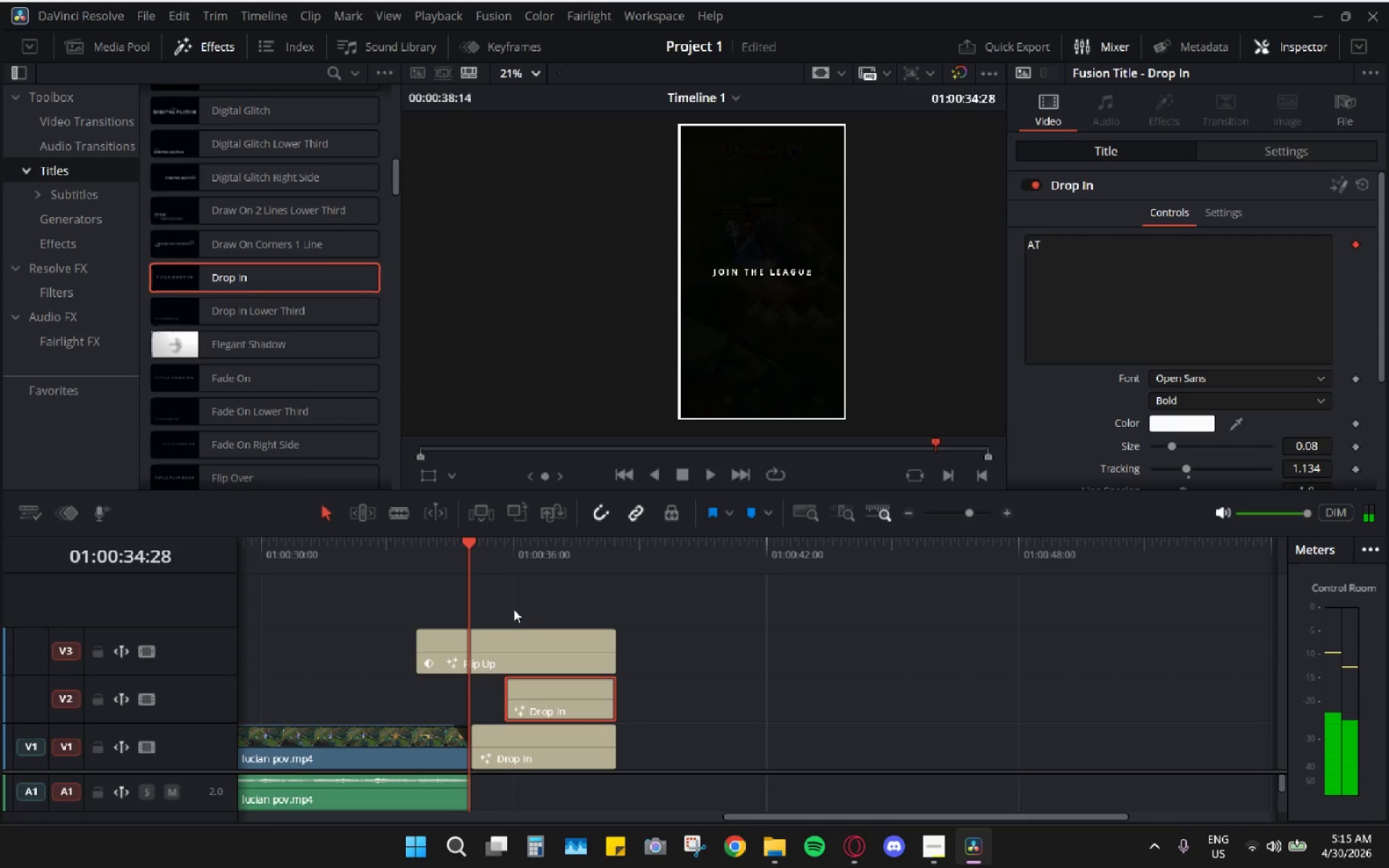 
key(Space)
 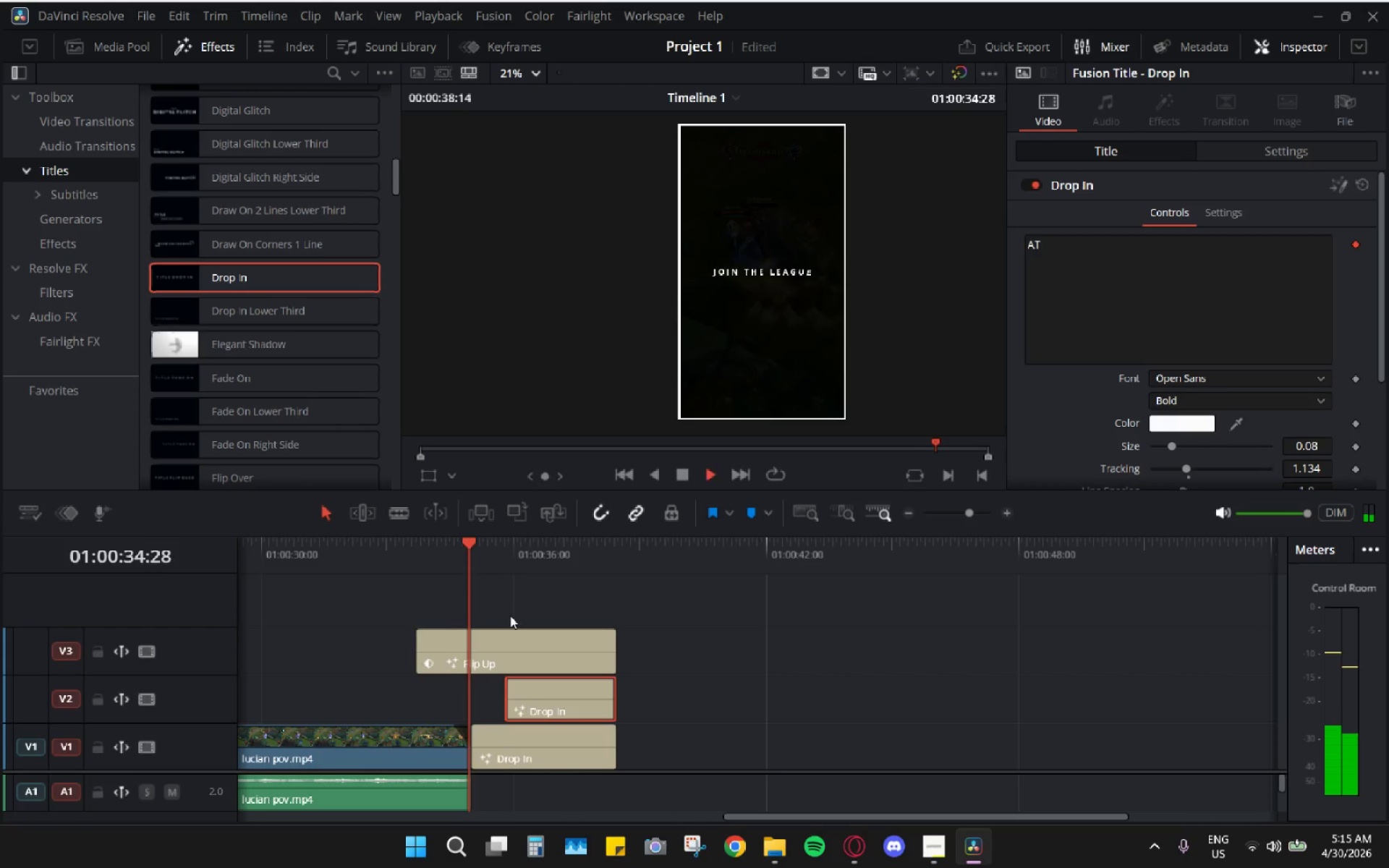 
key(Space)
 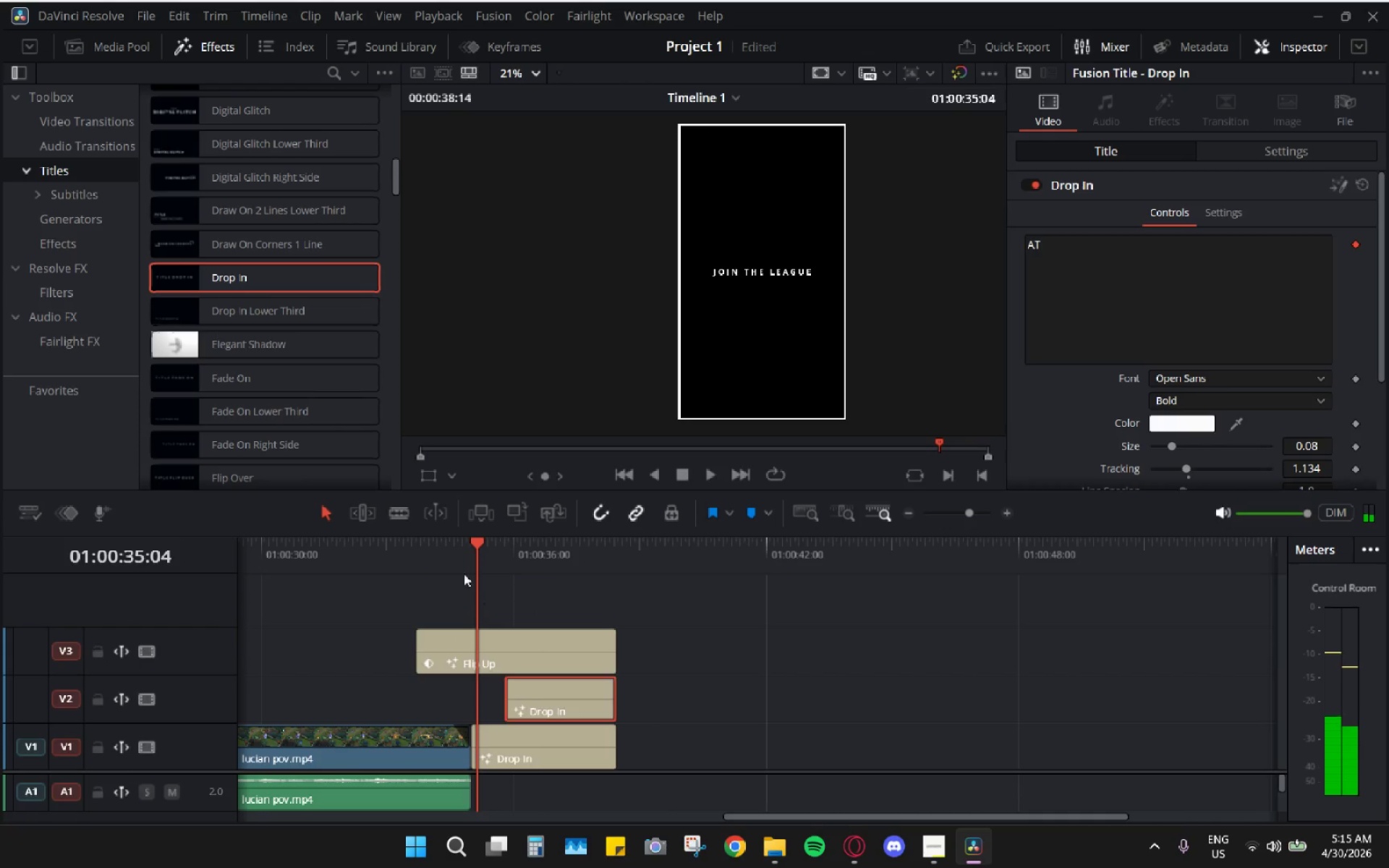 
left_click_drag(start_coordinate=[456, 540], to_coordinate=[386, 535])
 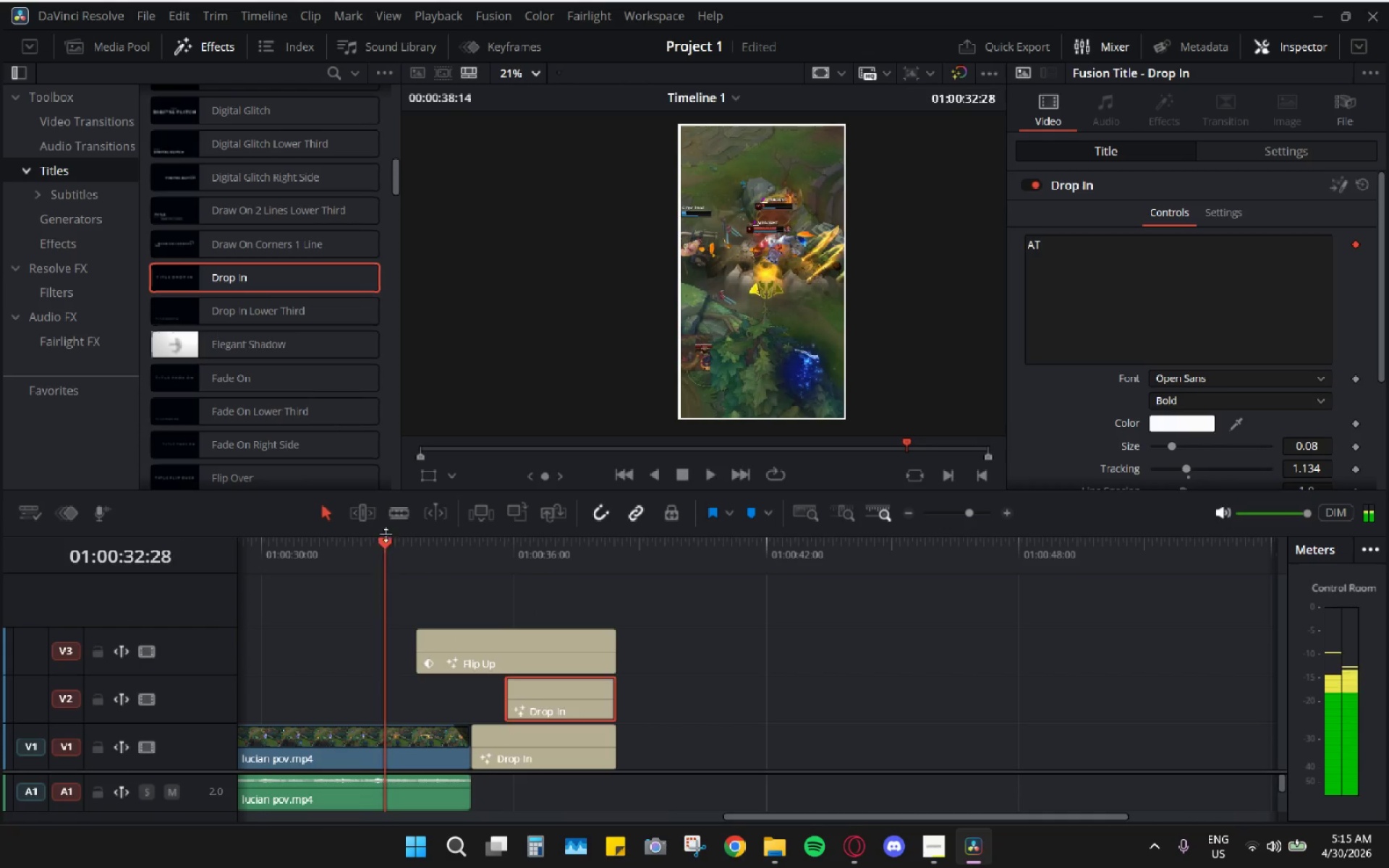 
key(Space)
 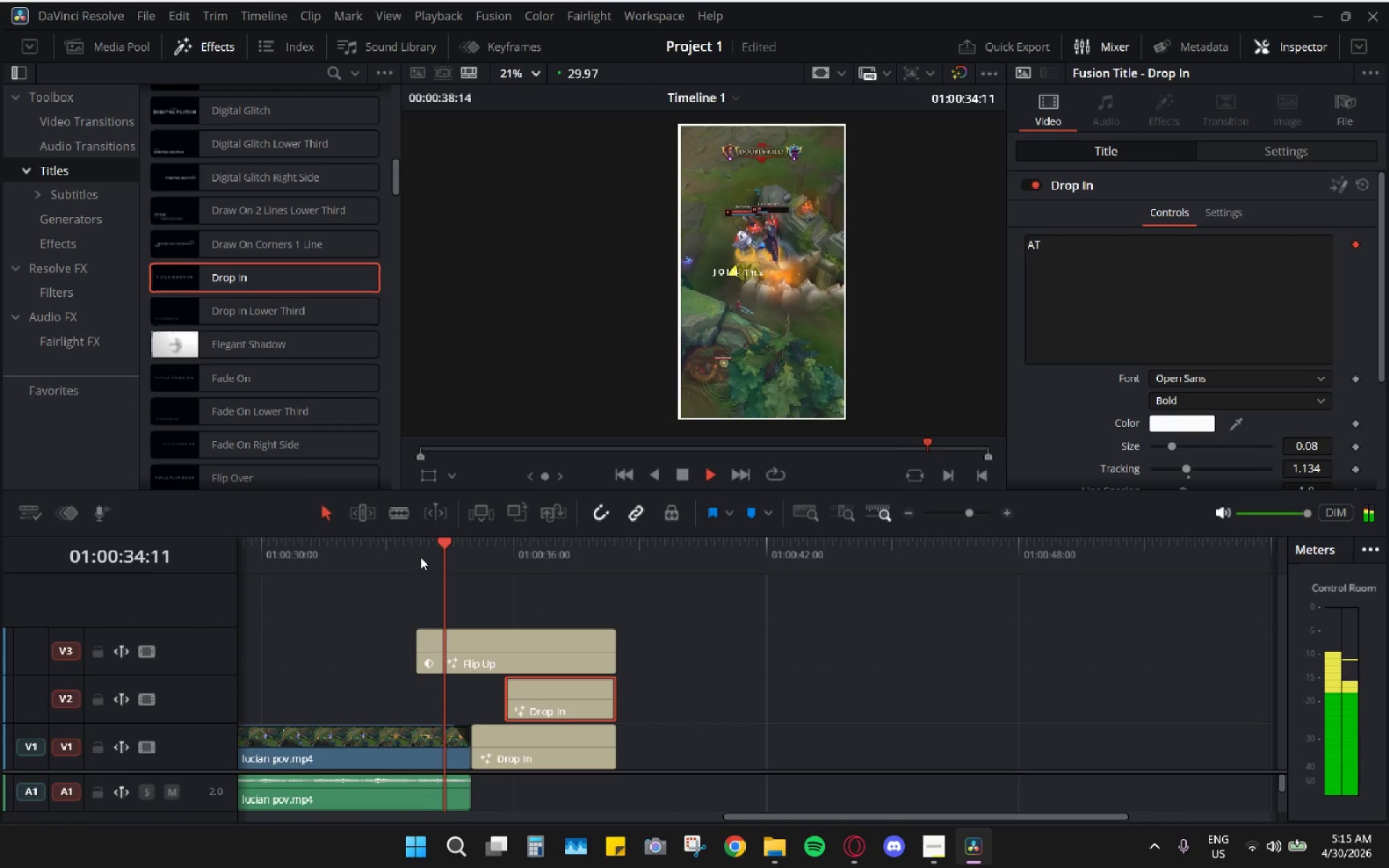 
key(Space)
 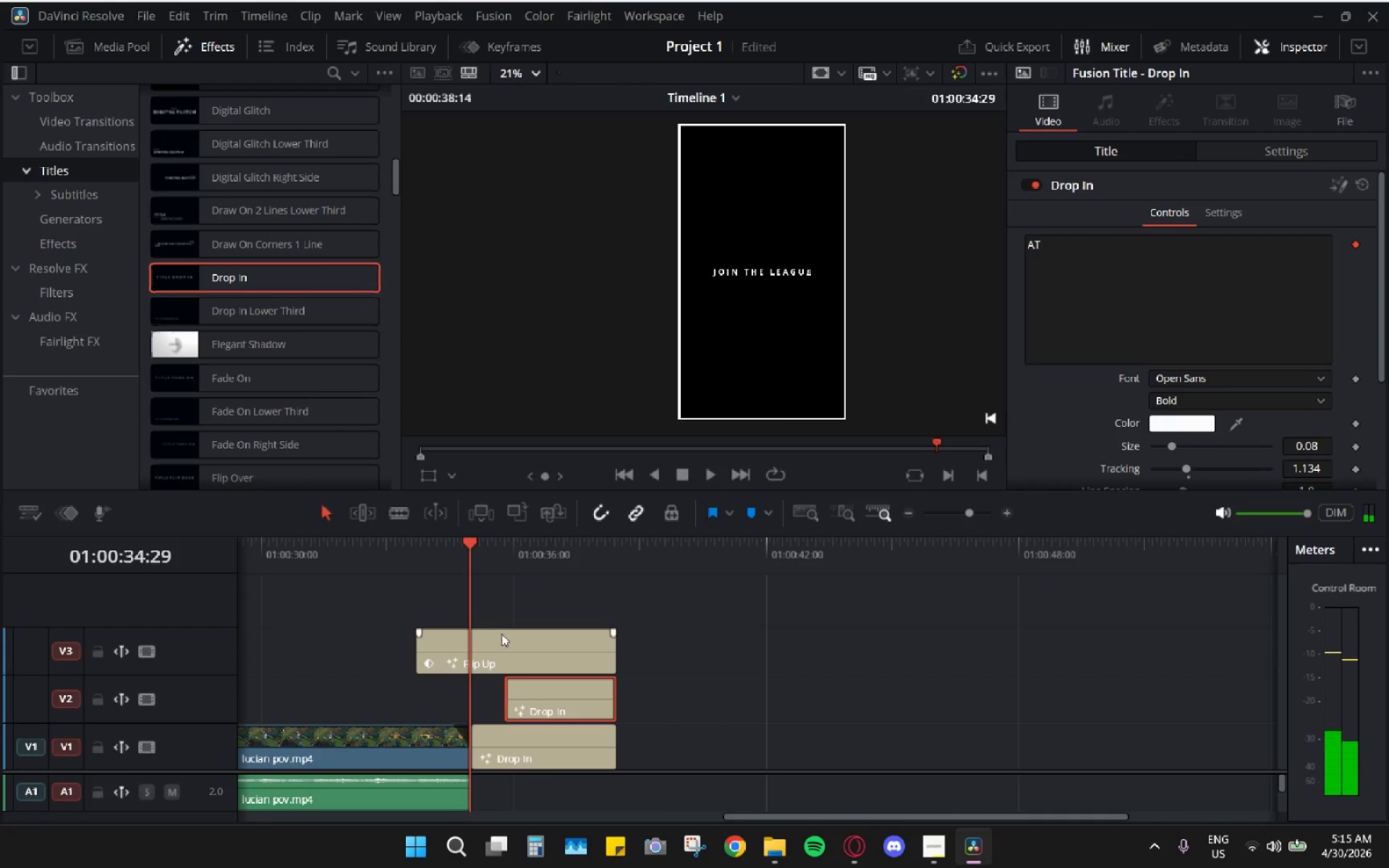 
left_click([534, 653])
 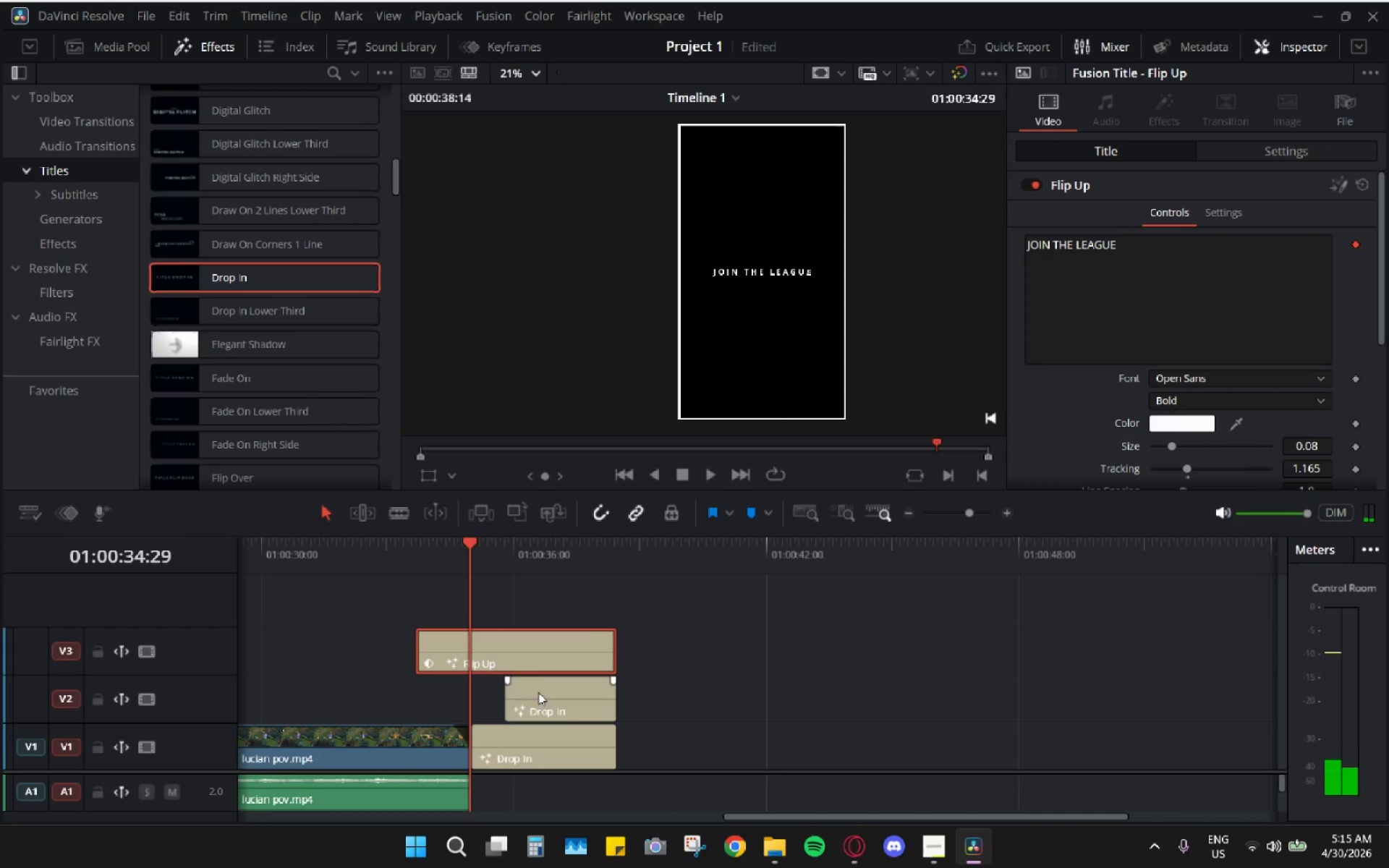 
left_click_drag(start_coordinate=[540, 698], to_coordinate=[492, 701])
 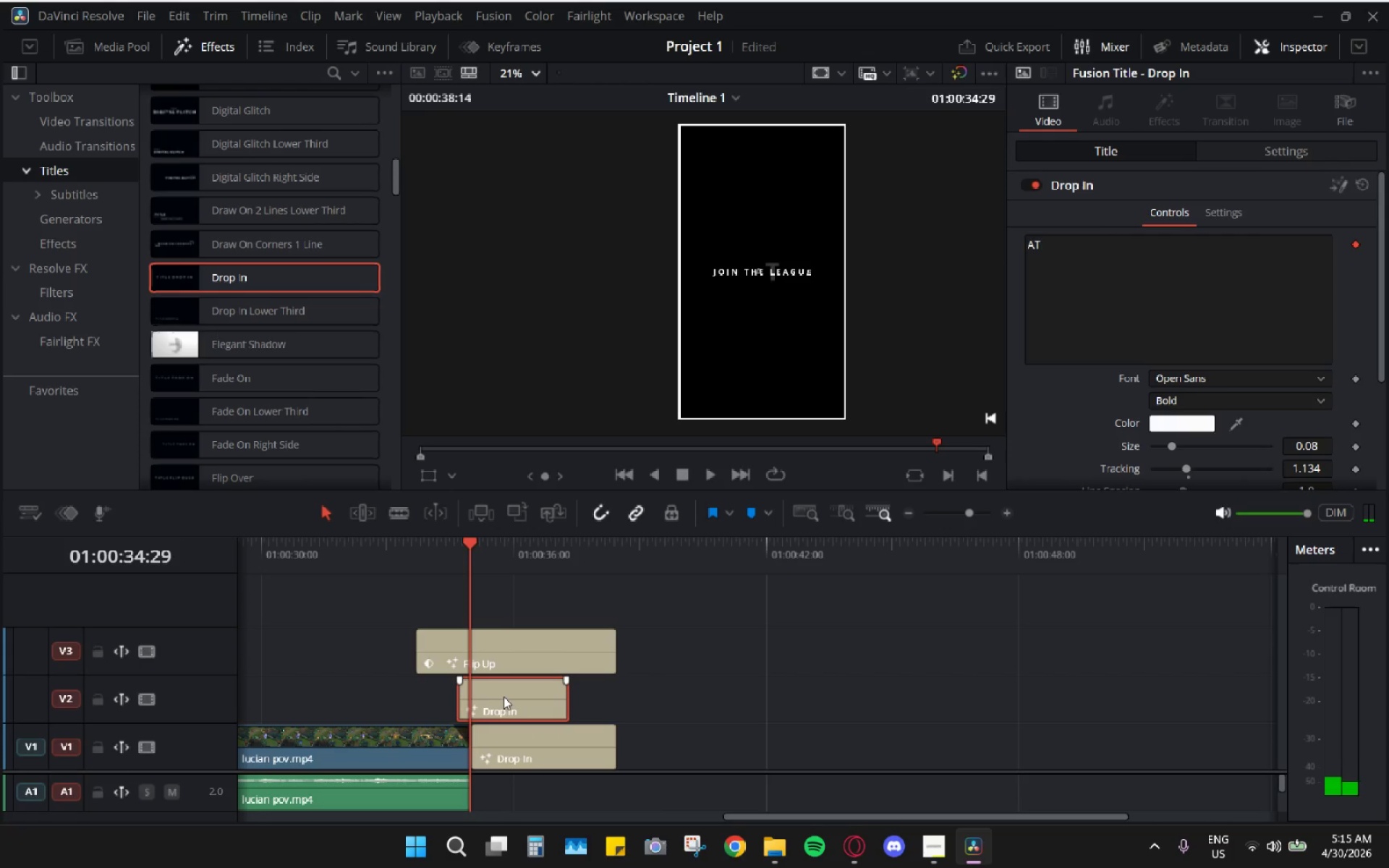 
left_click_drag(start_coordinate=[504, 697], to_coordinate=[513, 701])
 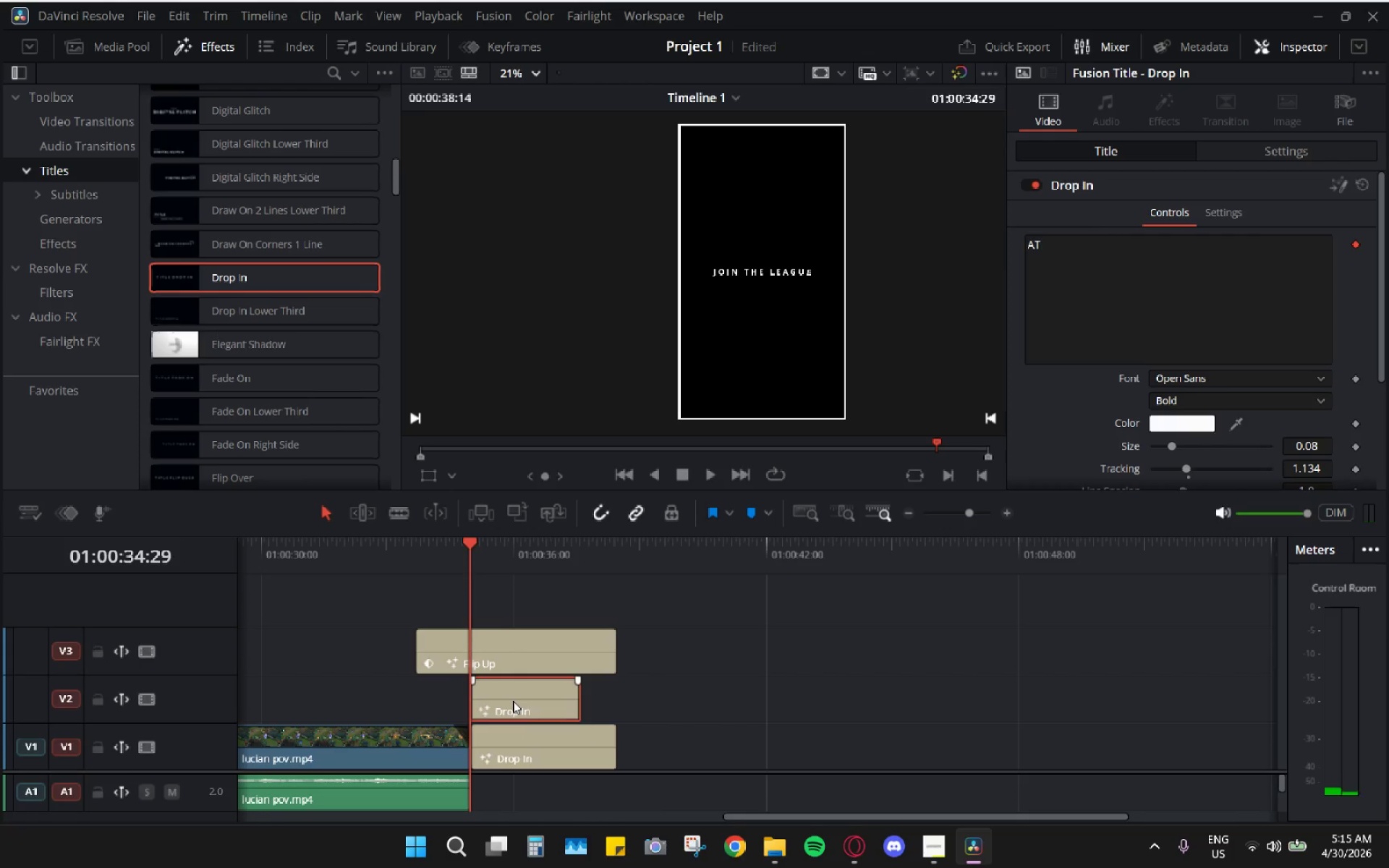 
key(Space)
 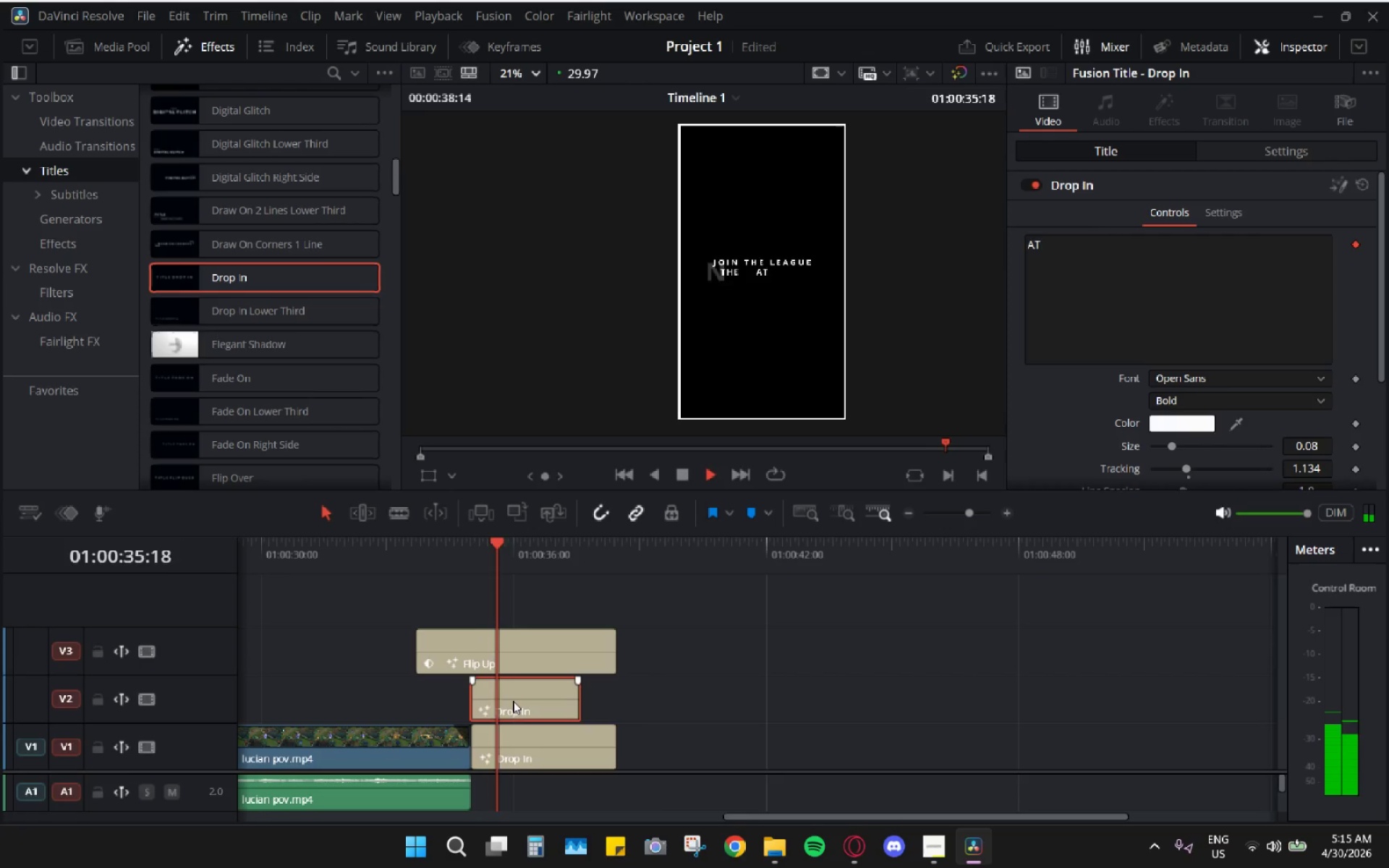 
key(Space)
 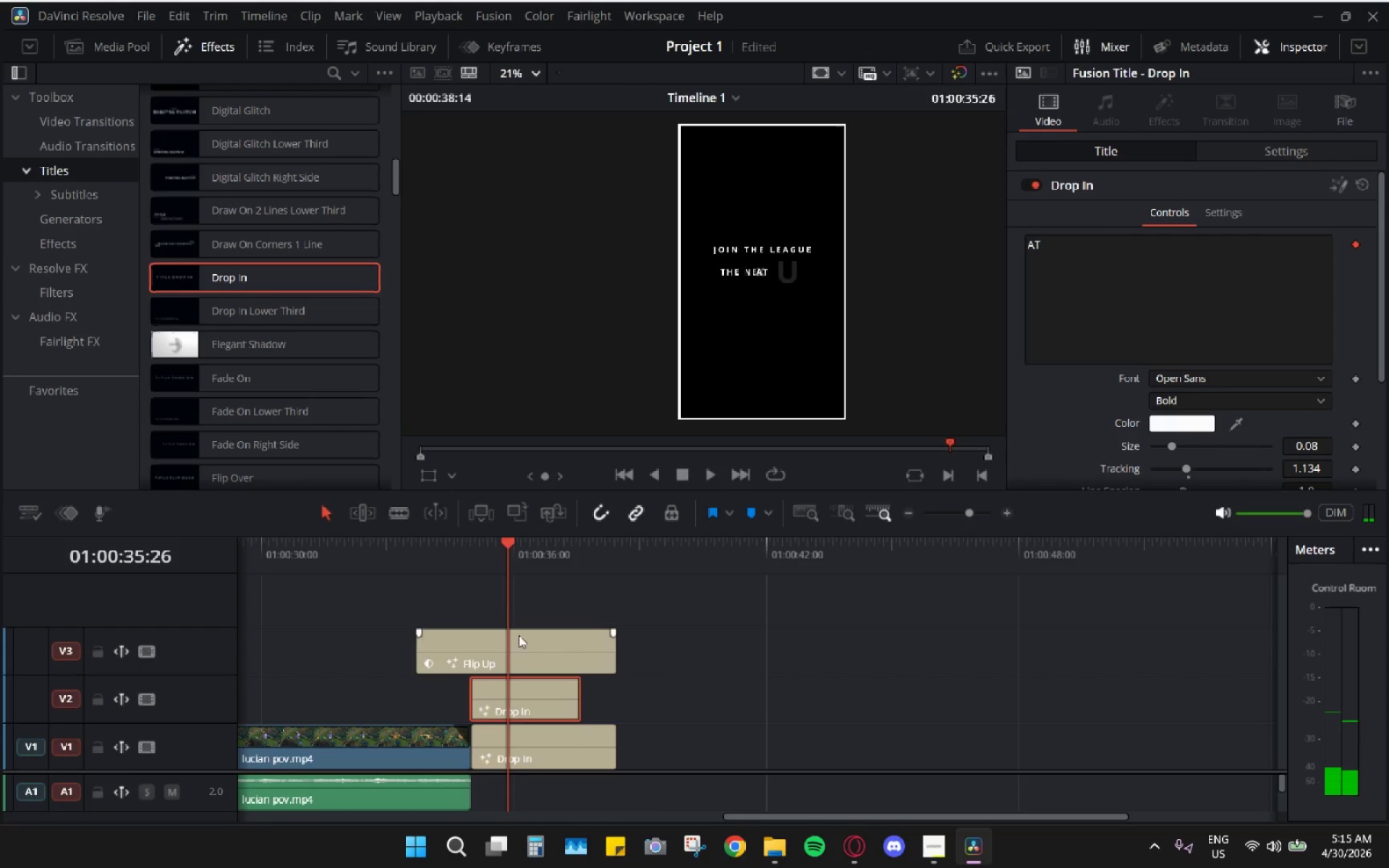 
left_click_drag(start_coordinate=[511, 582], to_coordinate=[467, 578])
 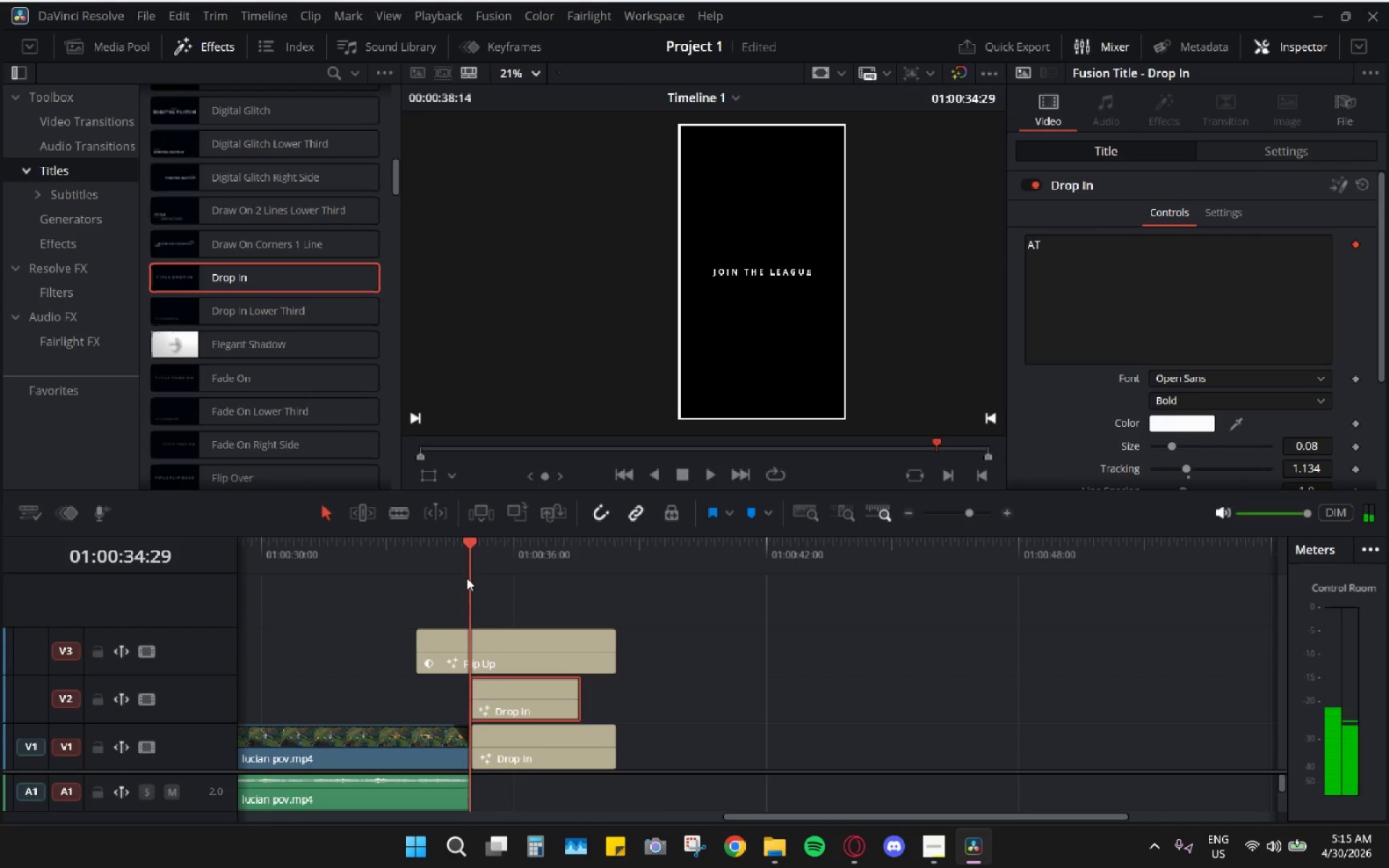 
key(Space)
 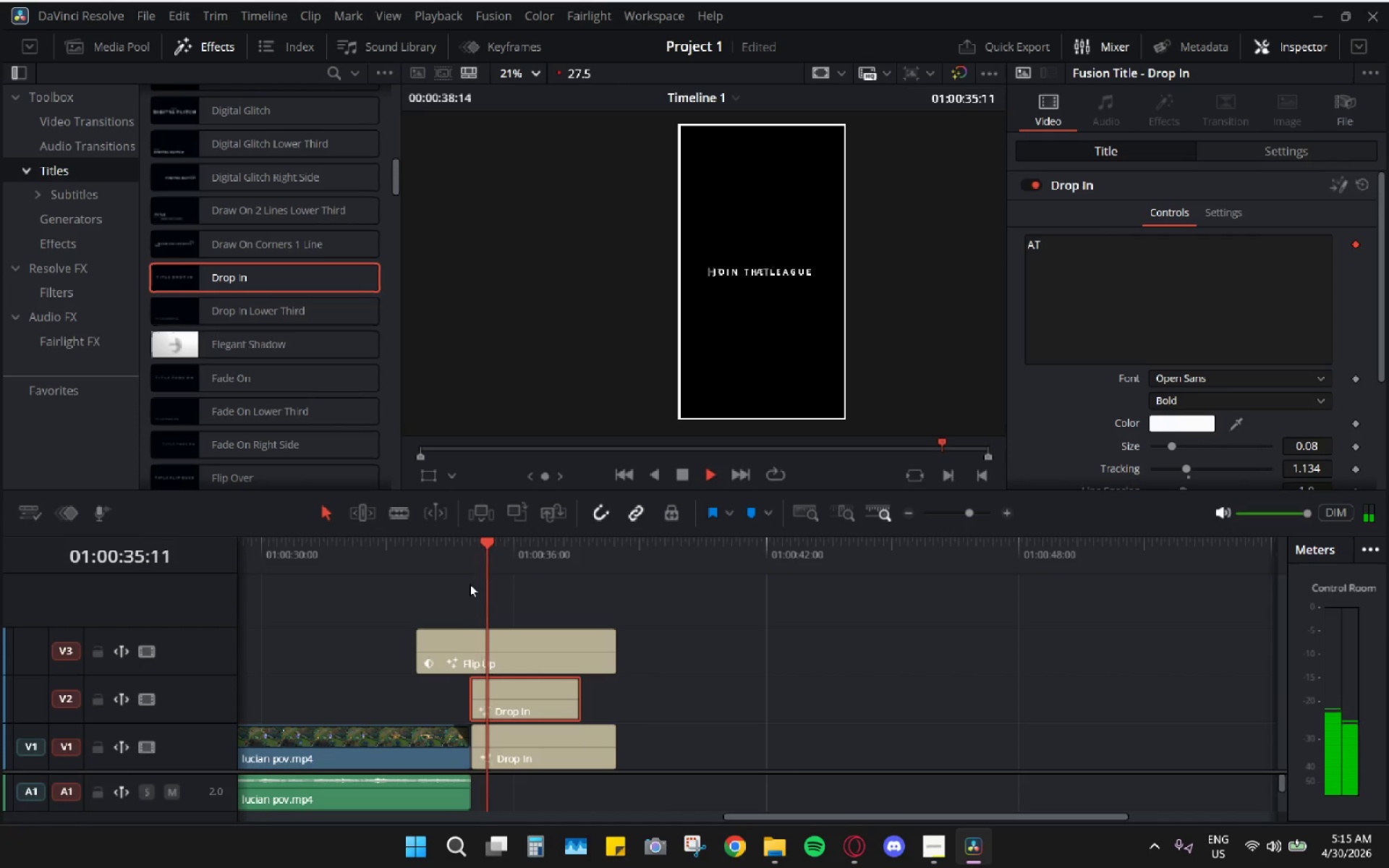 
key(Space)
 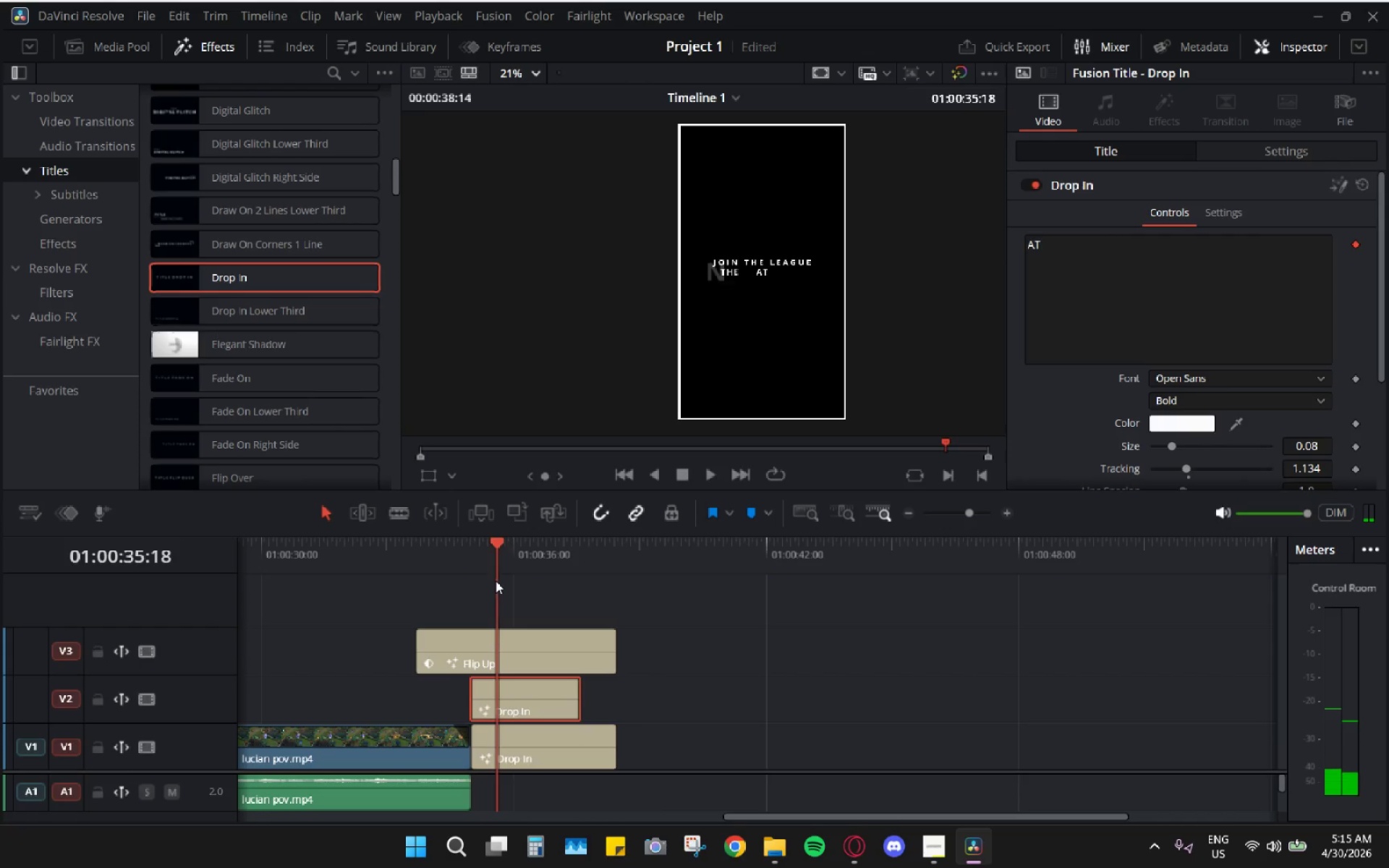 
left_click_drag(start_coordinate=[501, 698], to_coordinate=[506, 698])
 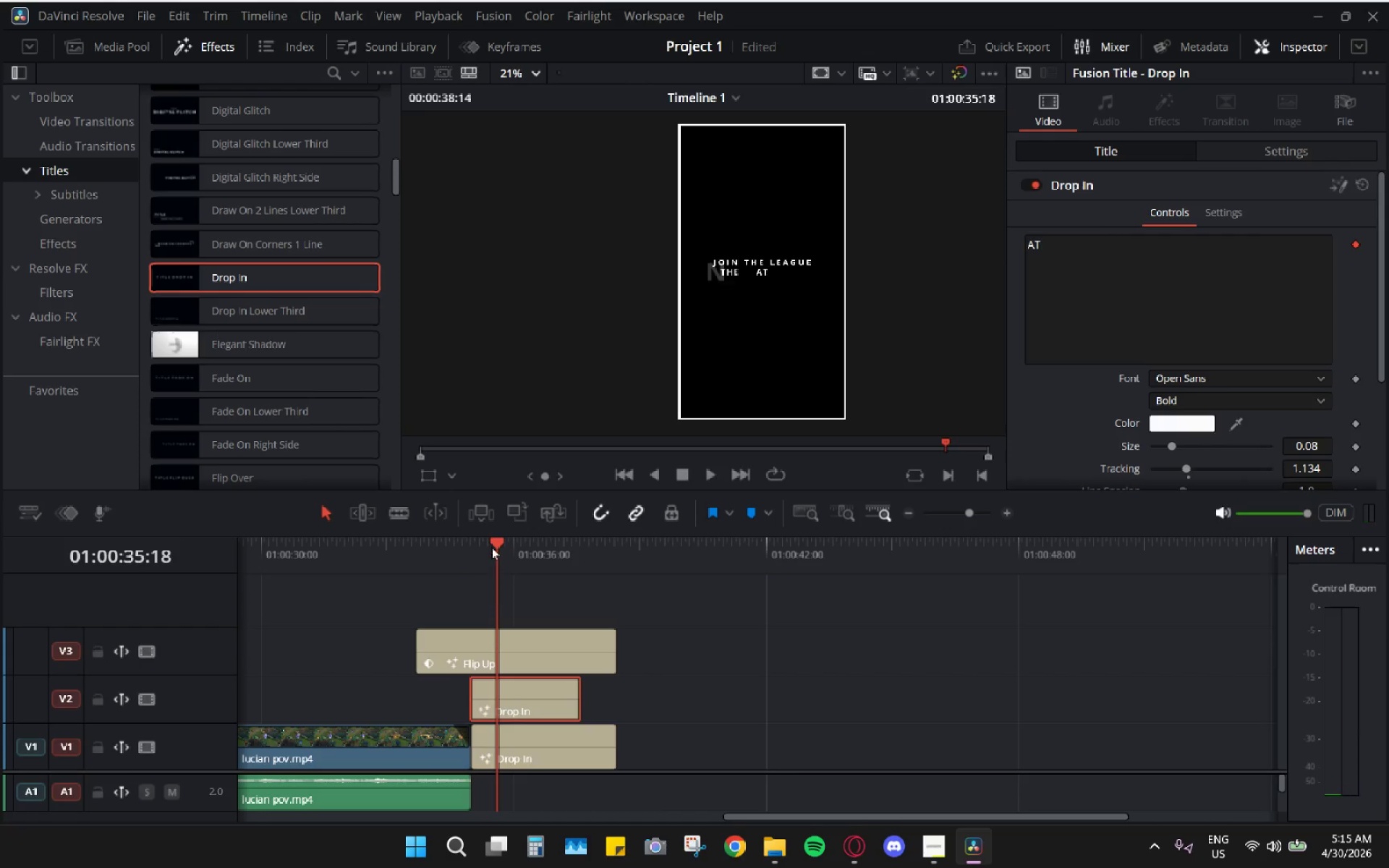 
left_click_drag(start_coordinate=[491, 547], to_coordinate=[488, 547])
 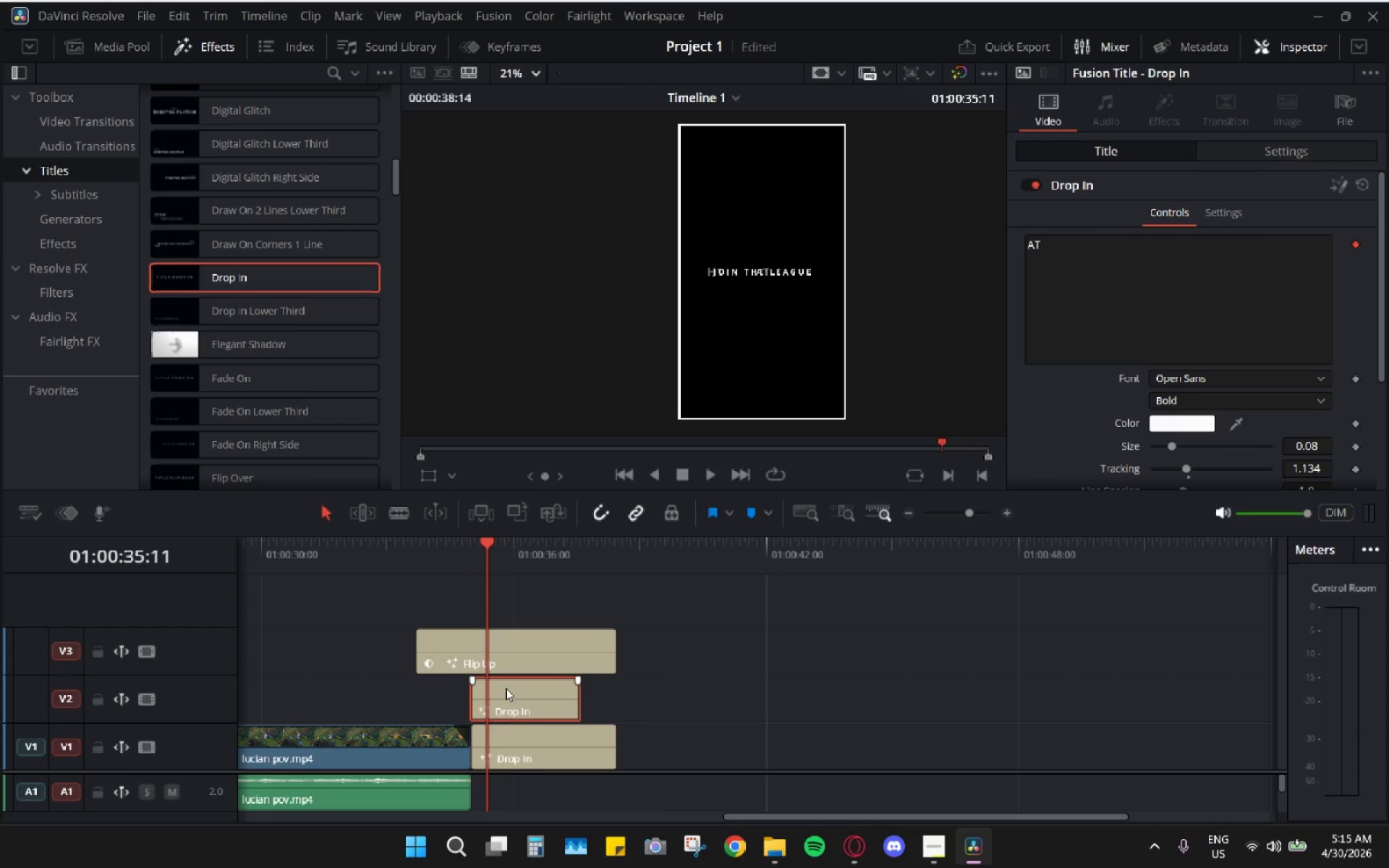 
left_click_drag(start_coordinate=[506, 694], to_coordinate=[517, 693])
 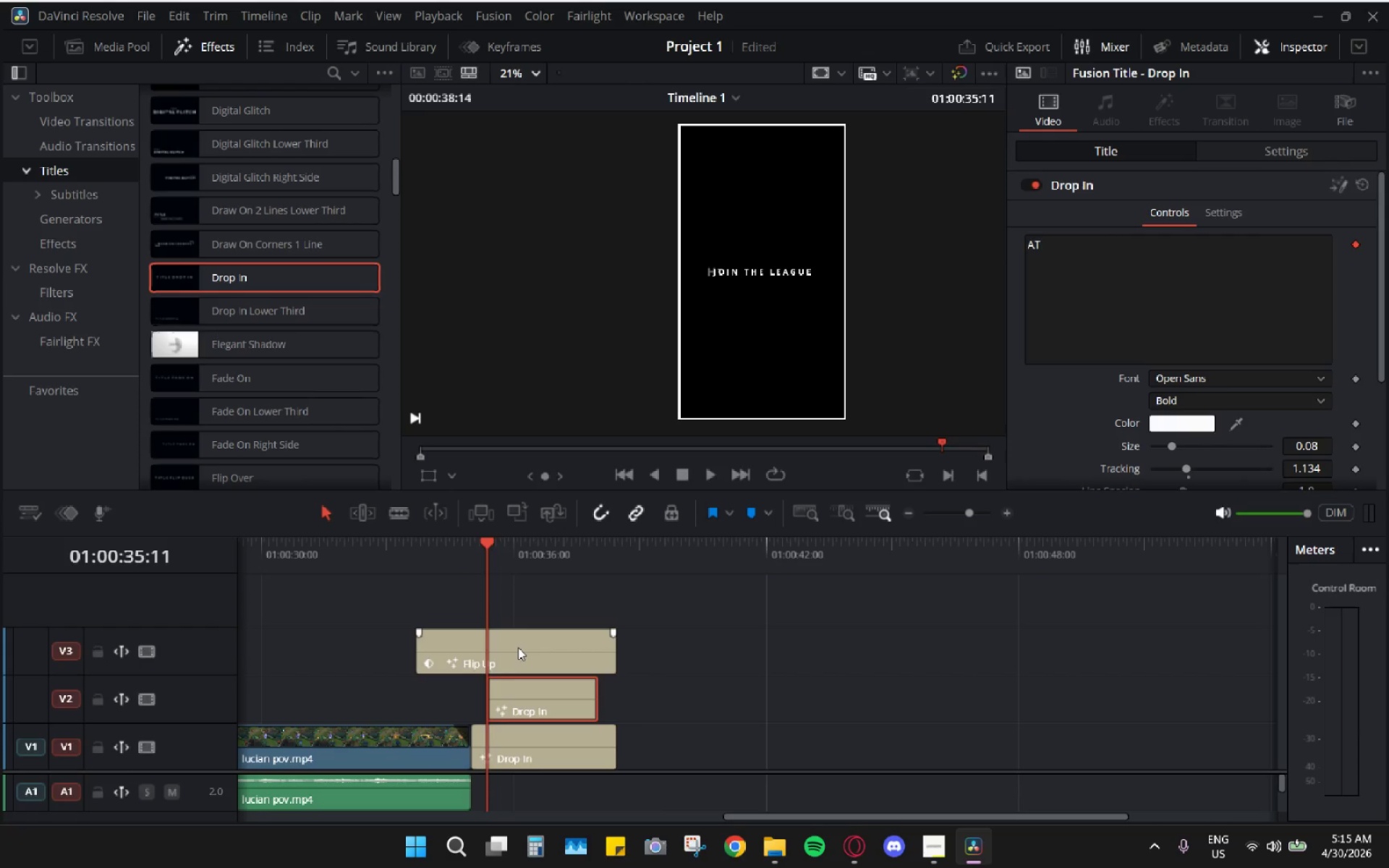 
key(Space)
 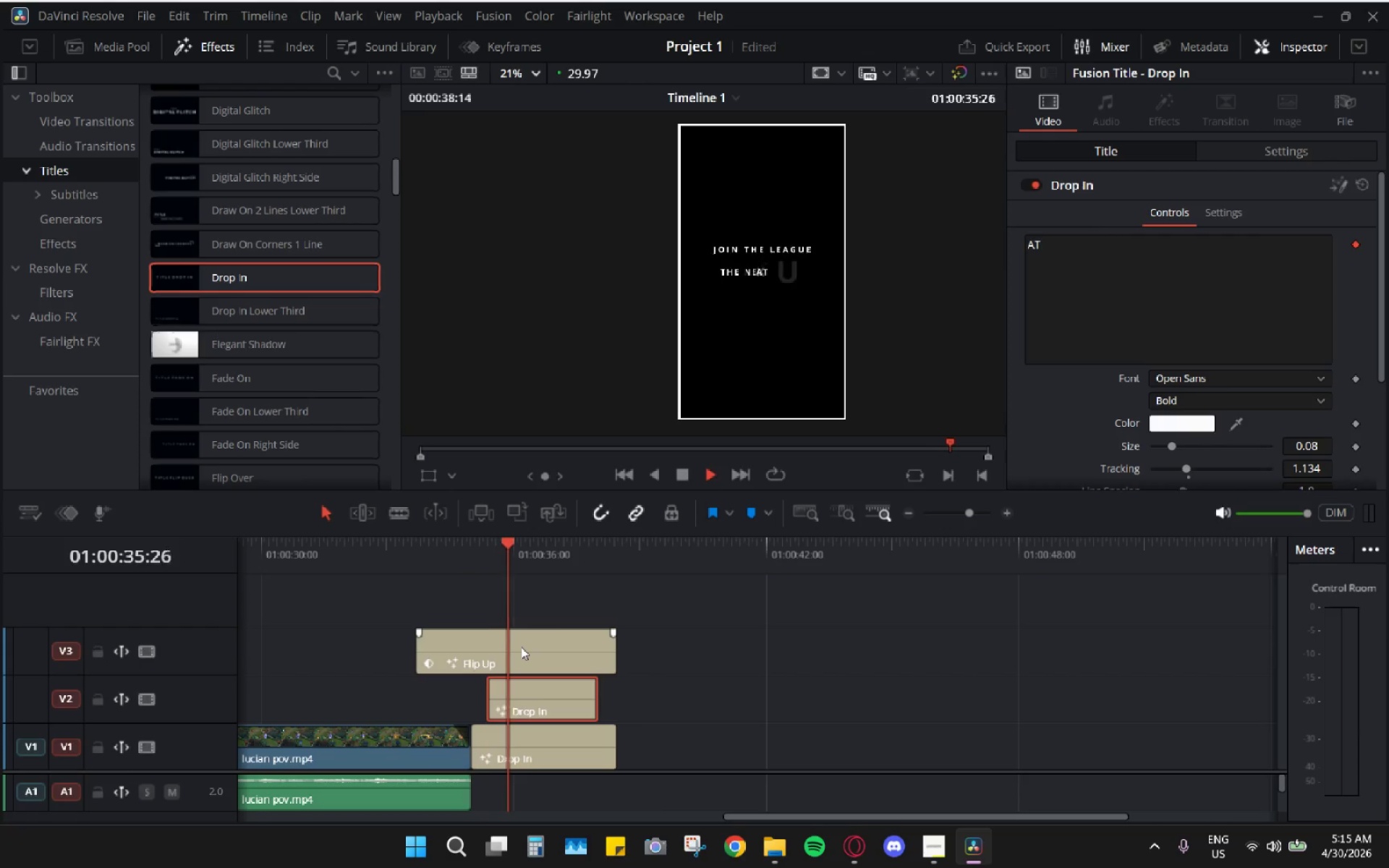 
key(Space)
 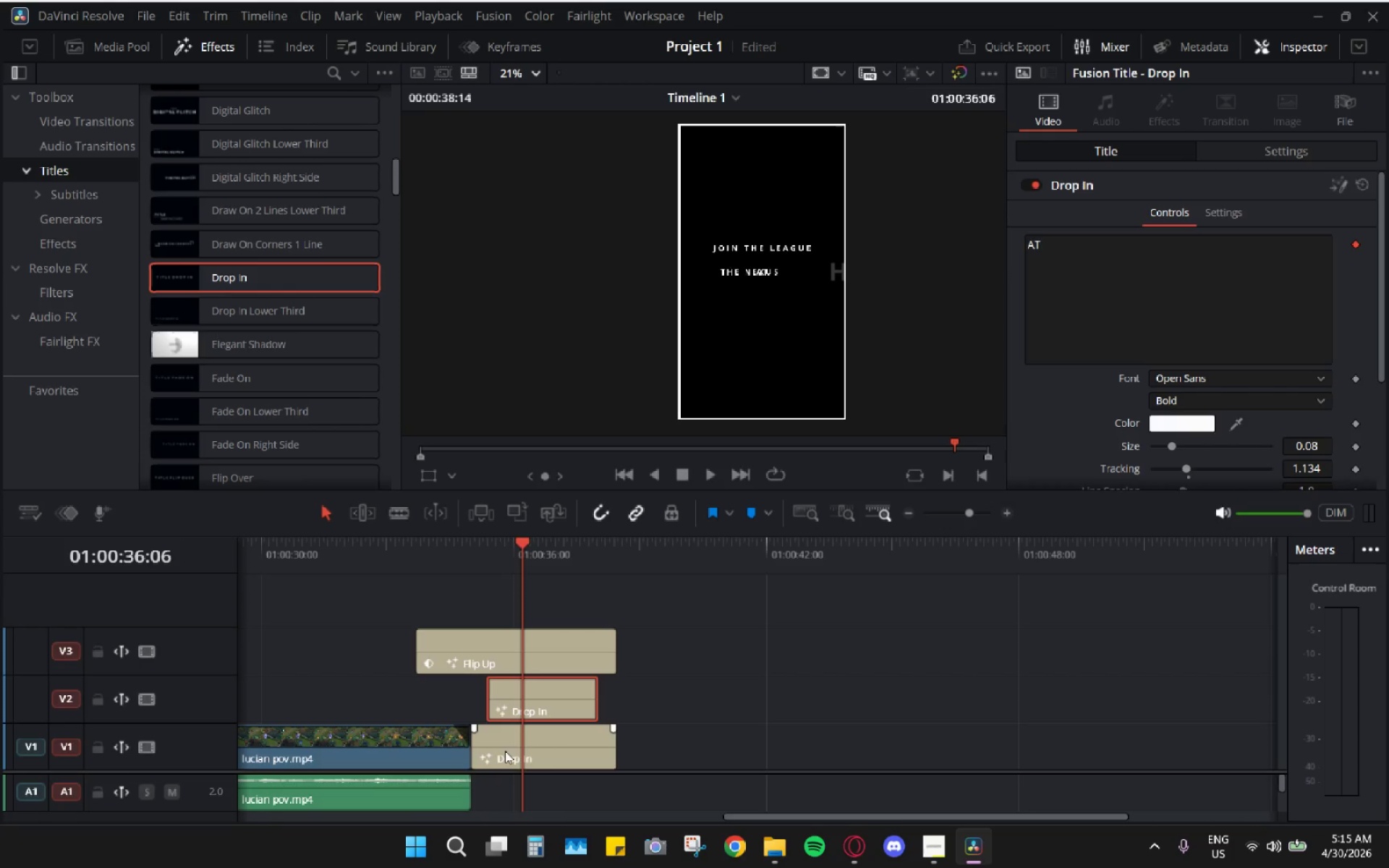 
left_click_drag(start_coordinate=[511, 751], to_coordinate=[550, 754])
 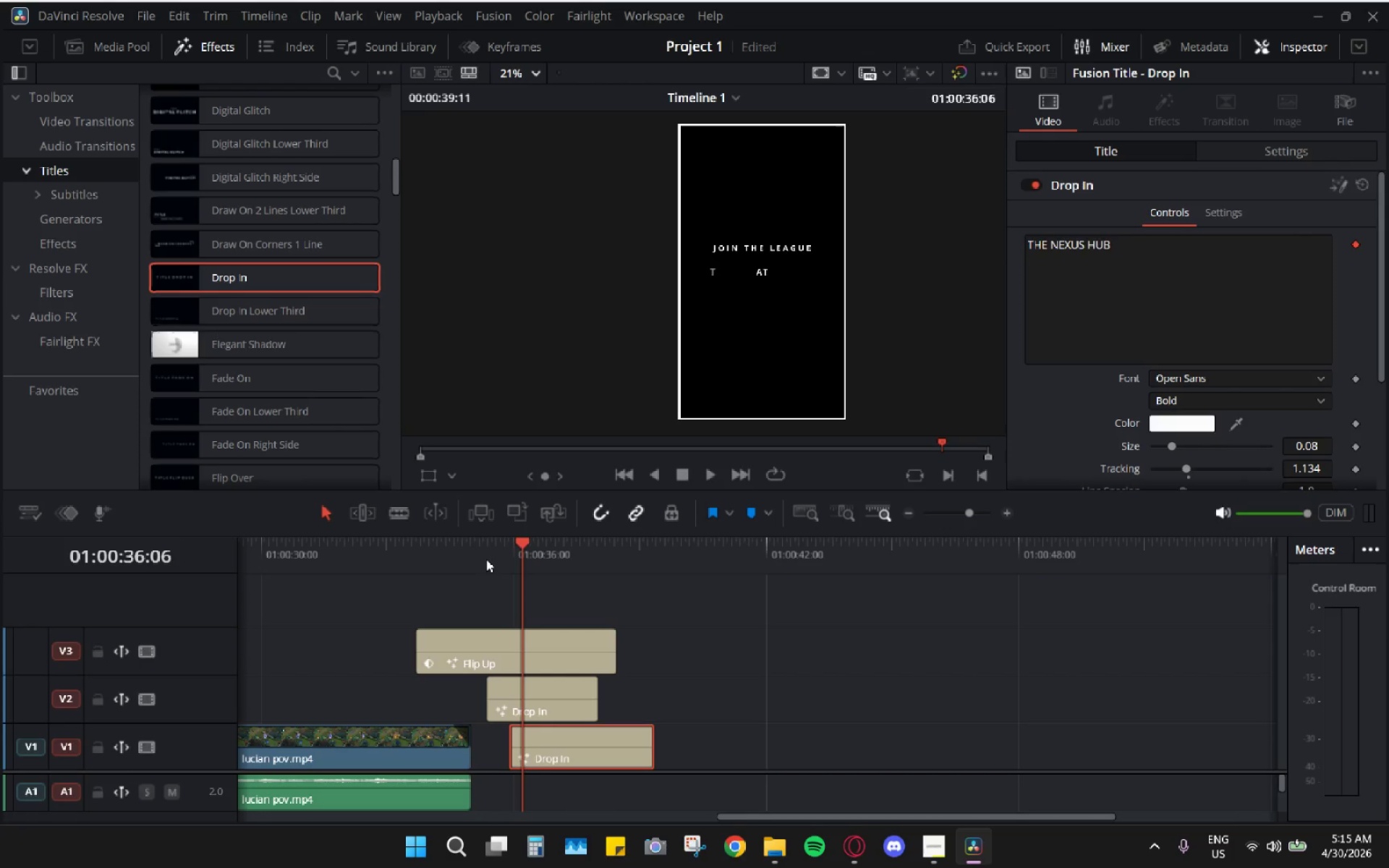 
left_click_drag(start_coordinate=[471, 530], to_coordinate=[441, 527])
 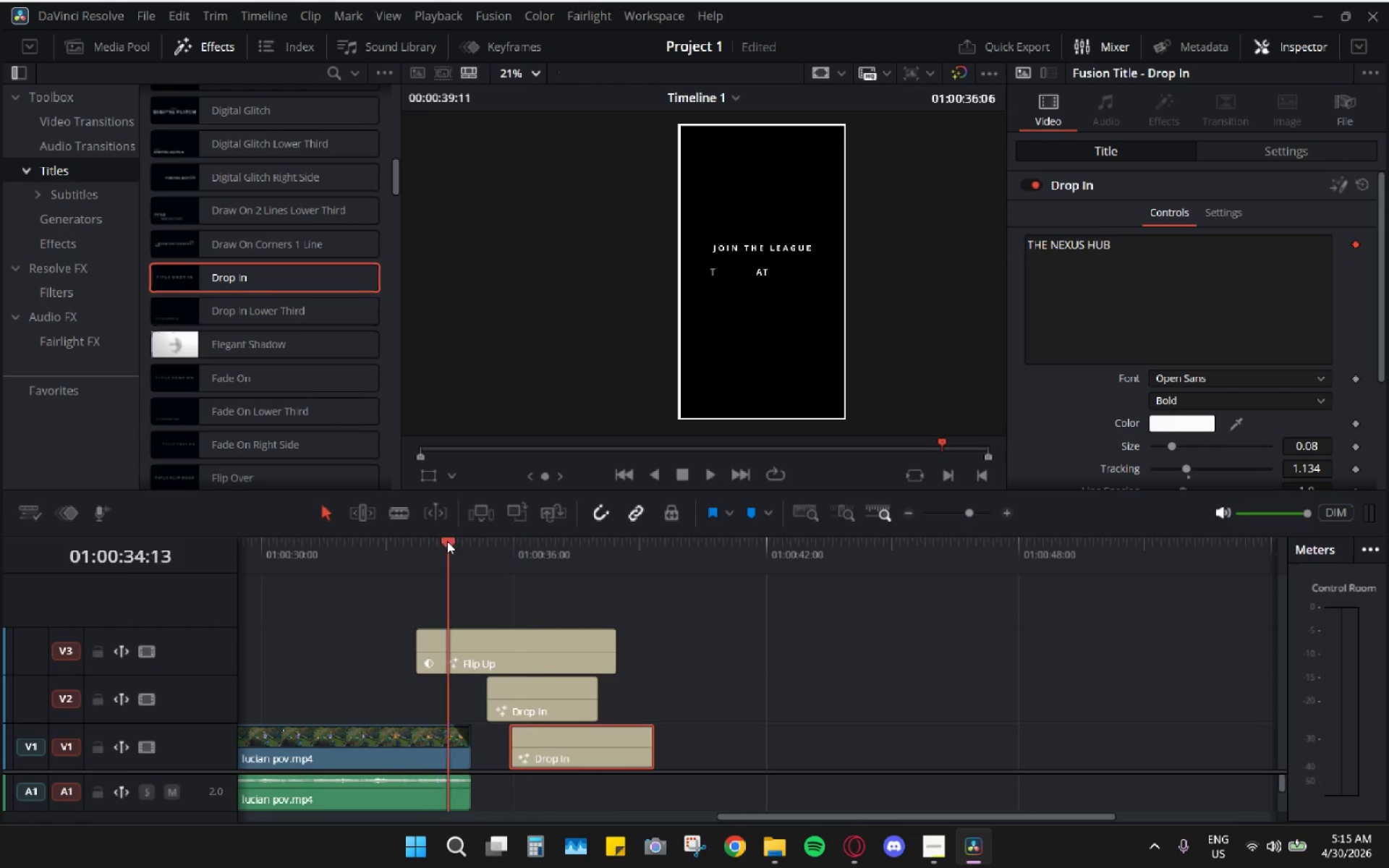 
left_click_drag(start_coordinate=[448, 541], to_coordinate=[433, 541])
 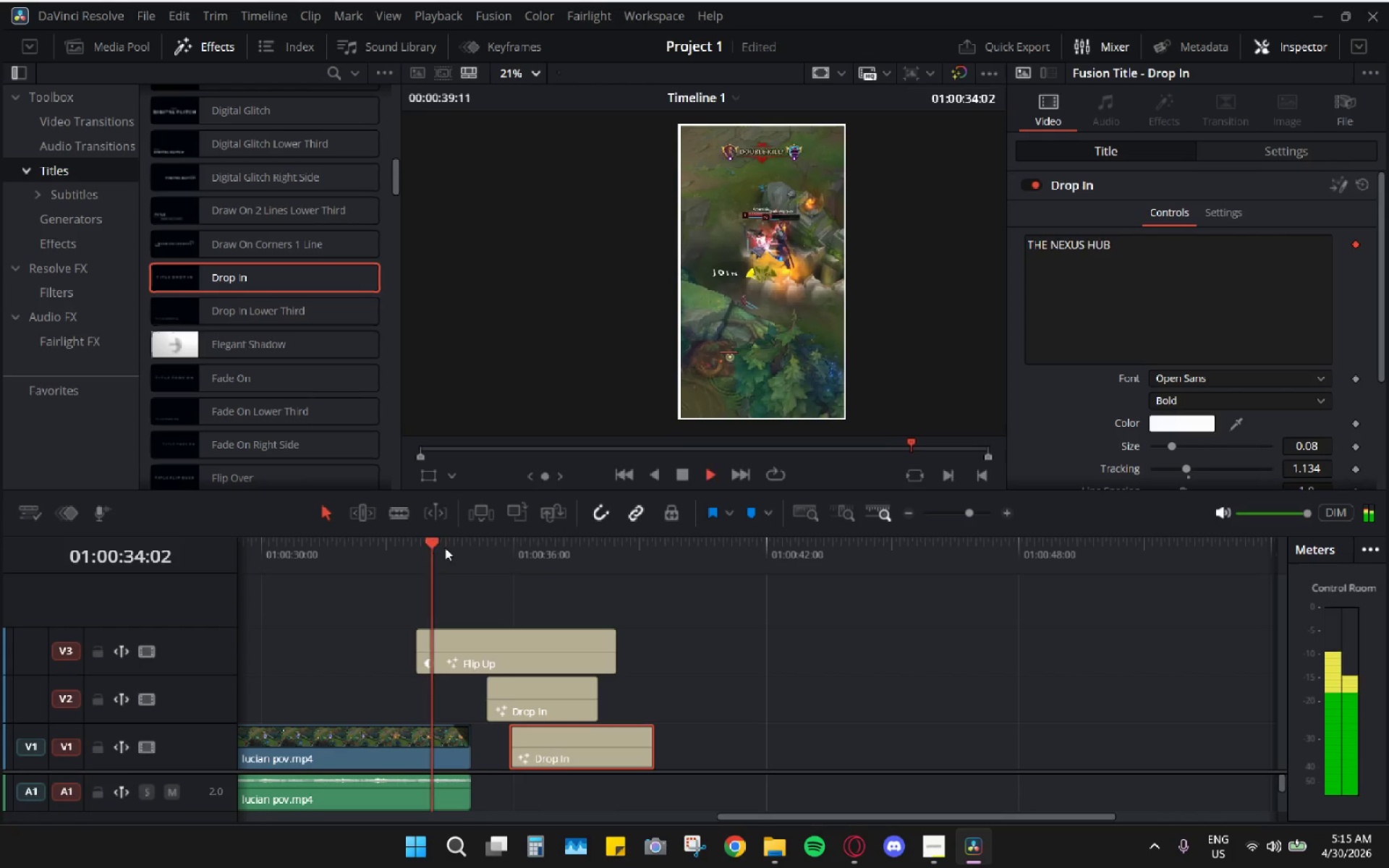 
key(Space)
 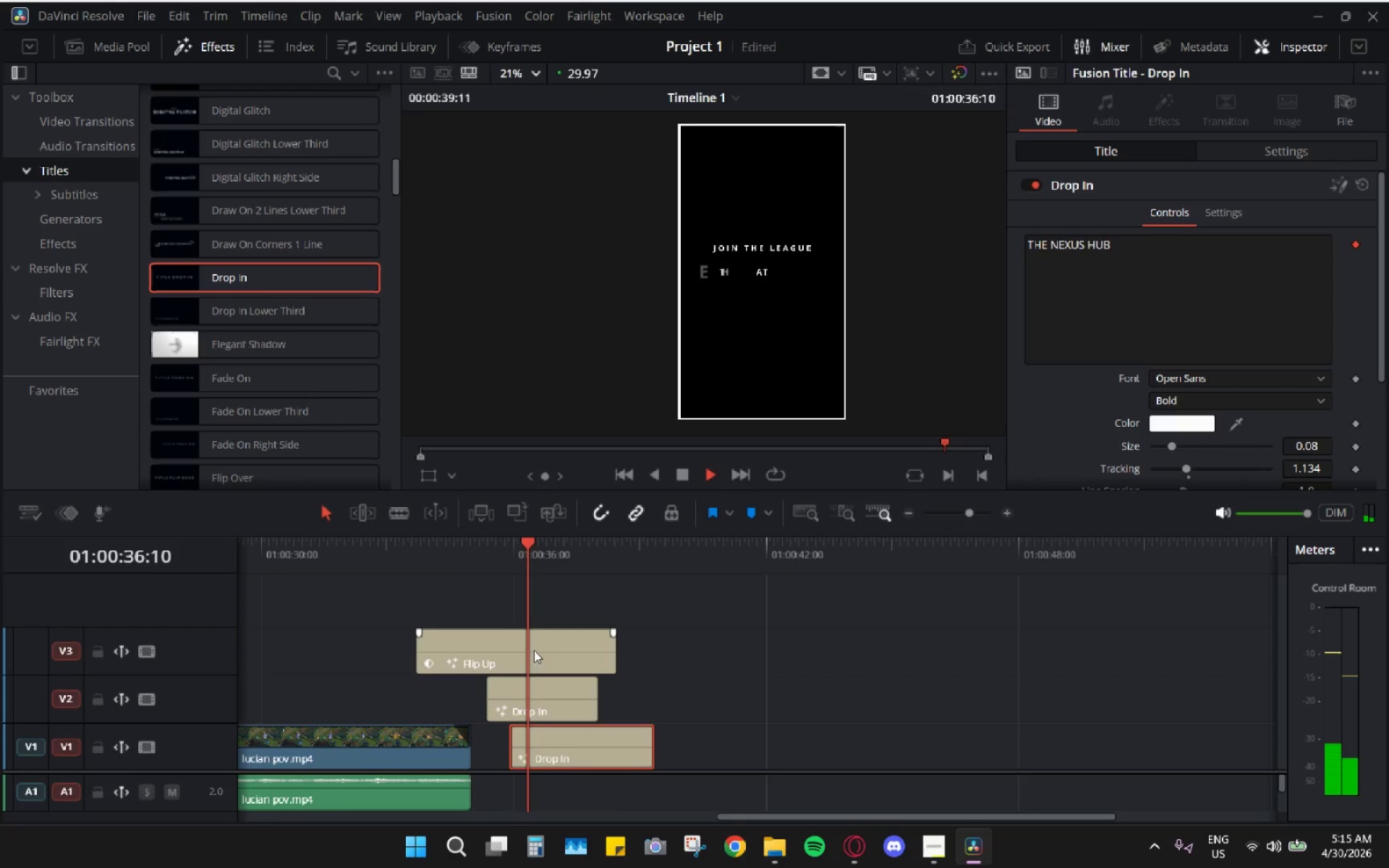 
key(Space)
 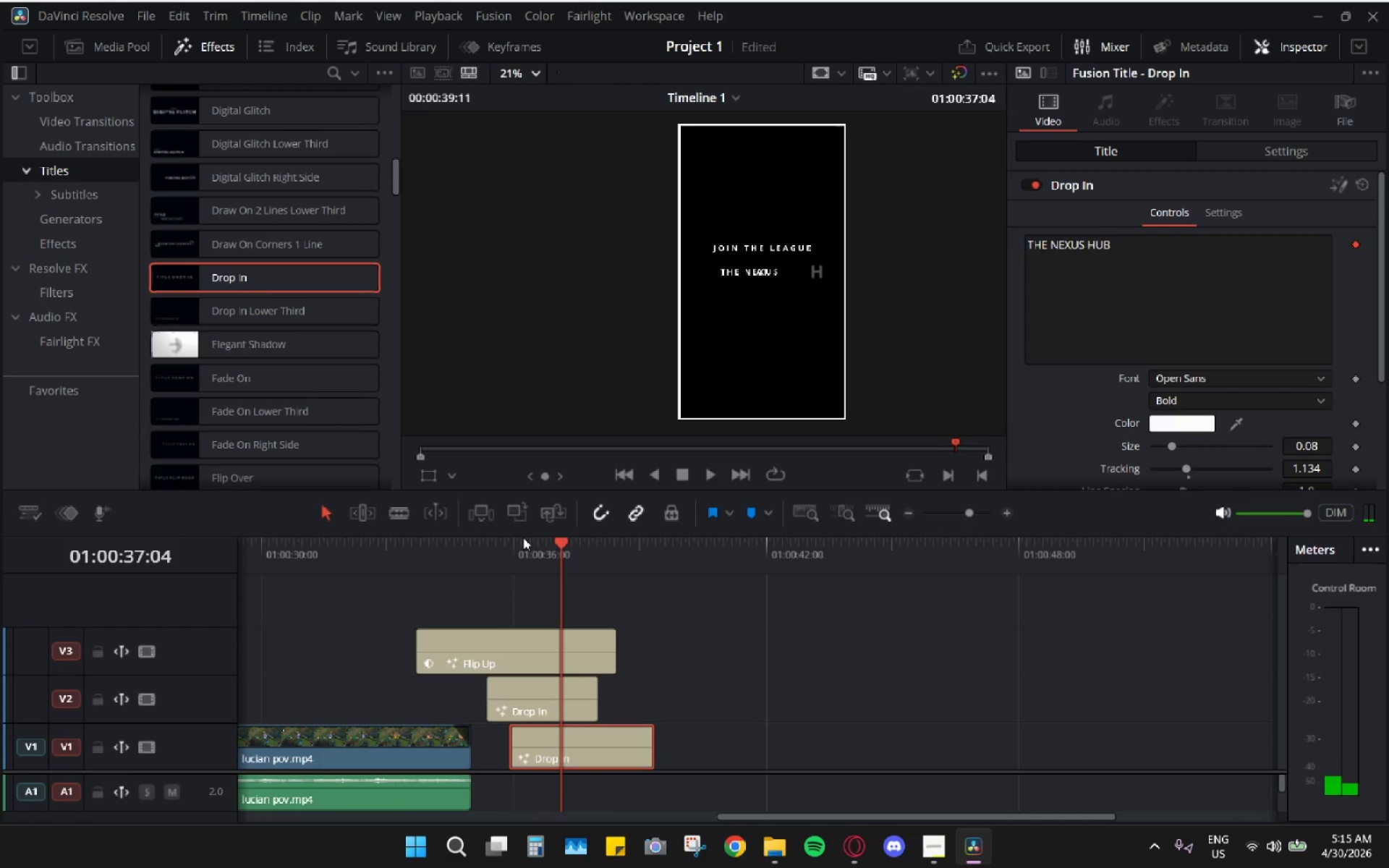 
left_click_drag(start_coordinate=[524, 536], to_coordinate=[490, 544])
 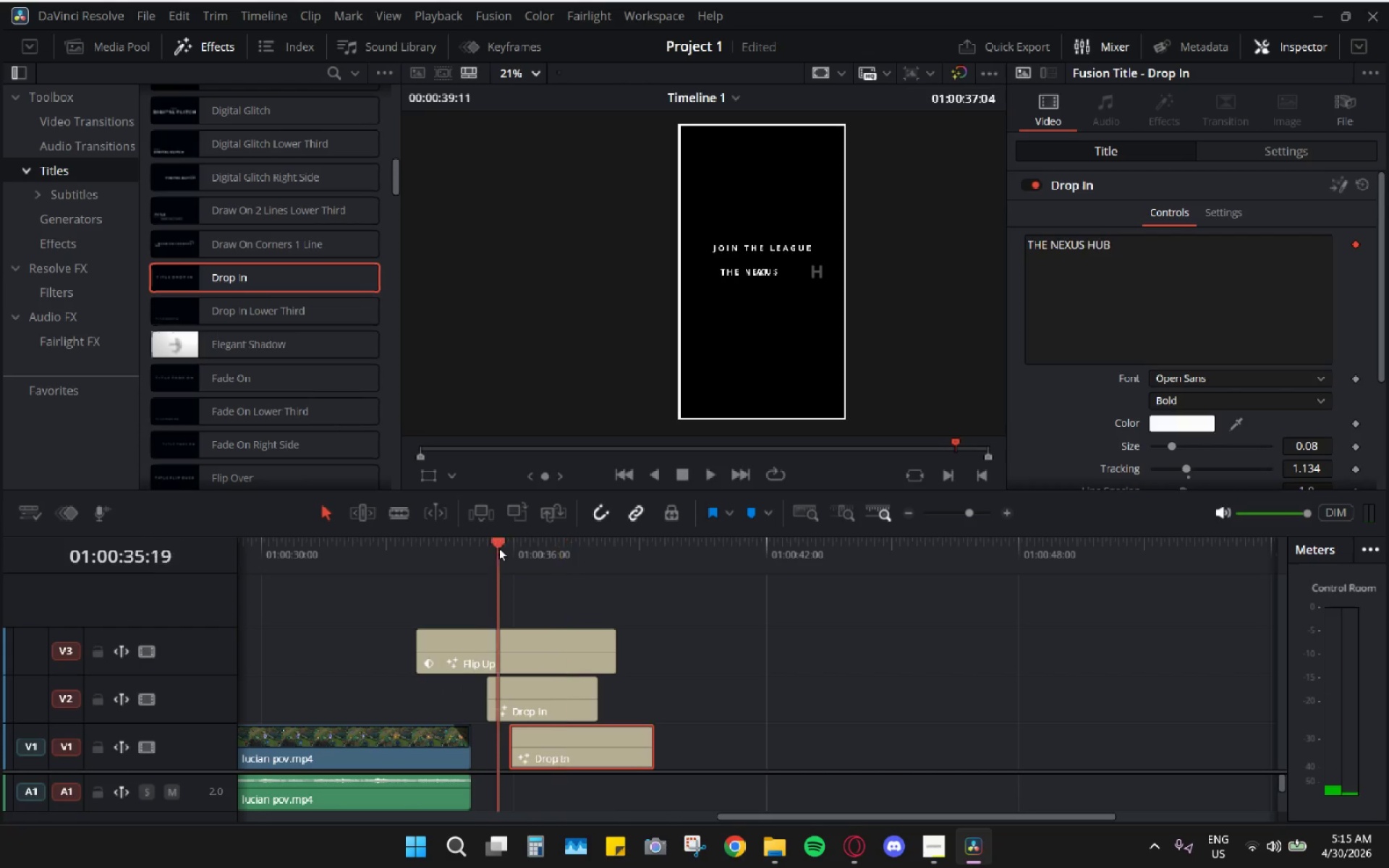 
left_click_drag(start_coordinate=[498, 548], to_coordinate=[479, 544])
 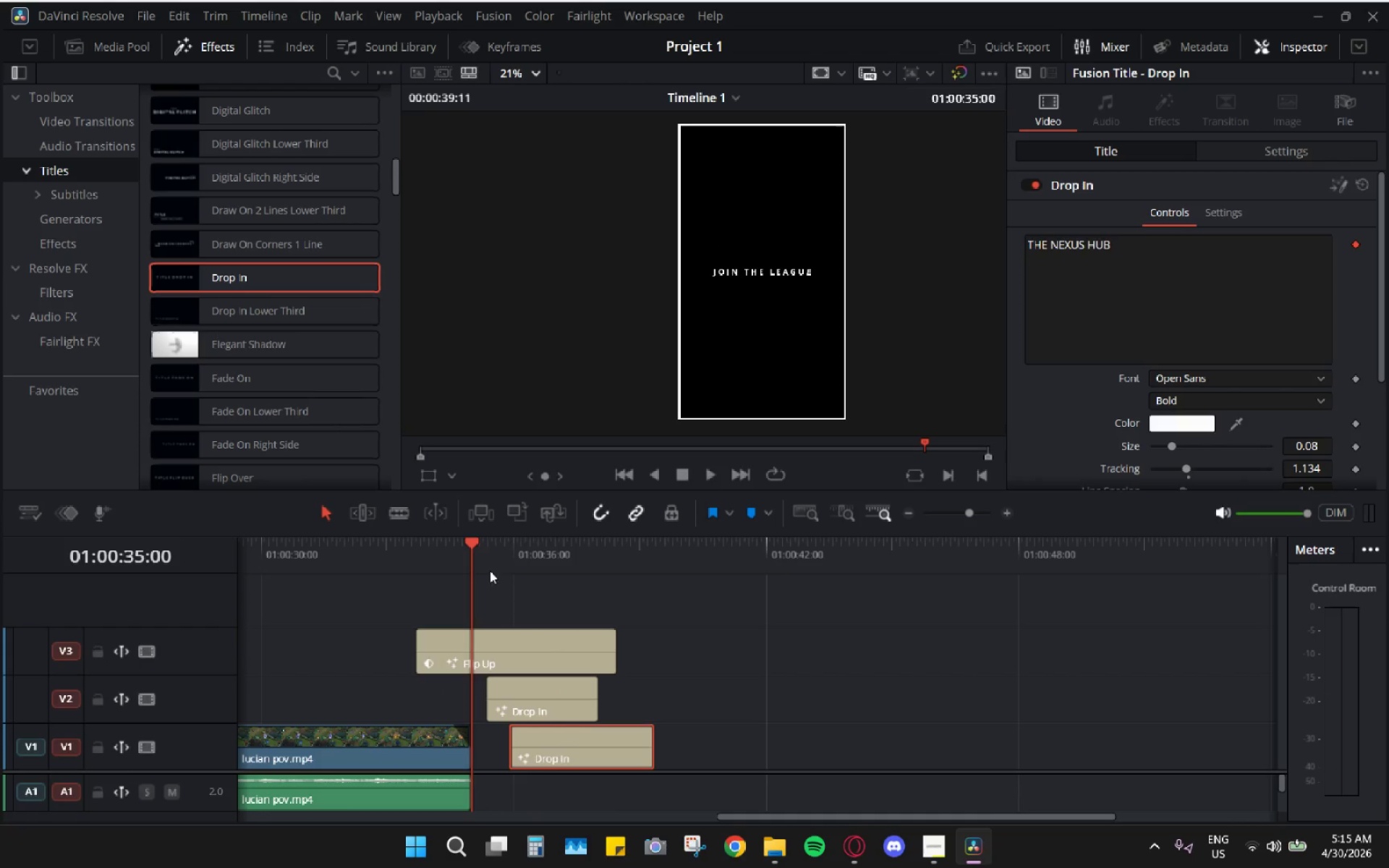 
left_click([484, 536])
 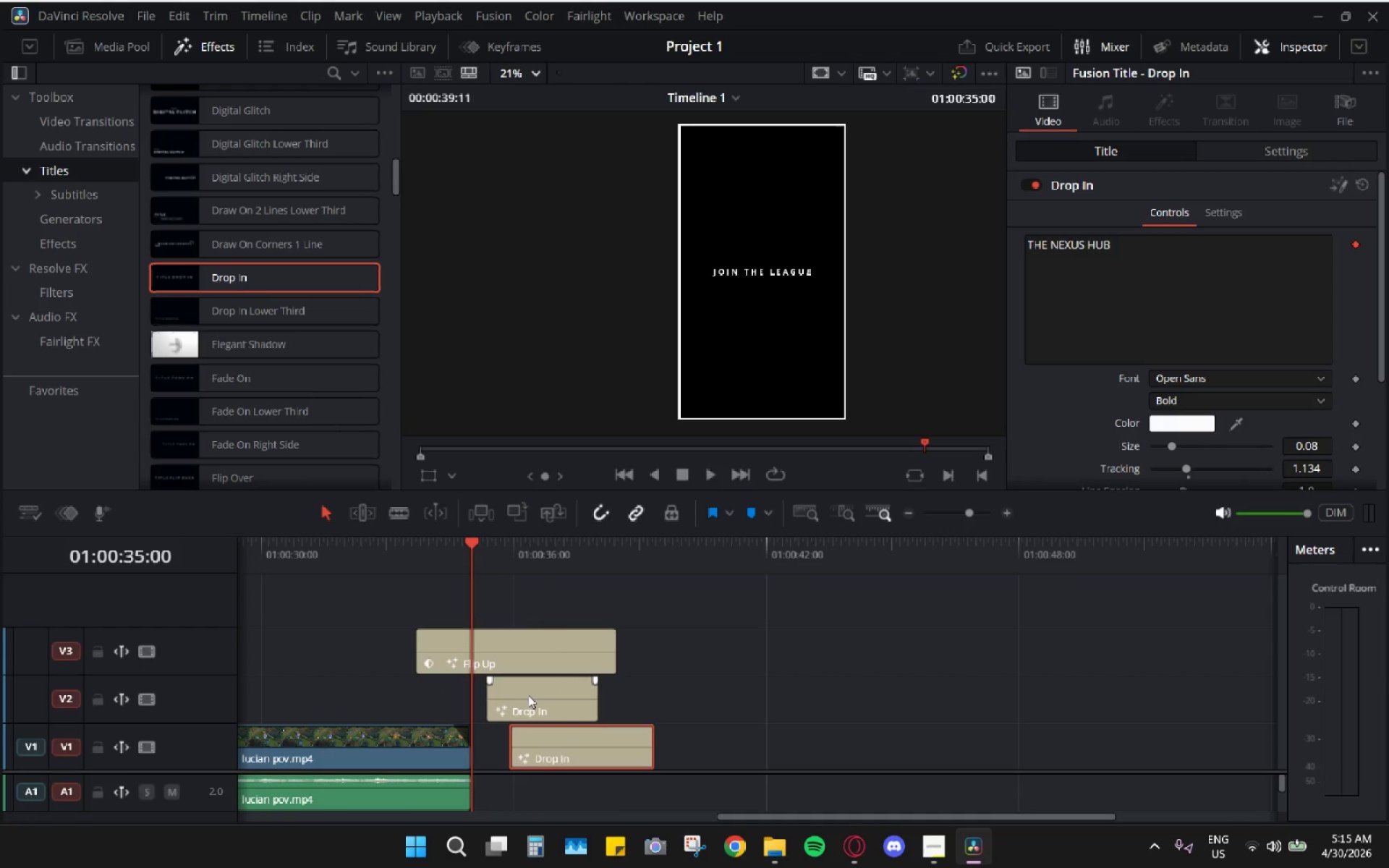 
left_click_drag(start_coordinate=[527, 696], to_coordinate=[509, 697])
 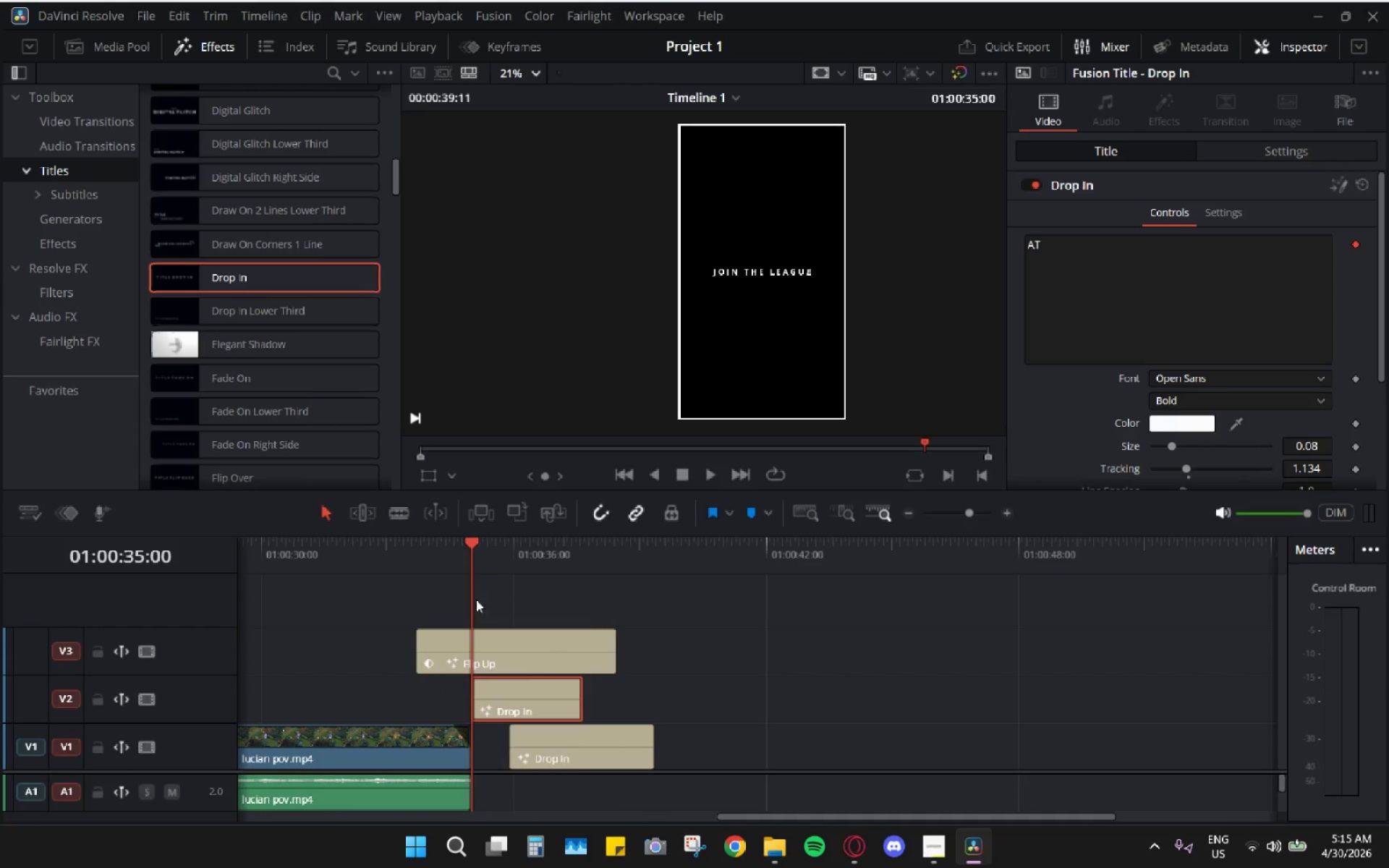 
left_click_drag(start_coordinate=[464, 582], to_coordinate=[434, 581])
 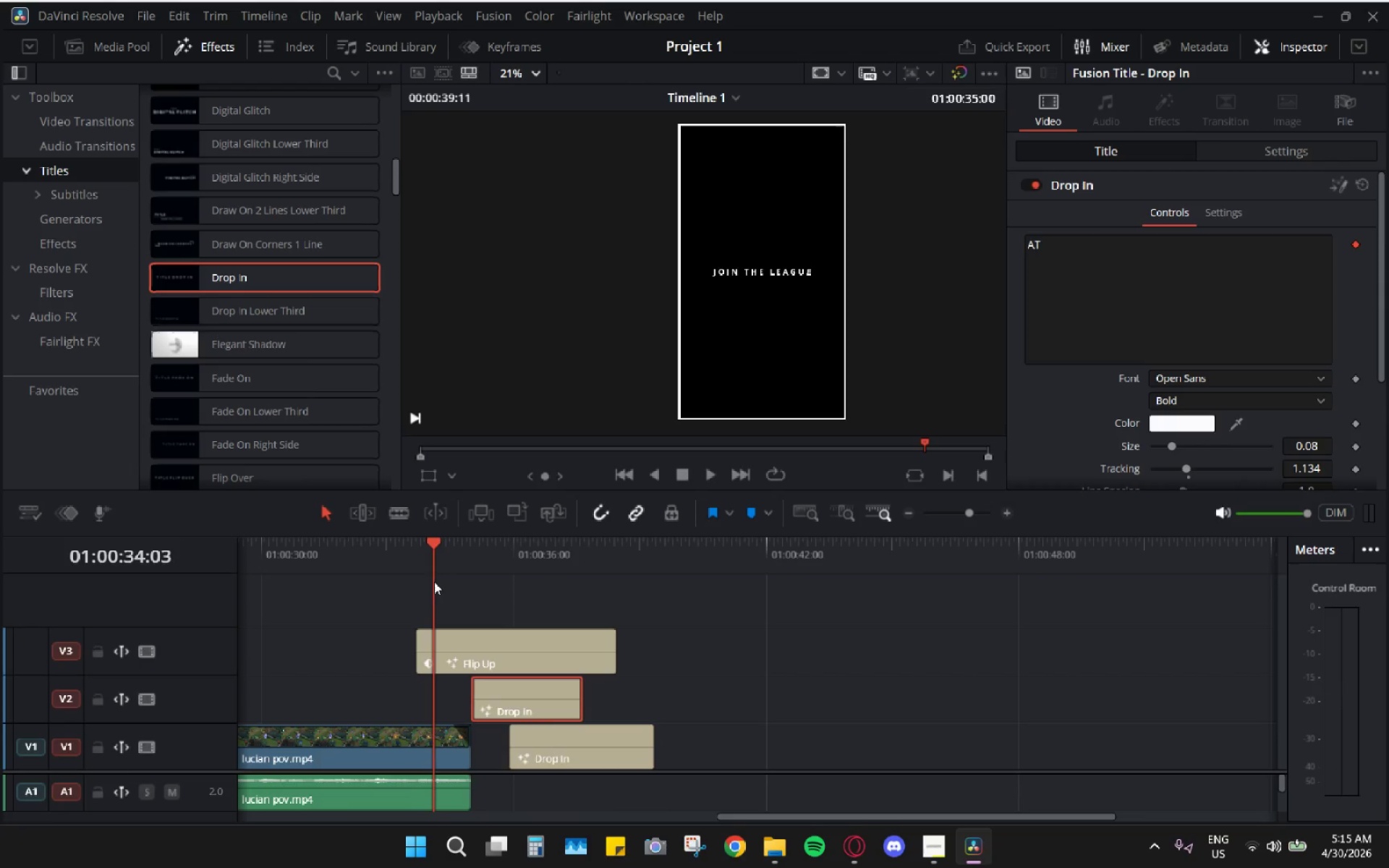 
key(Space)
 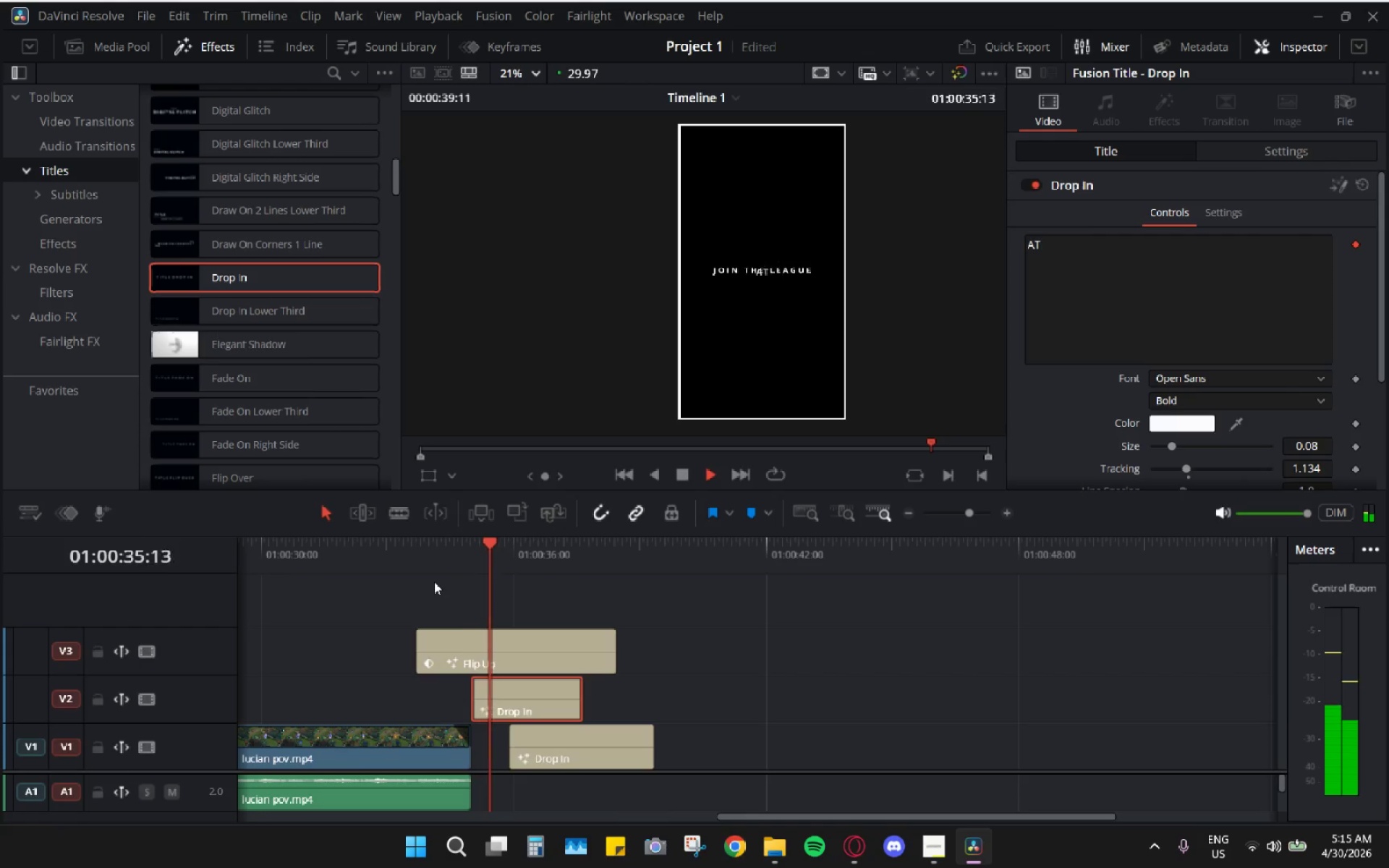 
key(Space)
 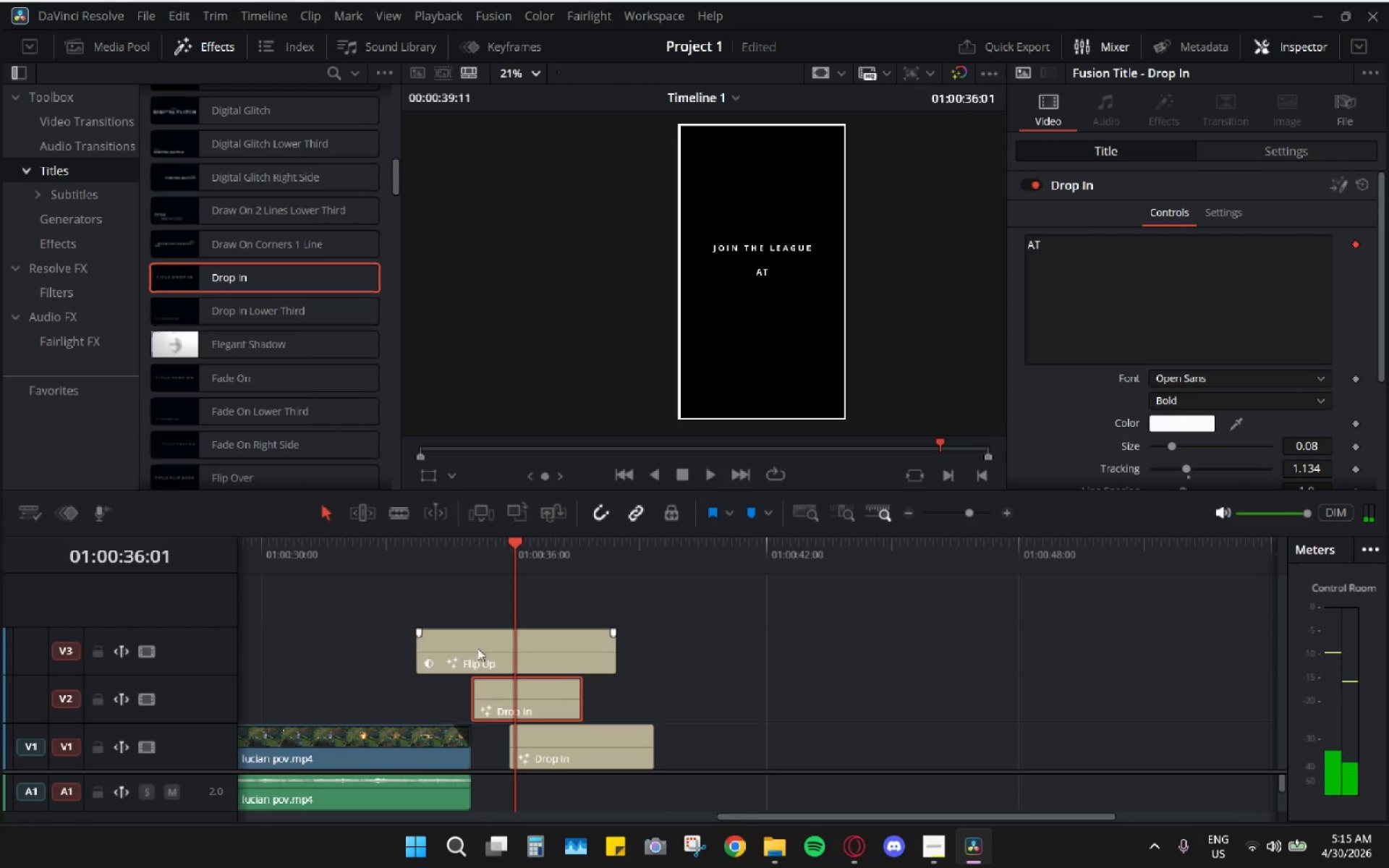 
key(Space)
 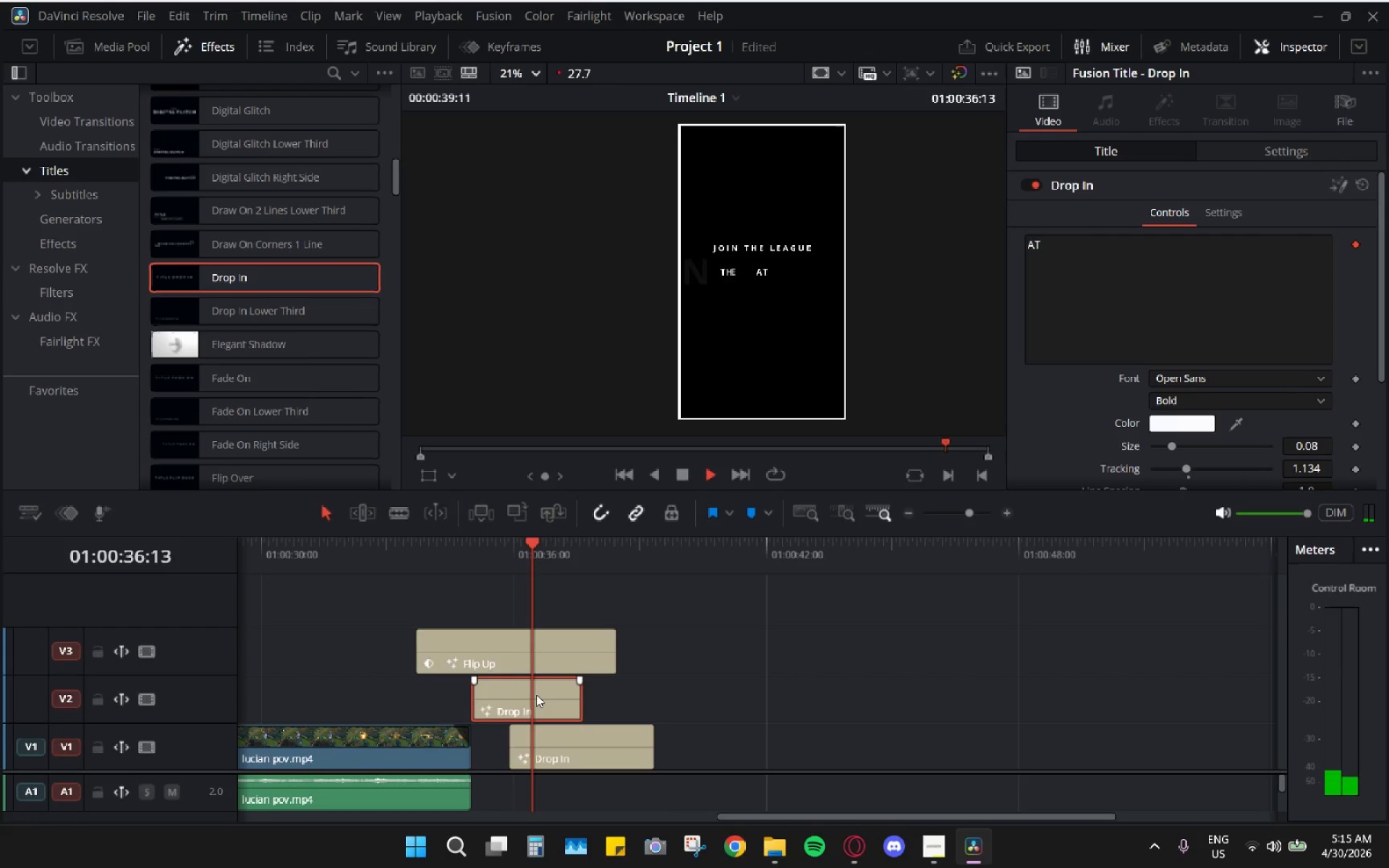 
key(Space)
 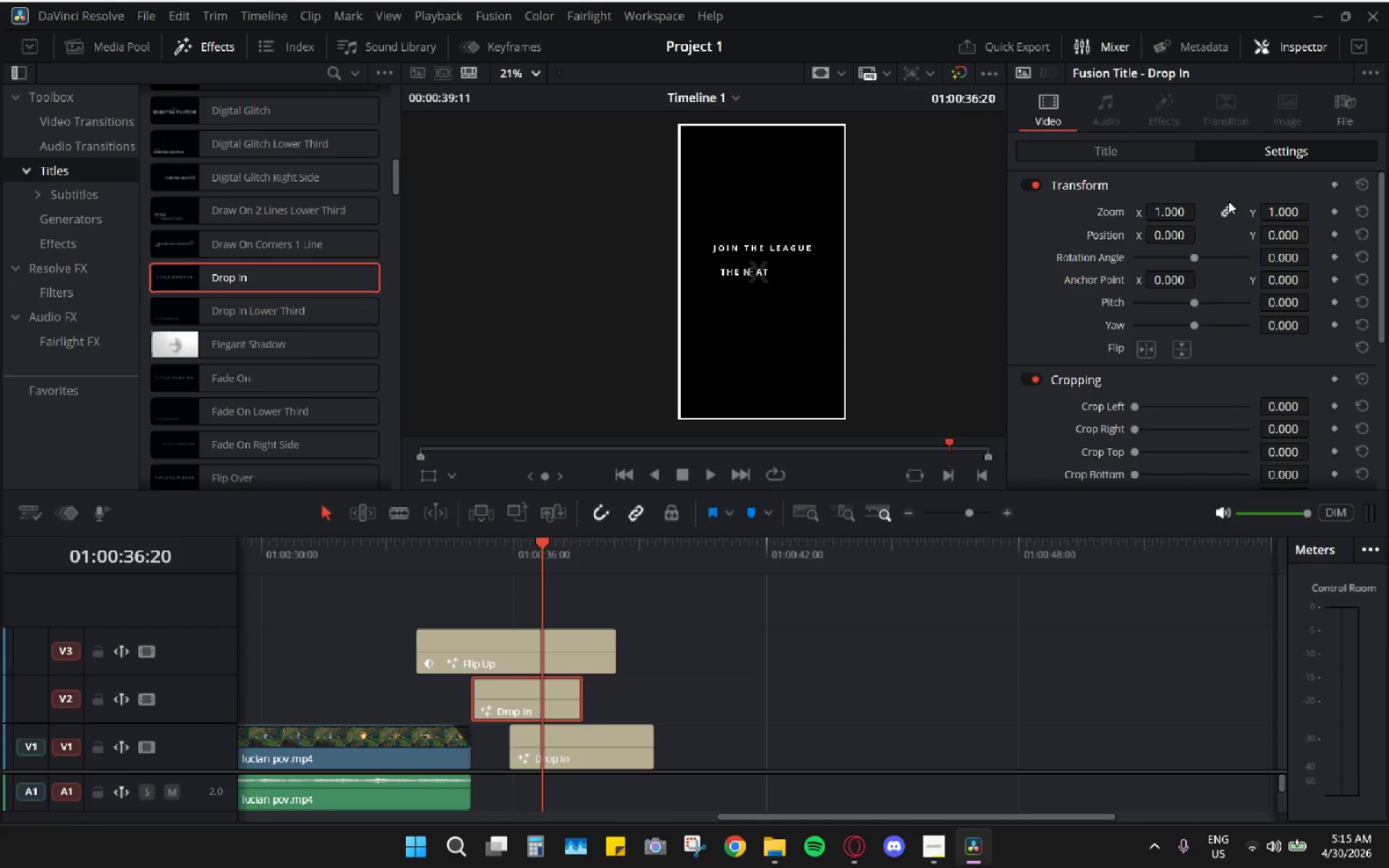 
wait(5.09)
 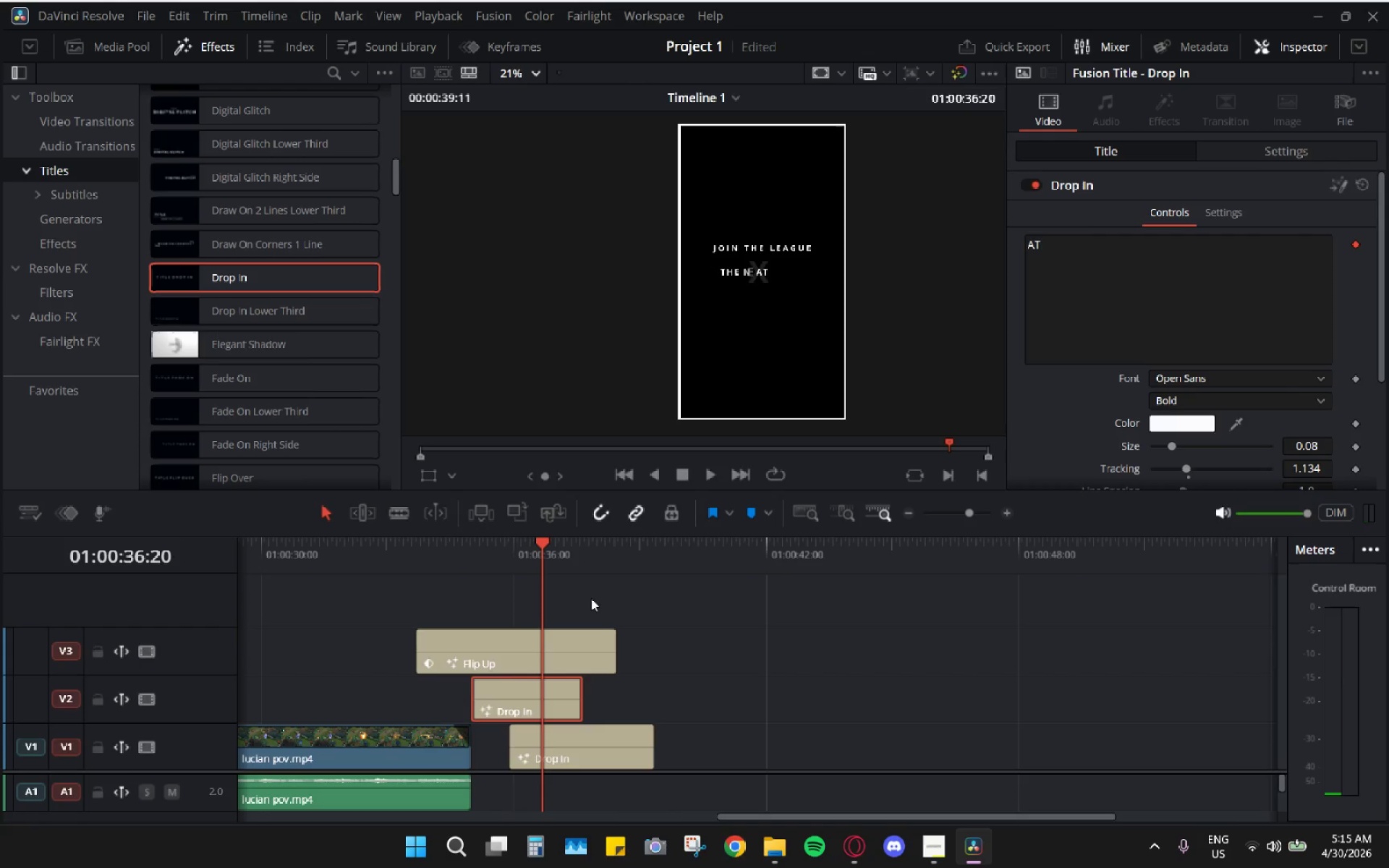 
left_click_drag(start_coordinate=[1286, 239], to_coordinate=[1343, 255])
 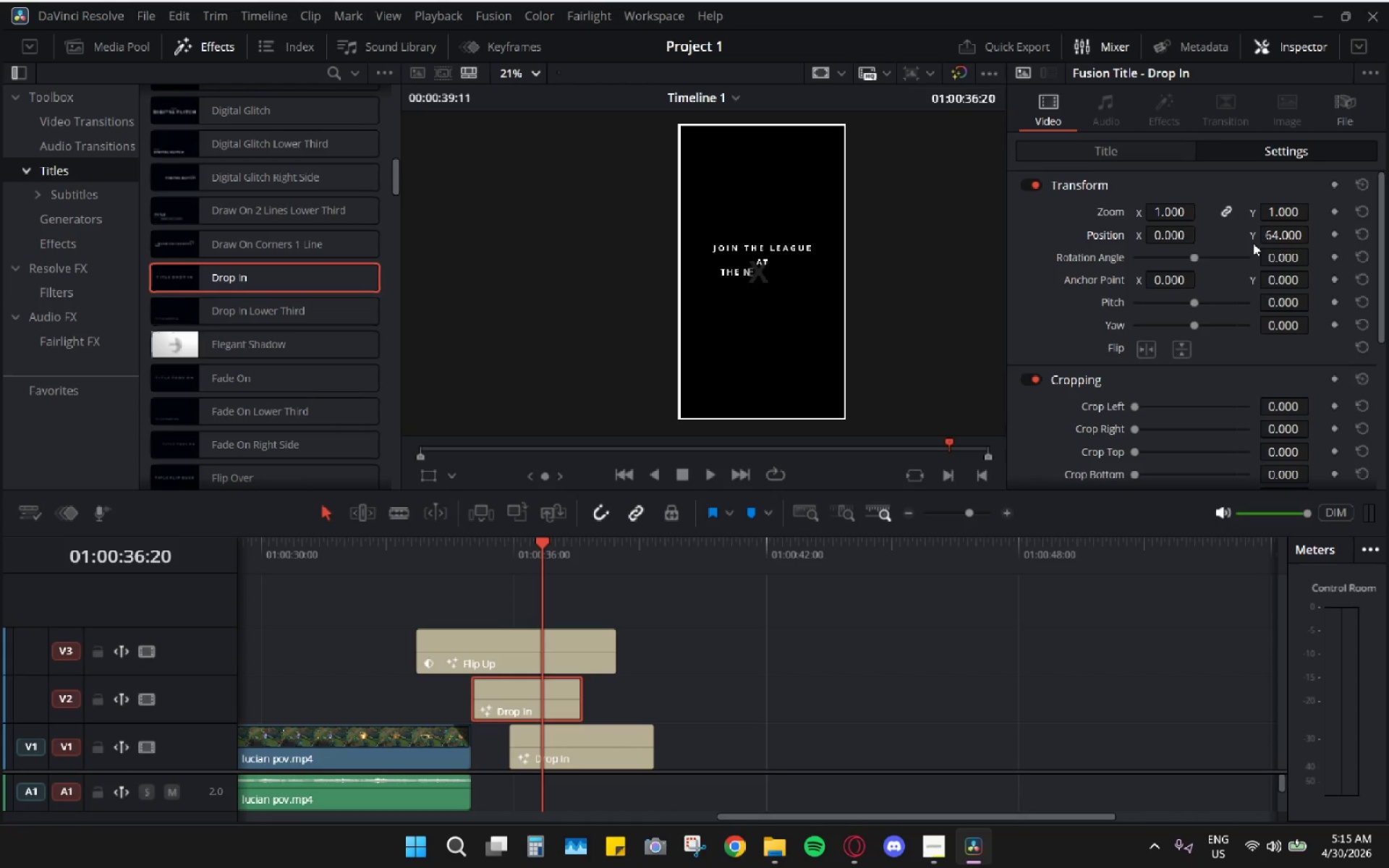 
key(Space)
 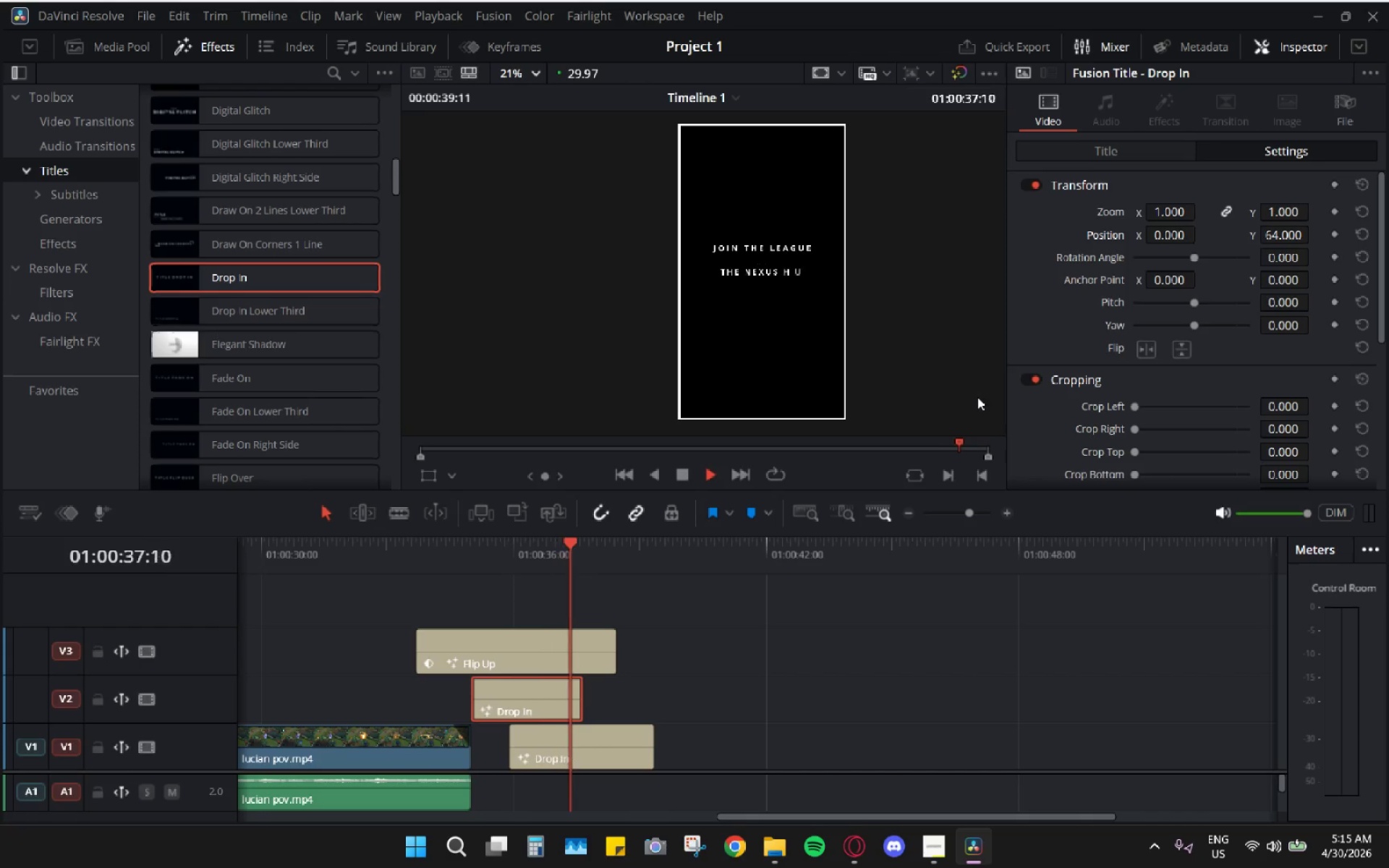 
key(Space)
 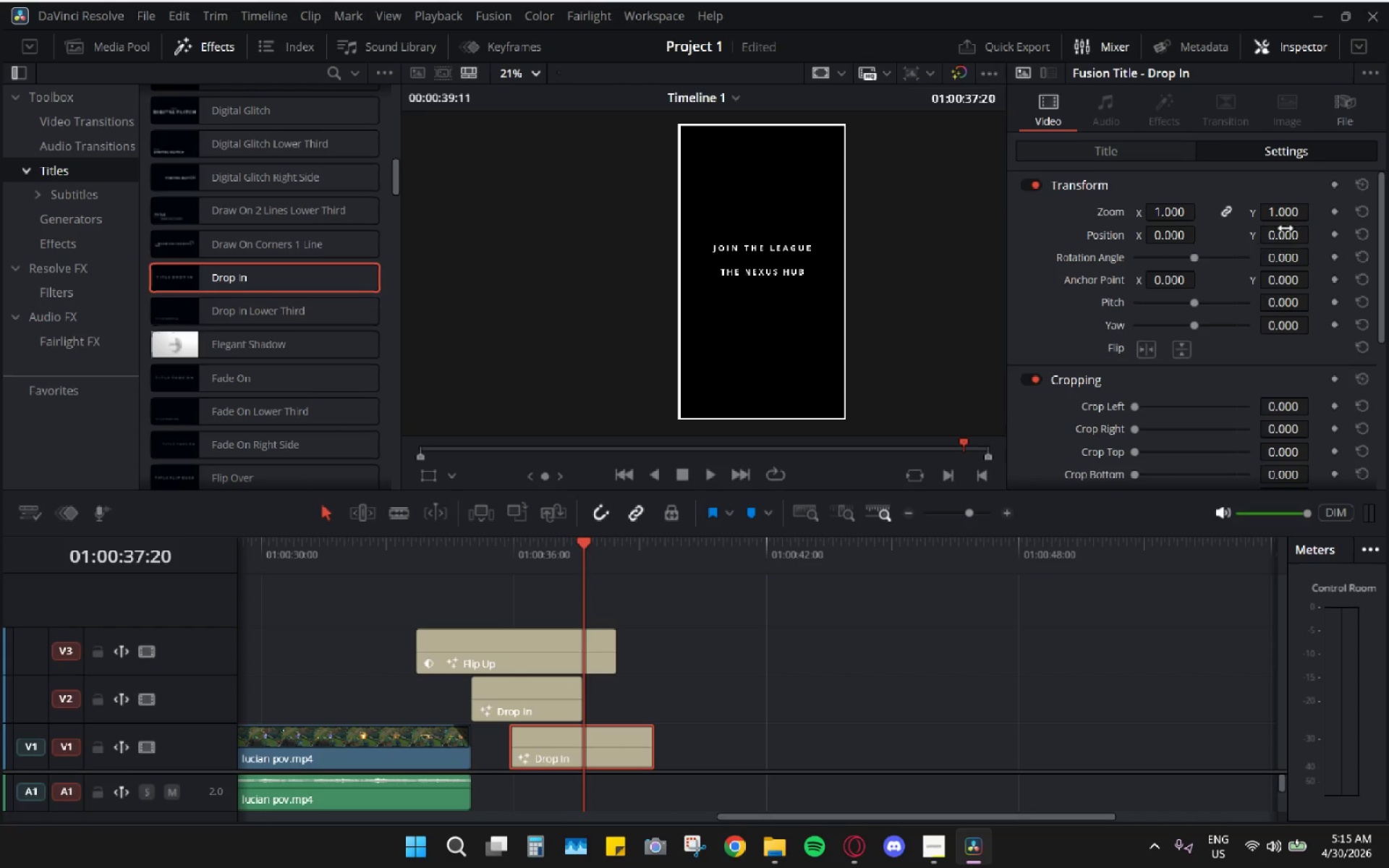 
left_click_drag(start_coordinate=[1286, 234], to_coordinate=[1257, 241])
 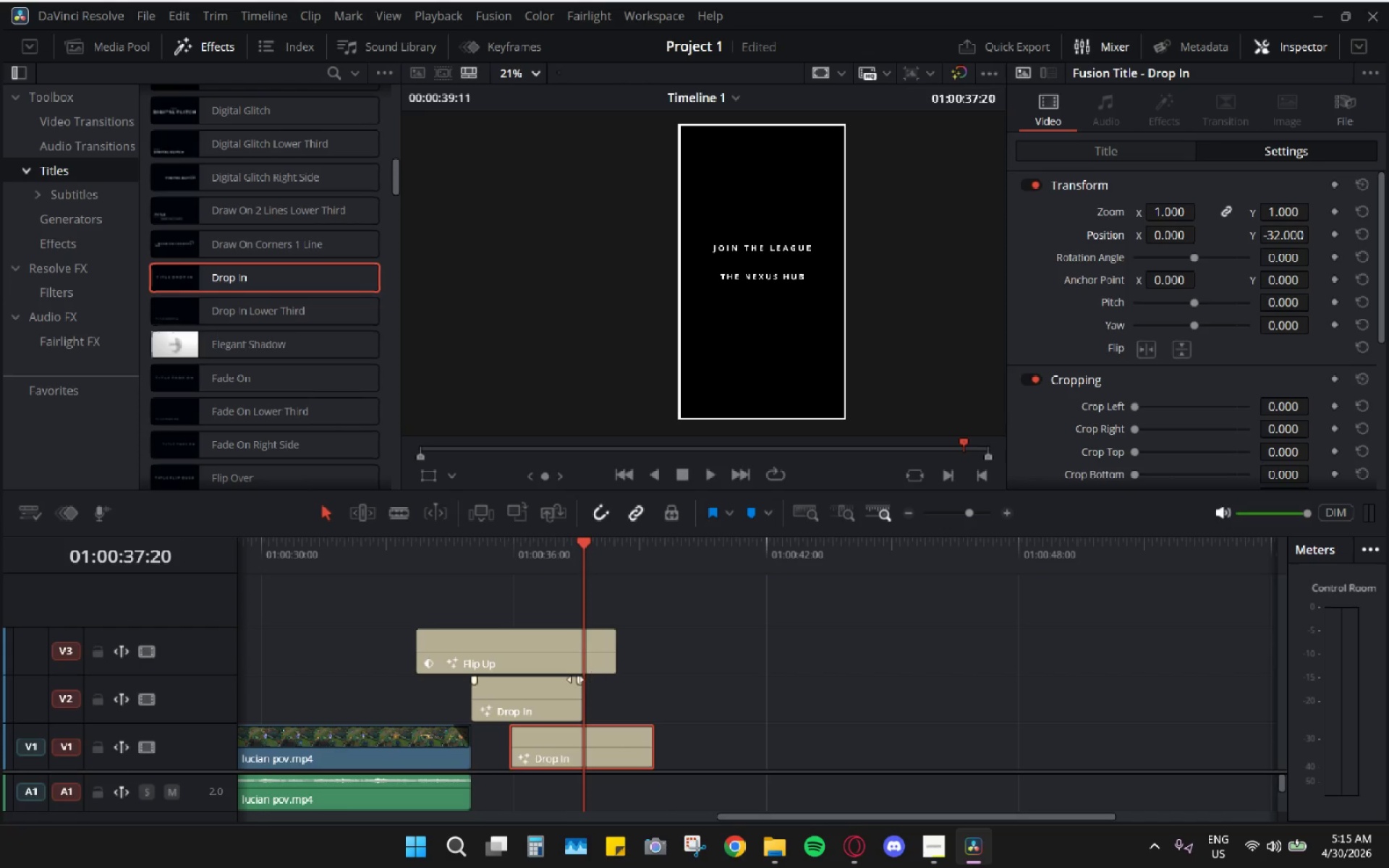 
left_click_drag(start_coordinate=[581, 686], to_coordinate=[608, 686])
 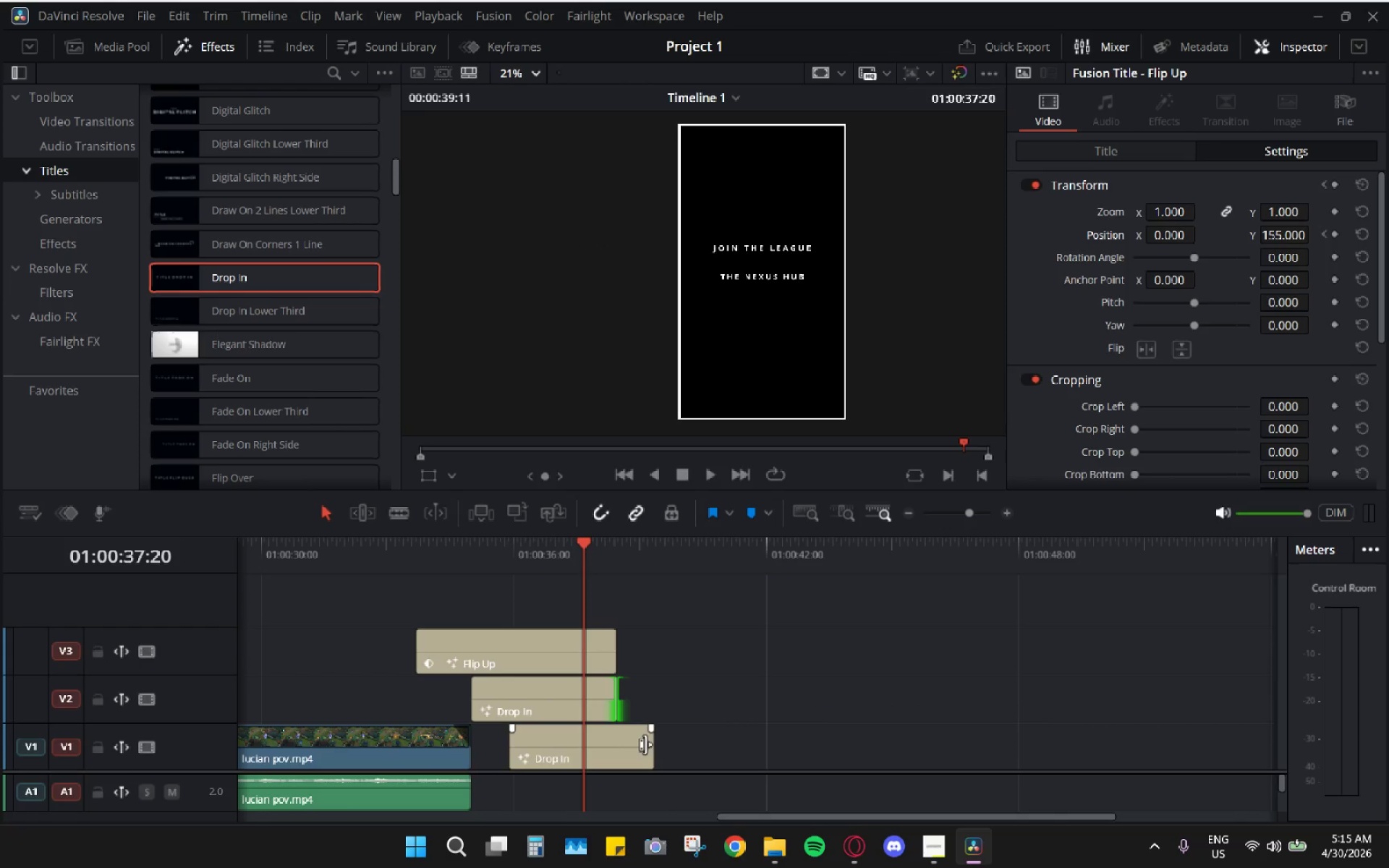 
left_click_drag(start_coordinate=[650, 744], to_coordinate=[610, 744])
 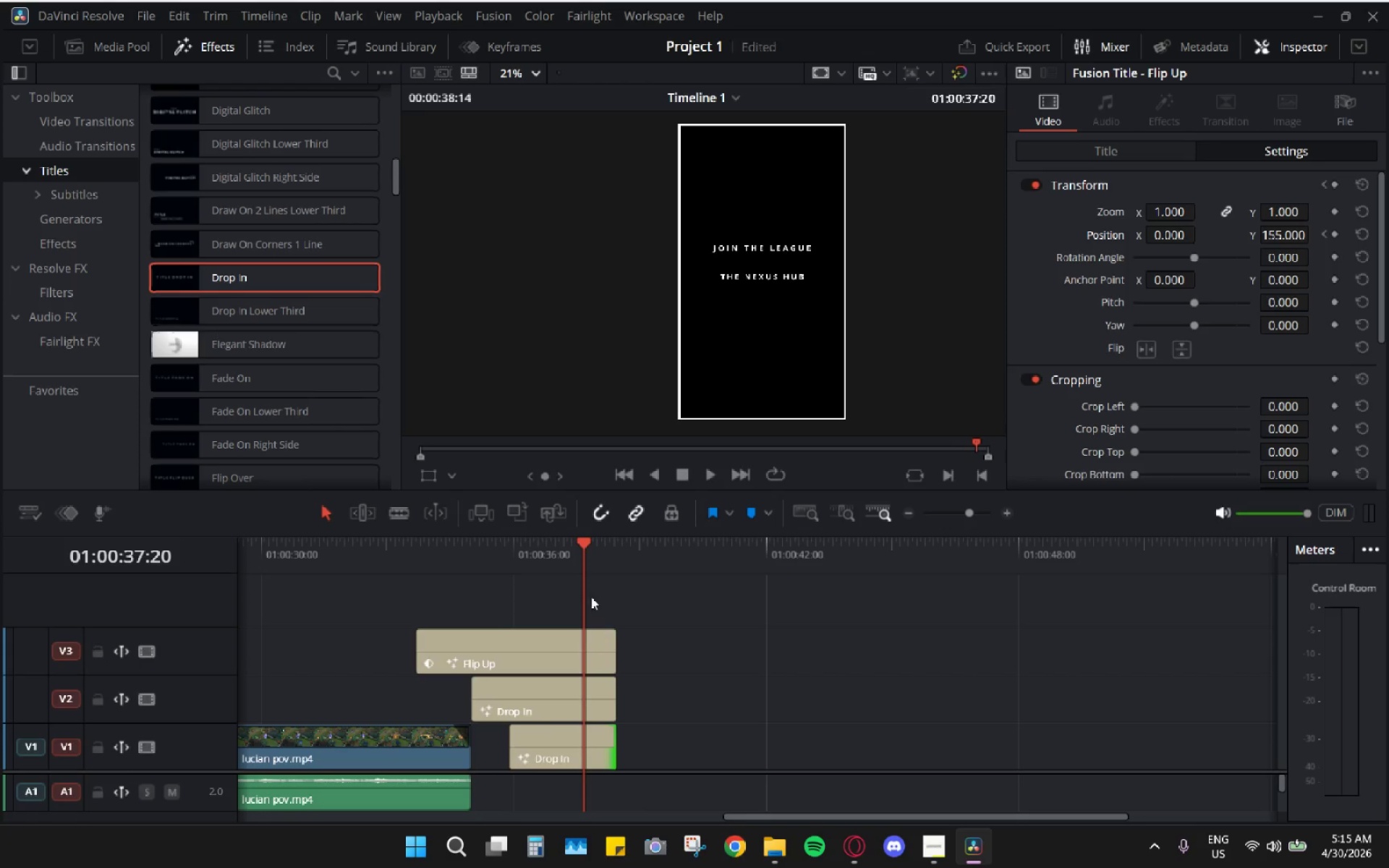 
left_click_drag(start_coordinate=[570, 561], to_coordinate=[472, 563])
 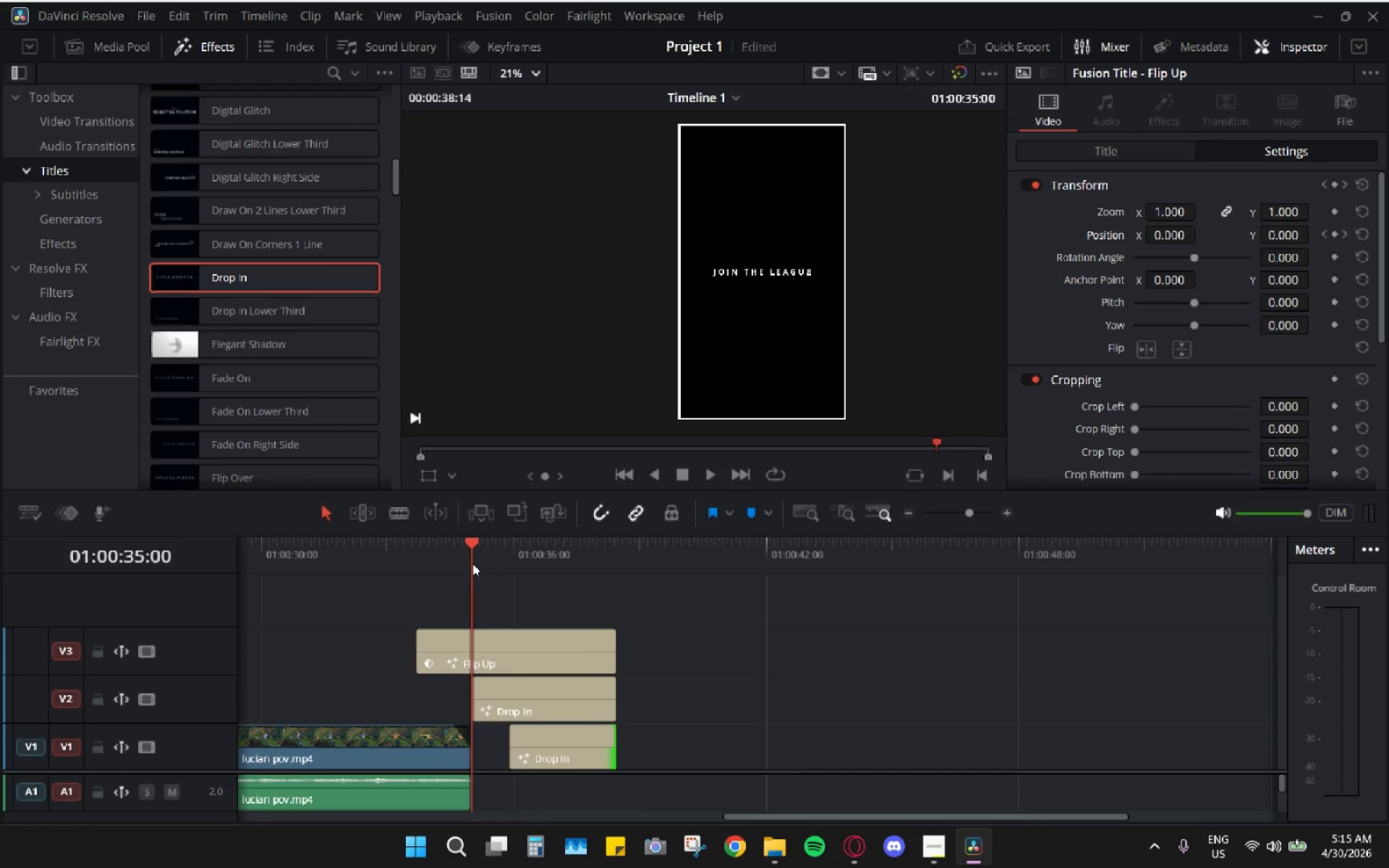 
key(Space)
 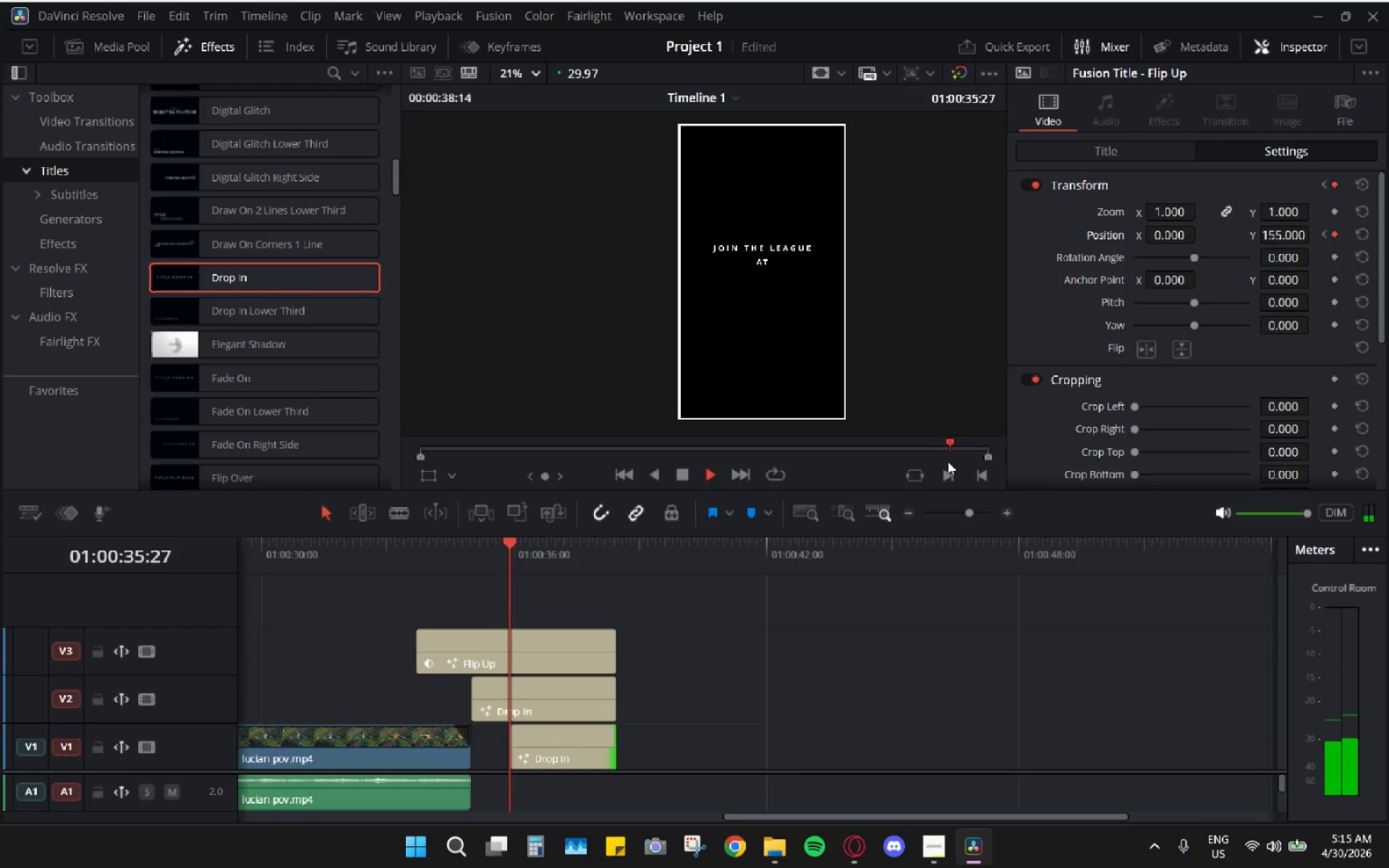 
key(Space)
 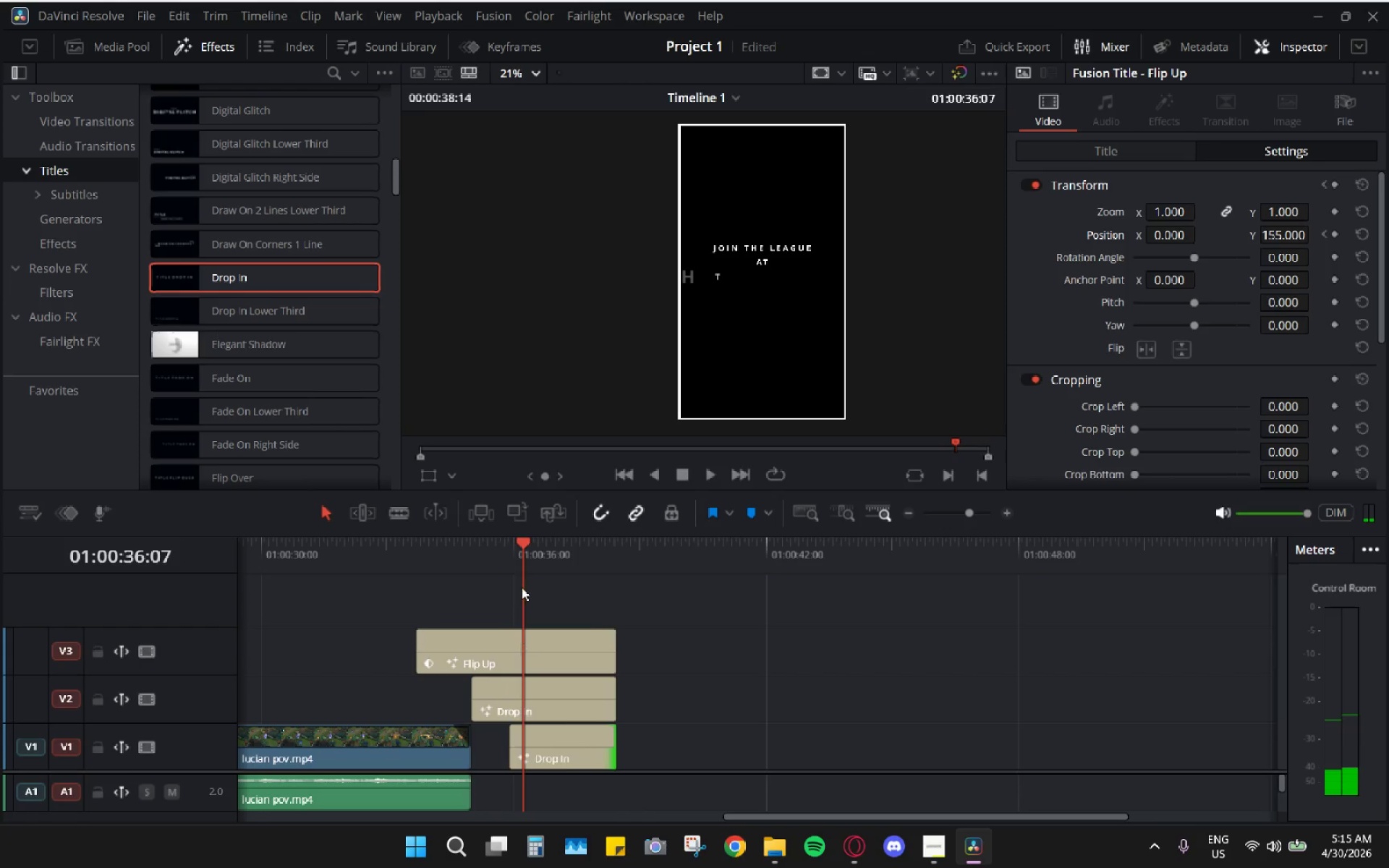 
left_click_drag(start_coordinate=[498, 551], to_coordinate=[464, 547])
 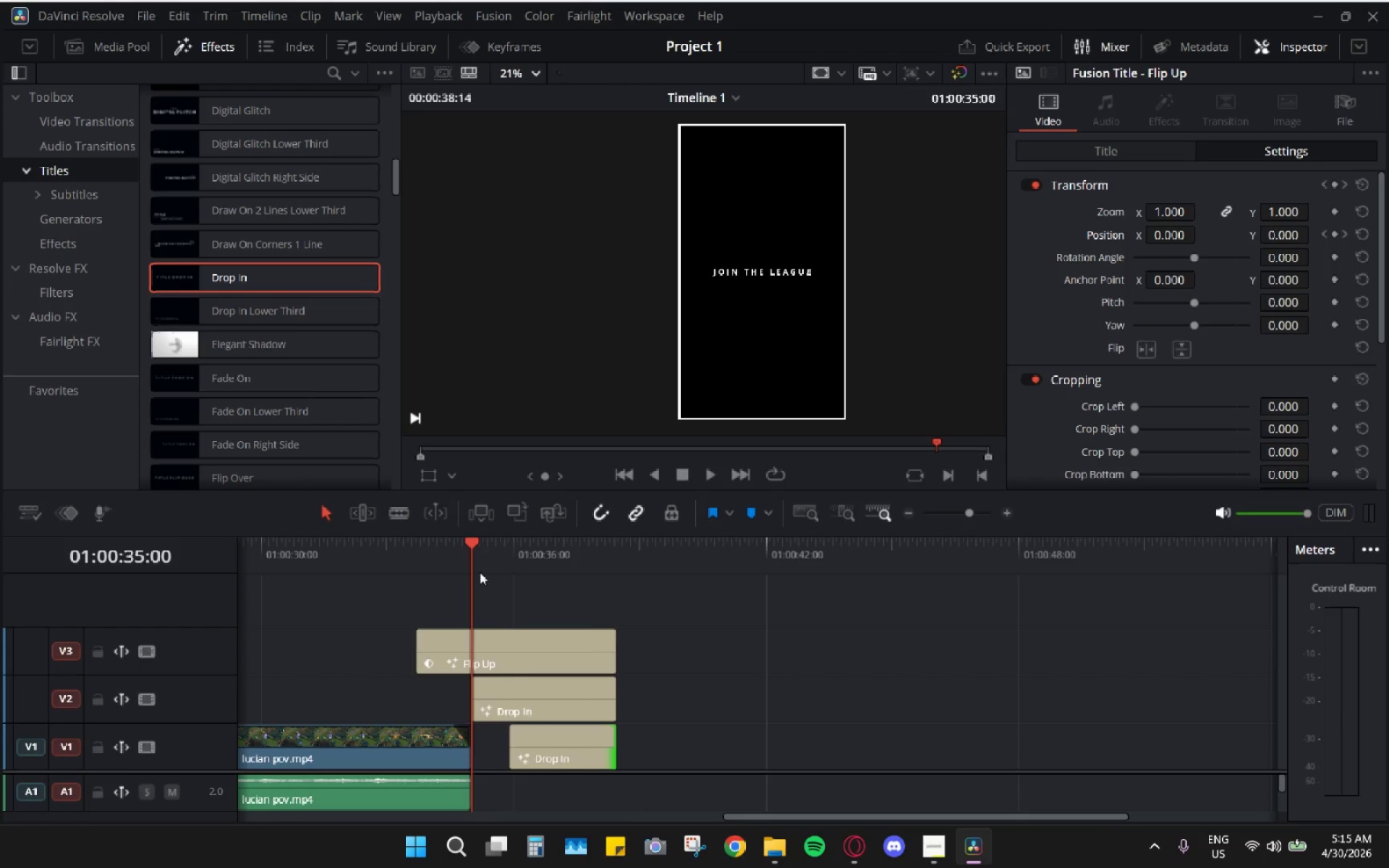 
left_click_drag(start_coordinate=[472, 553], to_coordinate=[428, 556])
 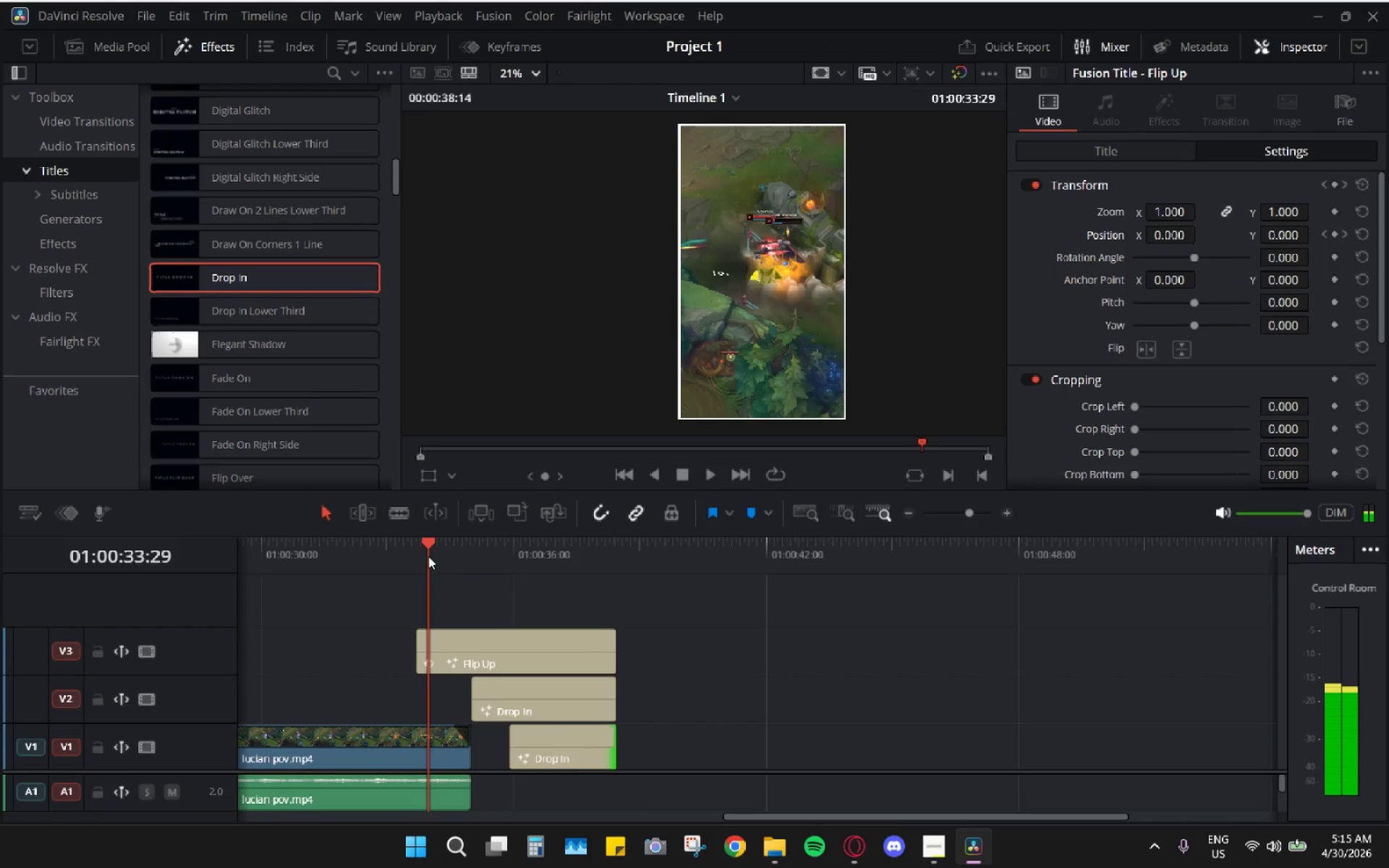 
key(Space)
 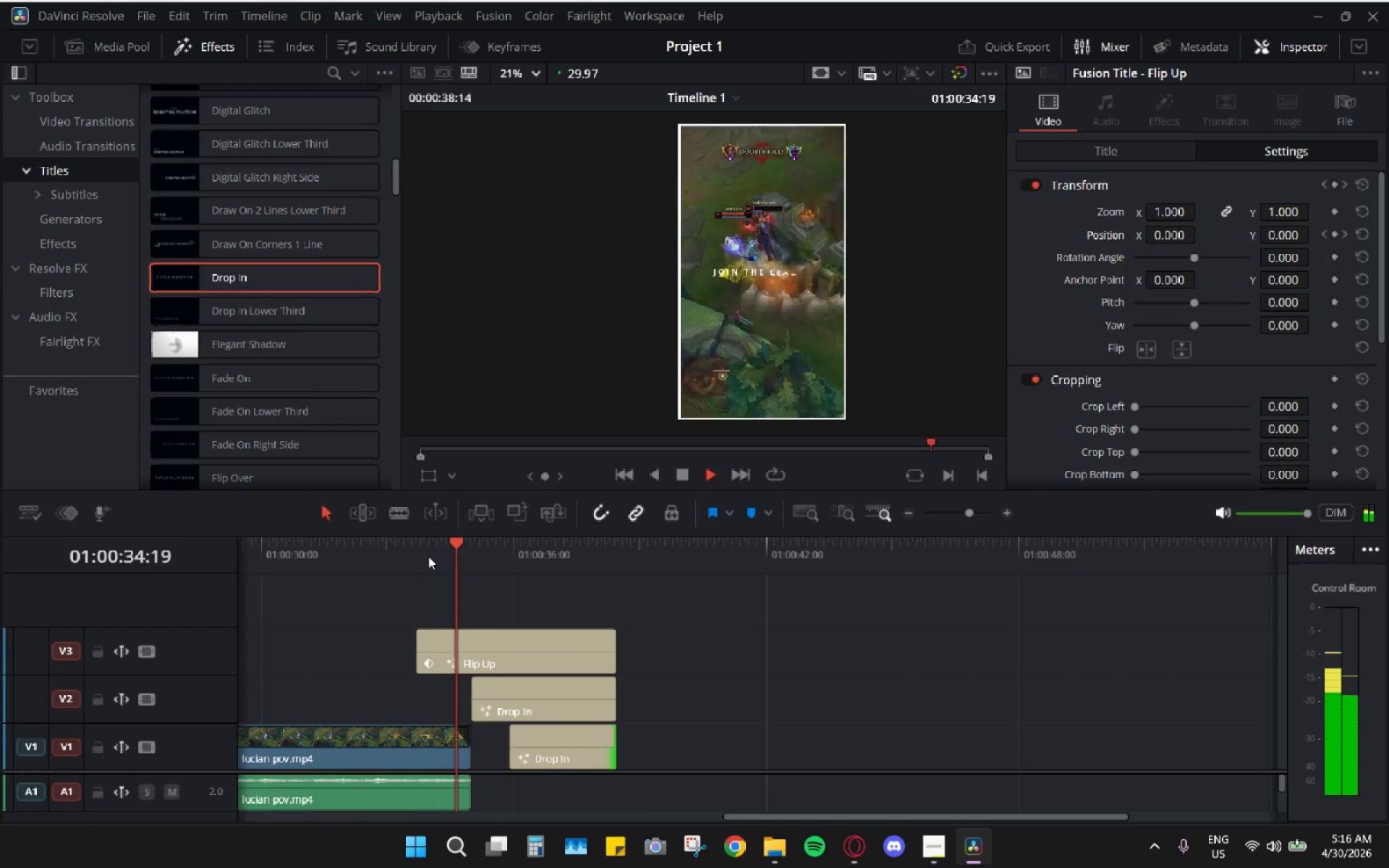 
key(Space)
 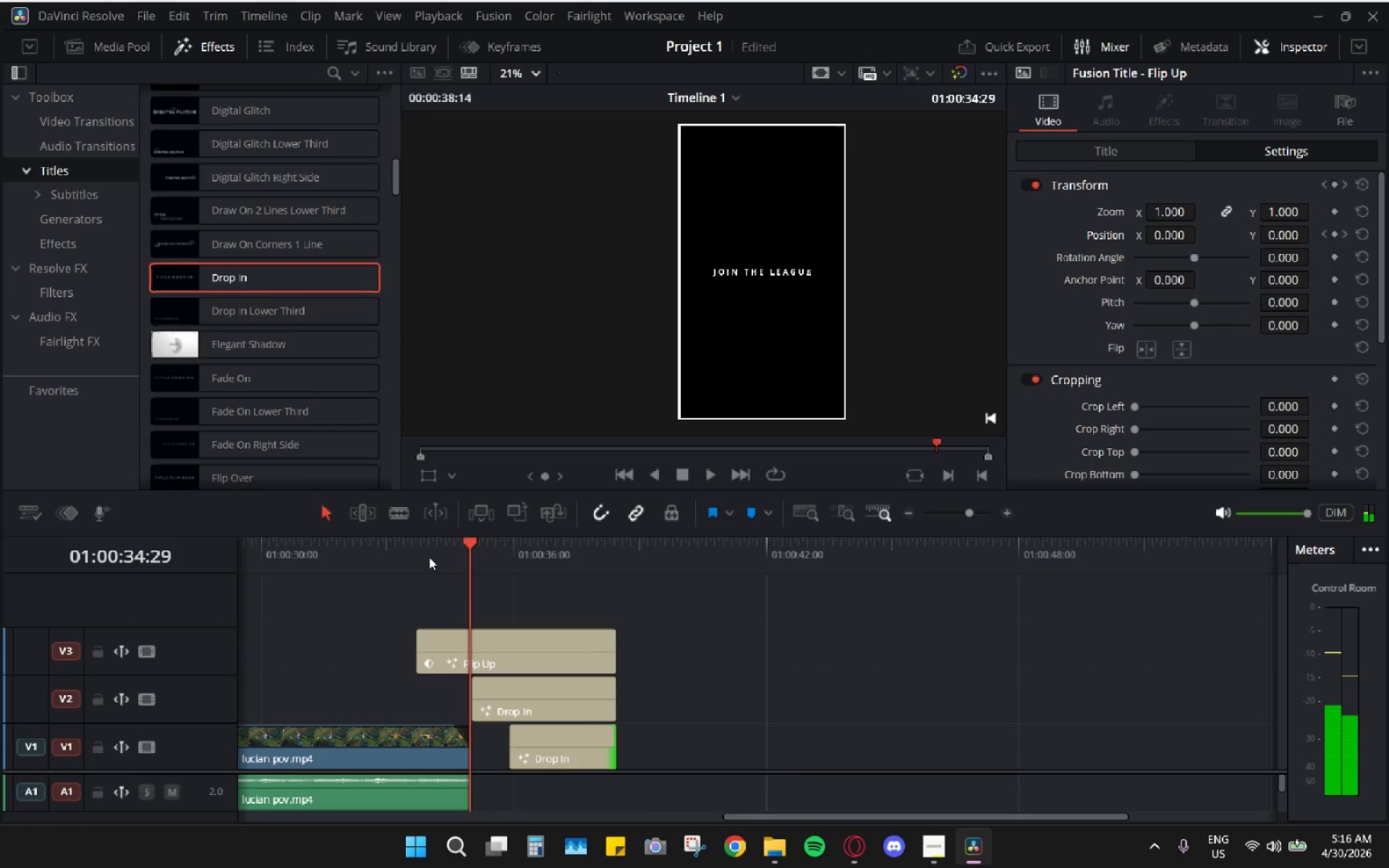 
key(Space)
 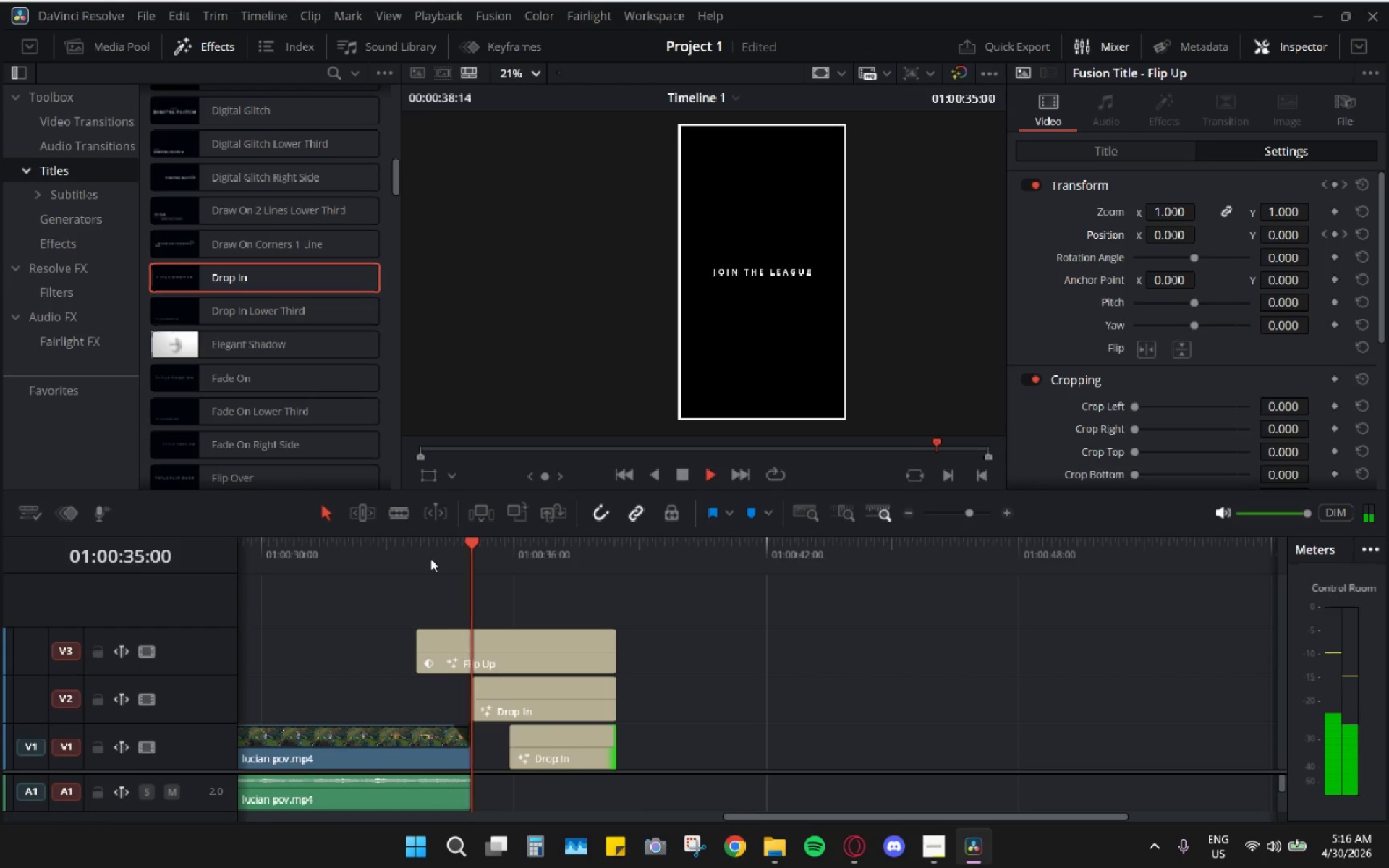 
key(Space)
 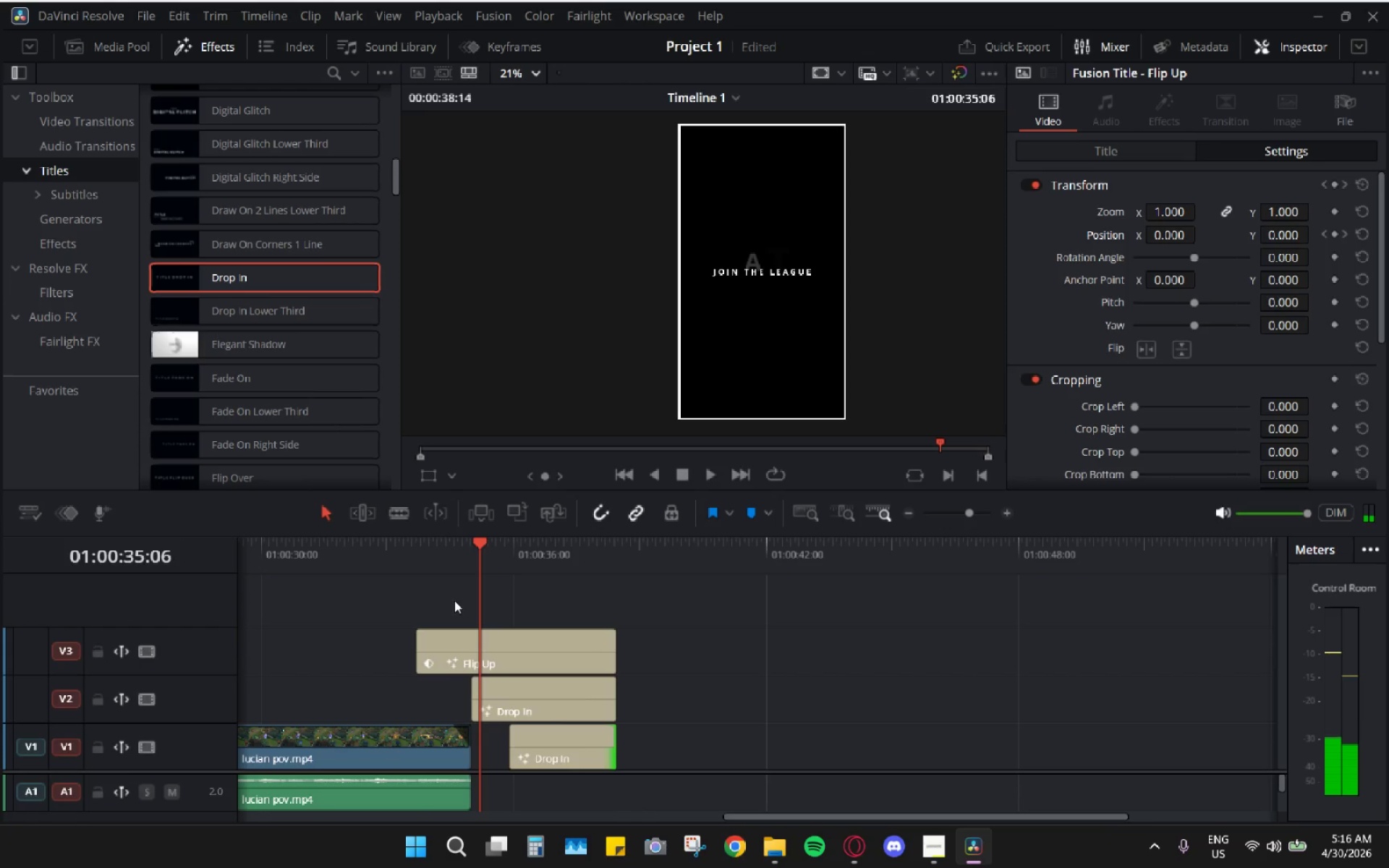 
left_click_drag(start_coordinate=[475, 549], to_coordinate=[438, 569])
 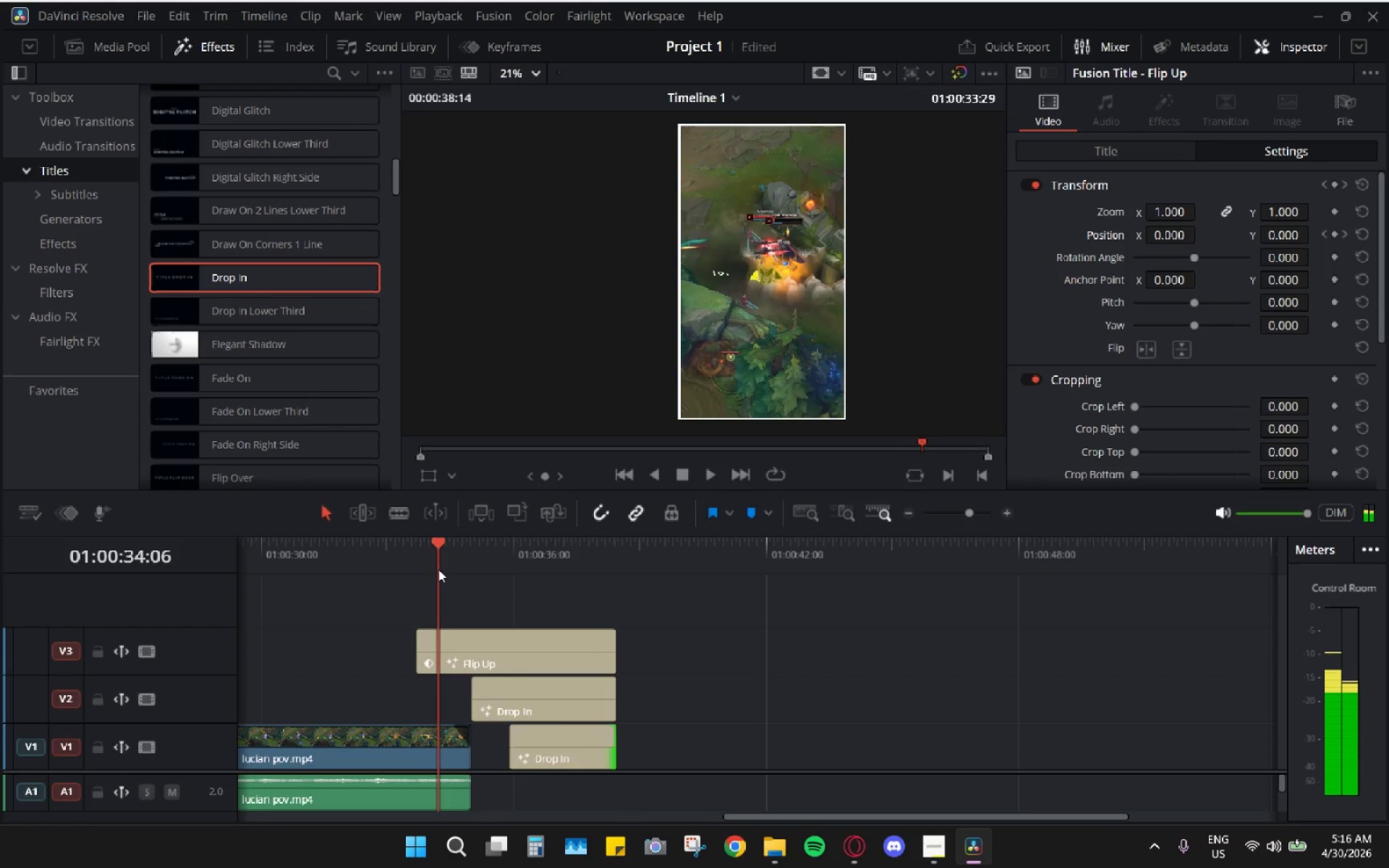 
key(Space)
 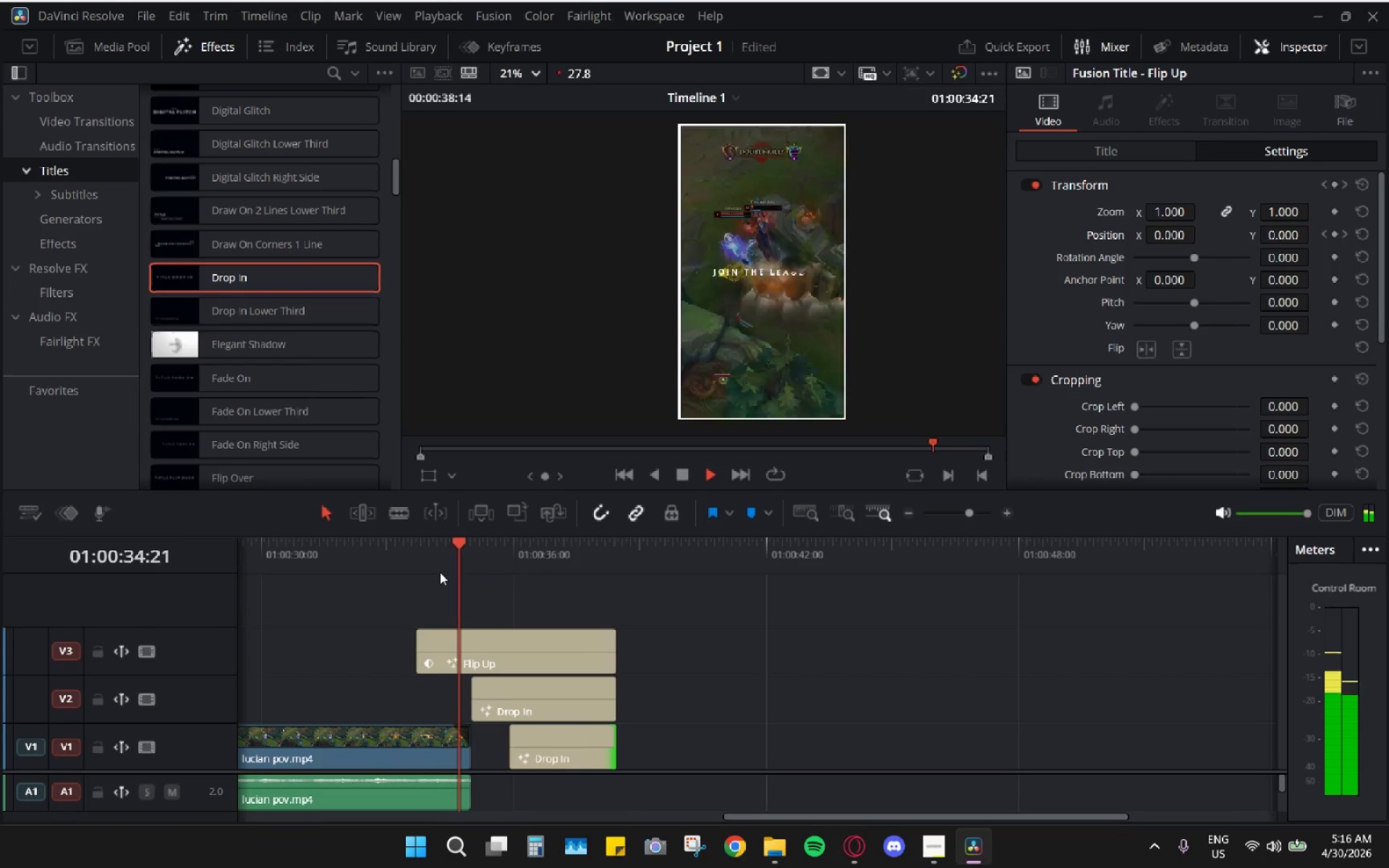 
key(Space)
 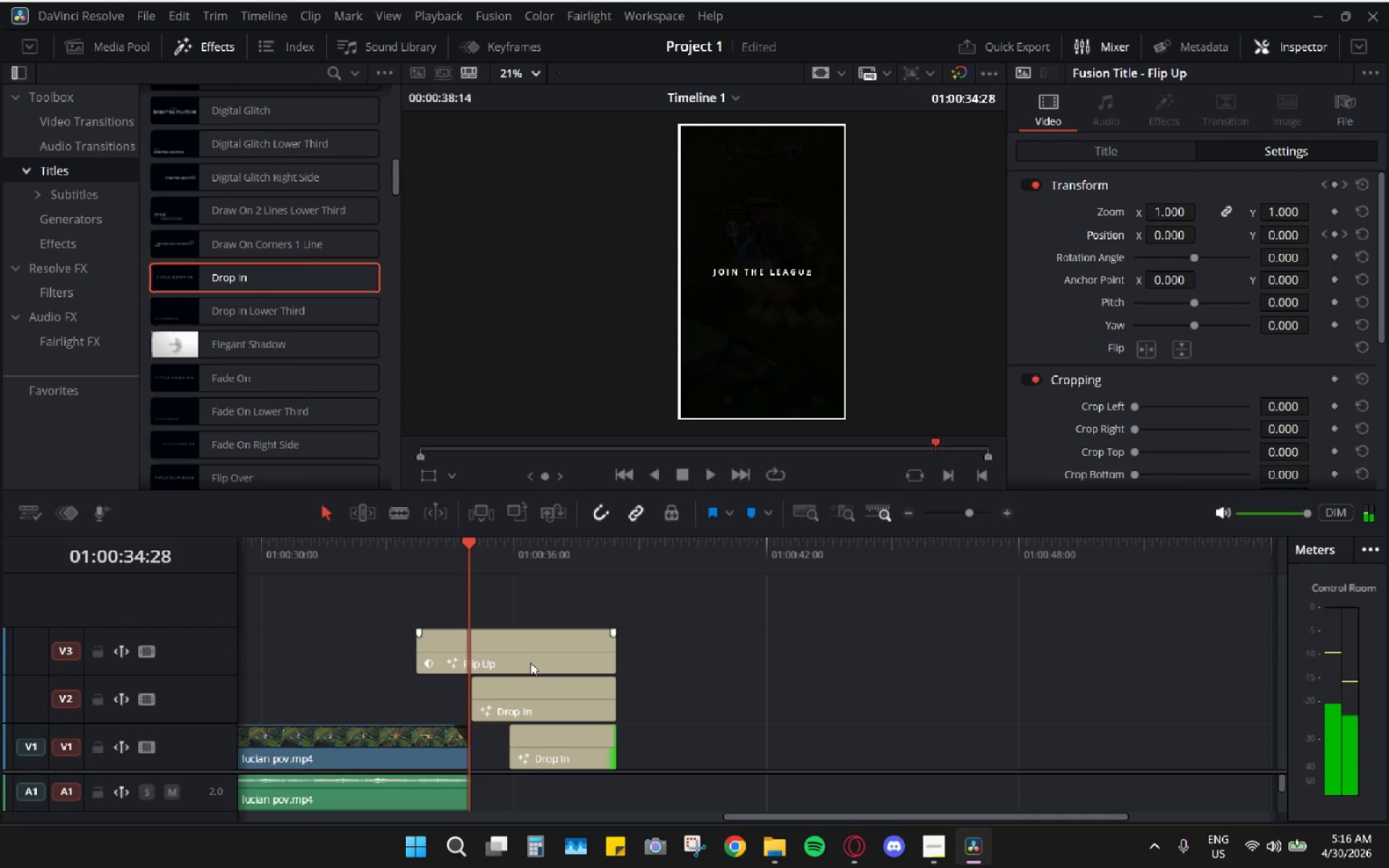 
left_click_drag(start_coordinate=[534, 663], to_coordinate=[496, 660])
 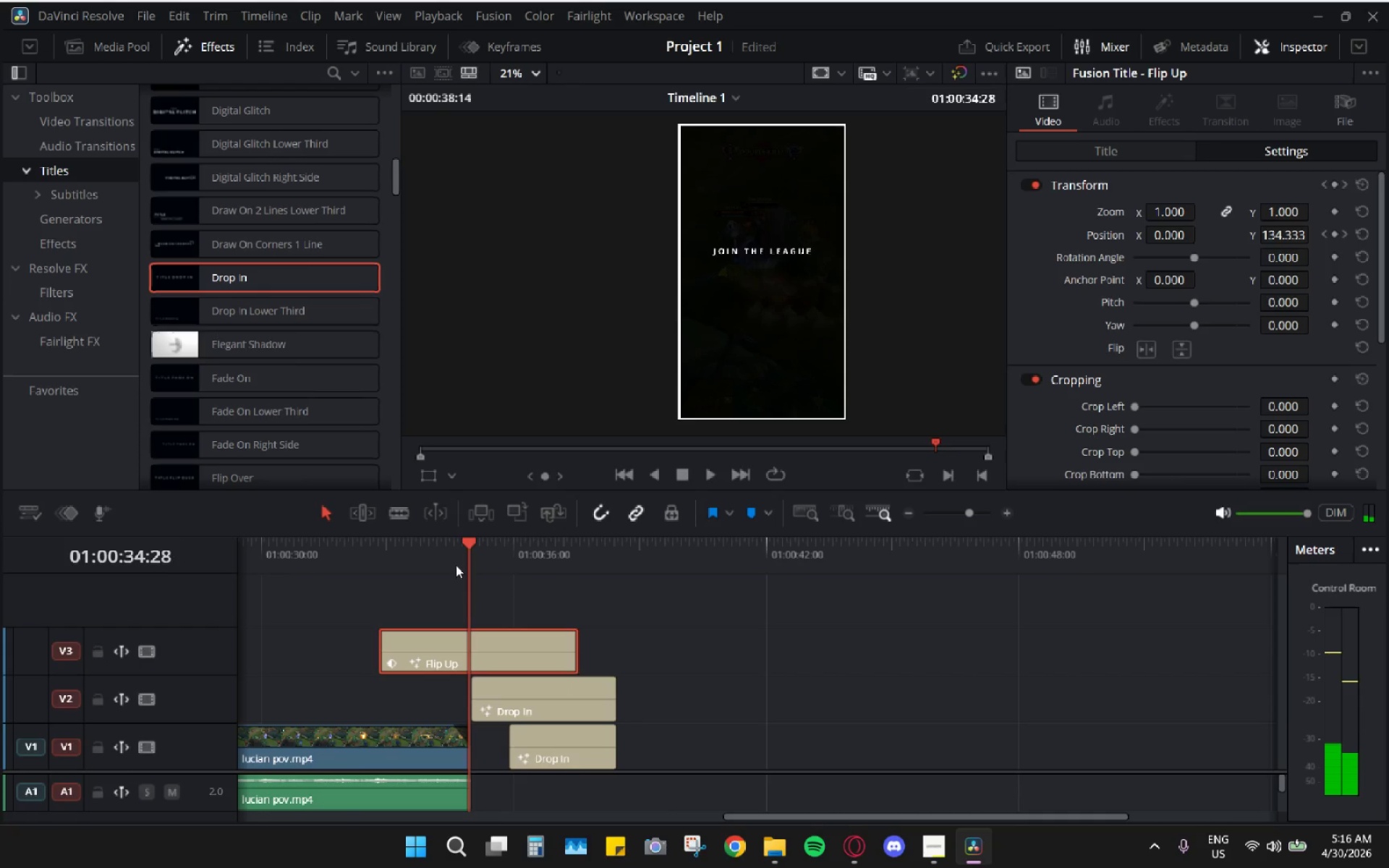 
left_click_drag(start_coordinate=[455, 564], to_coordinate=[411, 567])
 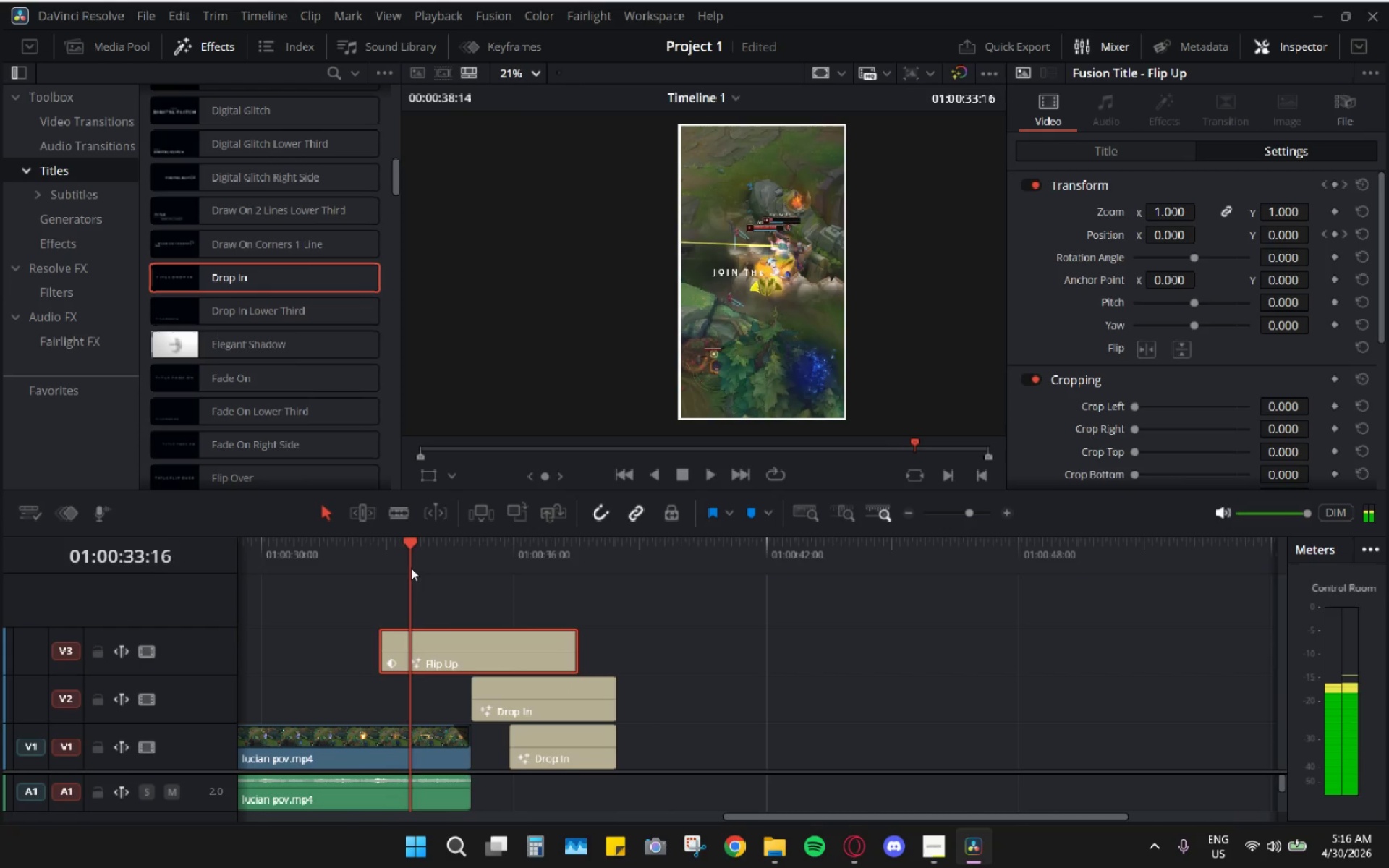 
key(Space)
 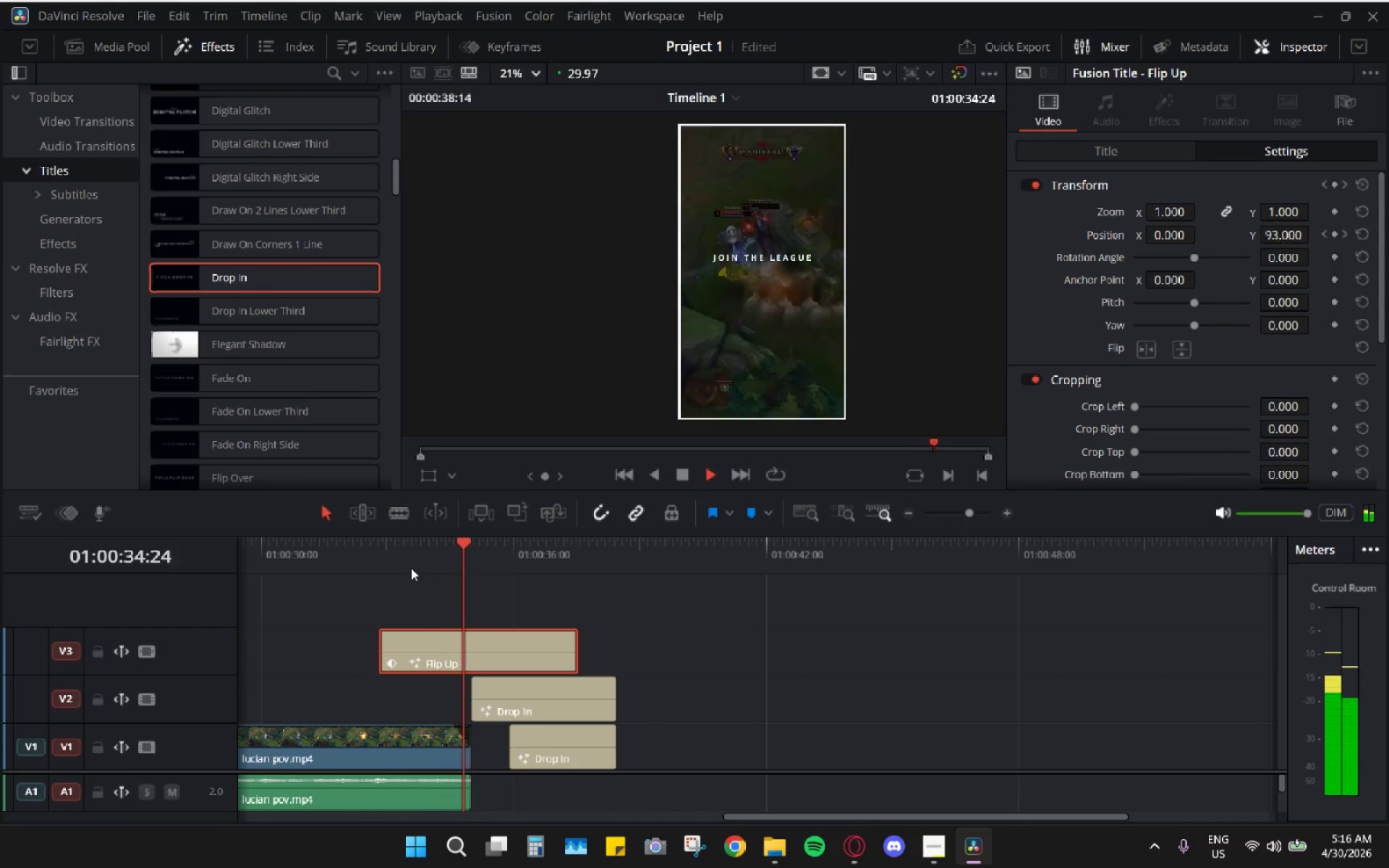 
key(Space)
 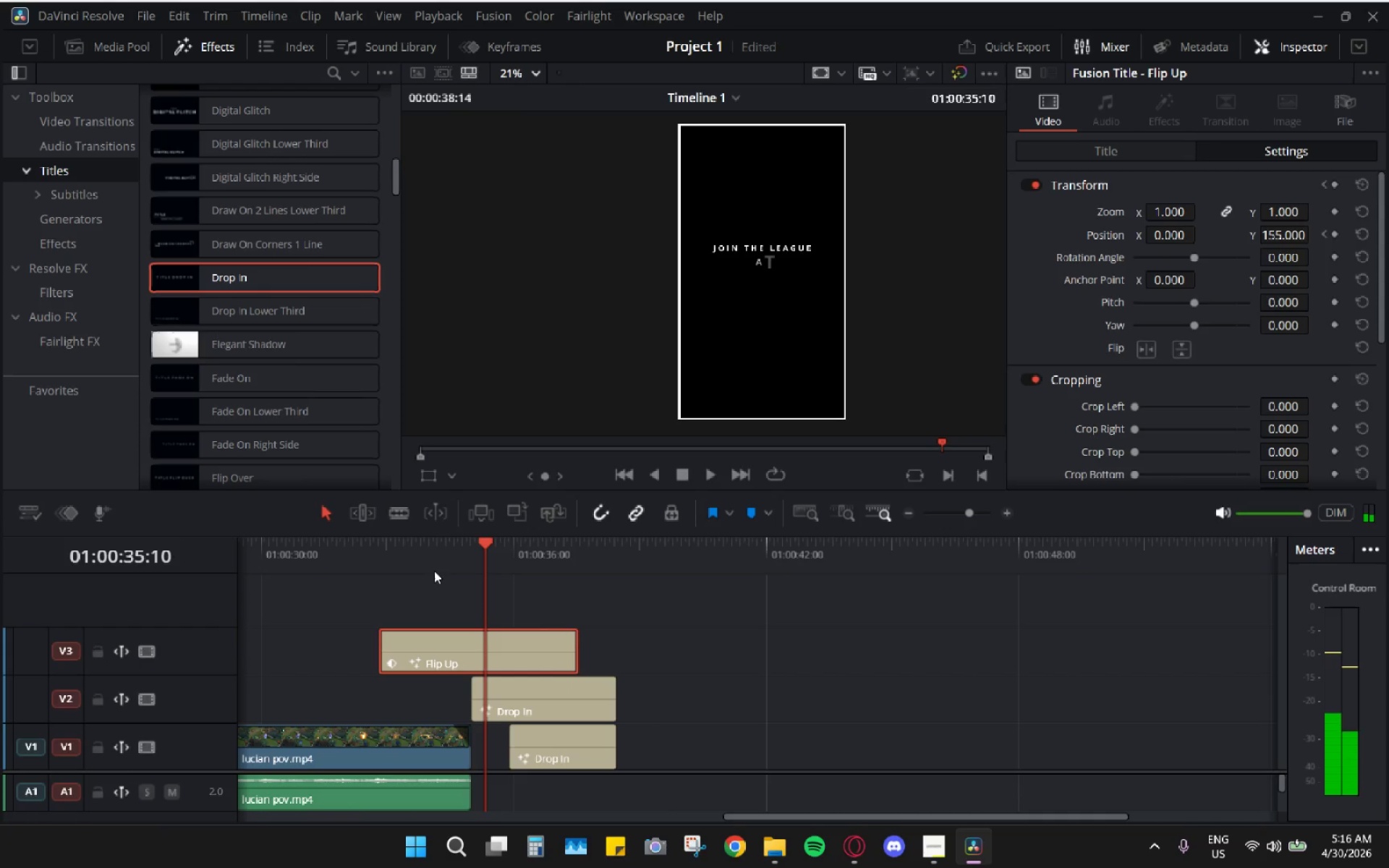 
left_click_drag(start_coordinate=[443, 571], to_coordinate=[417, 575])
 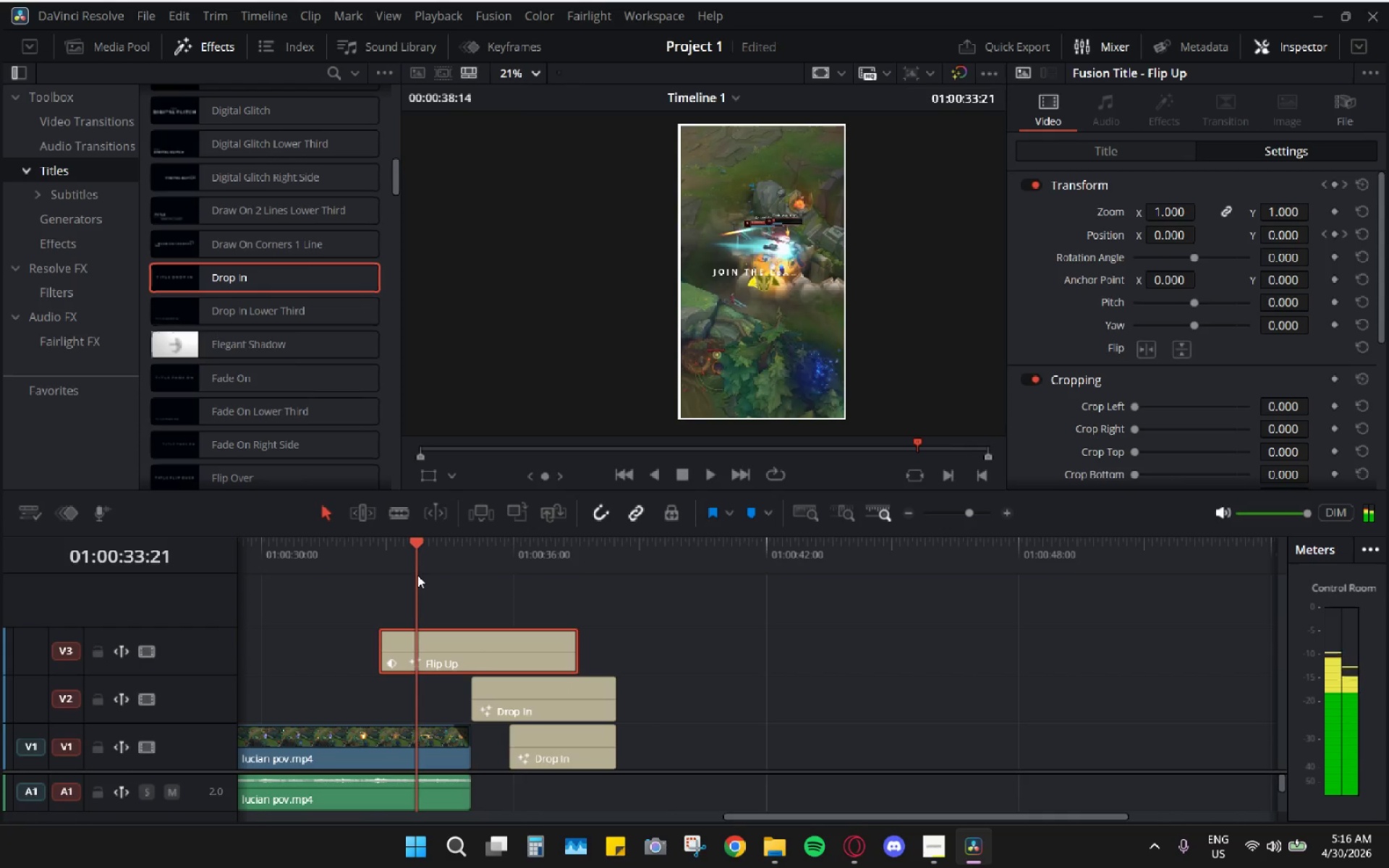 
key(Space)
 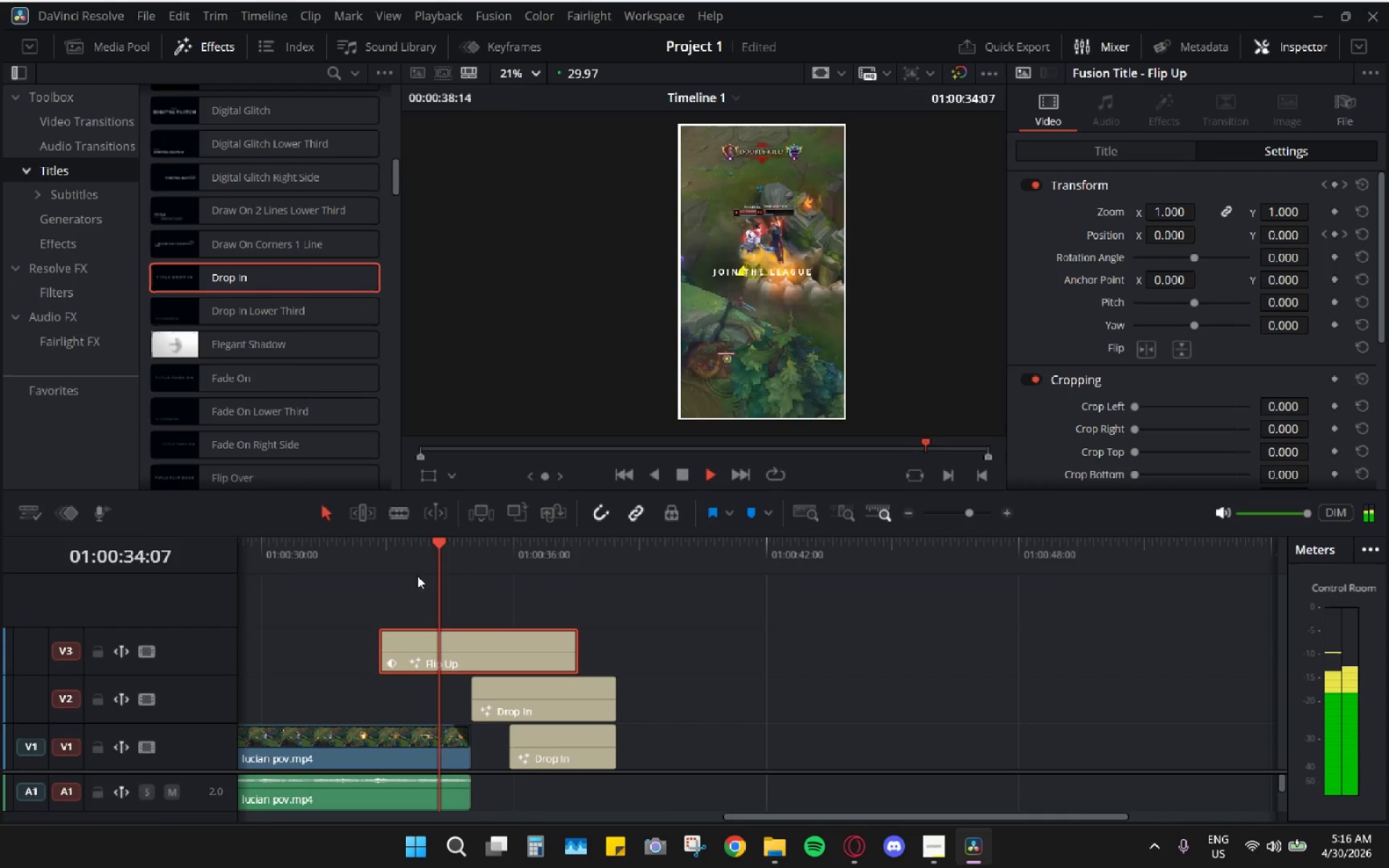 
key(Space)
 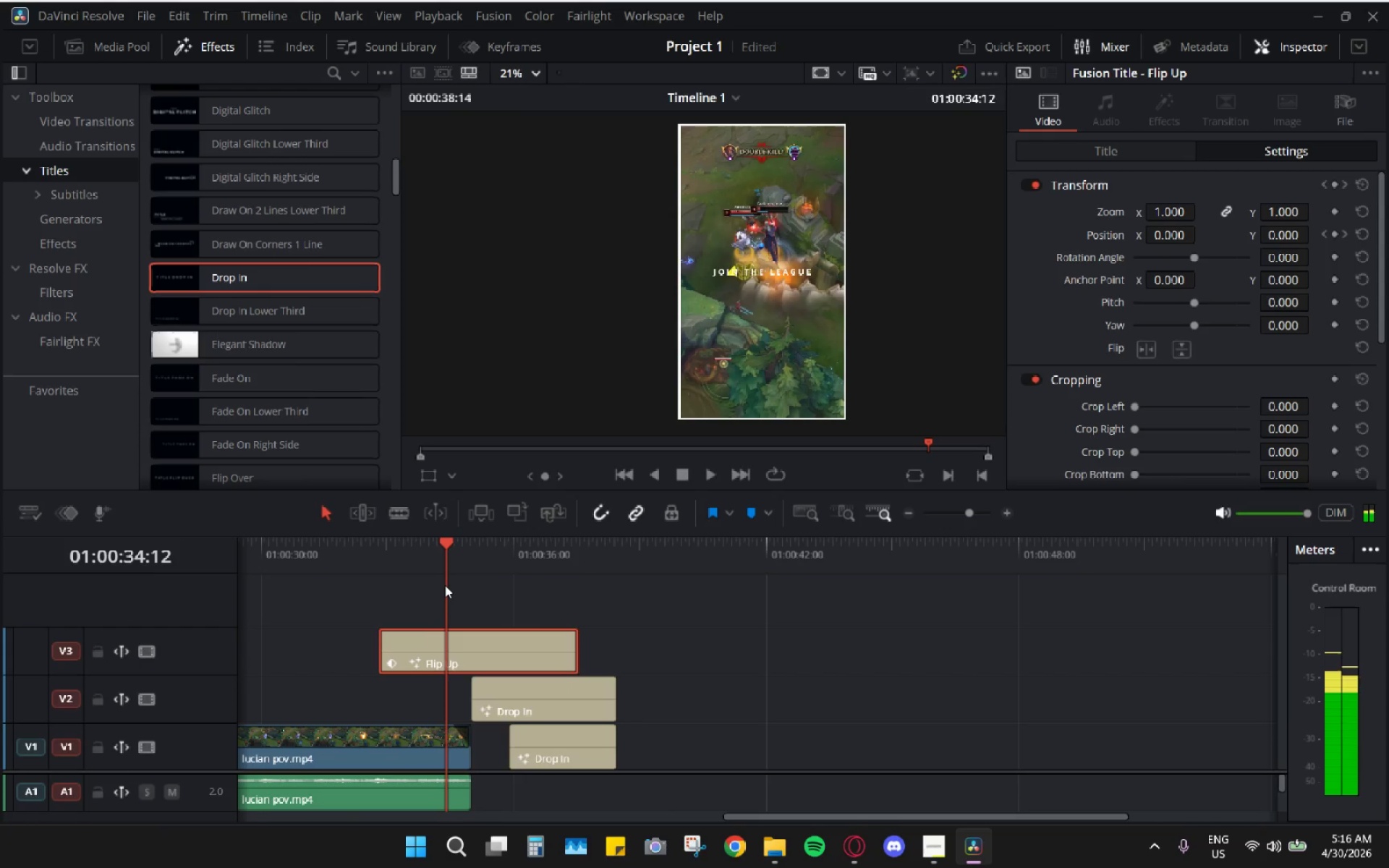 
key(Space)
 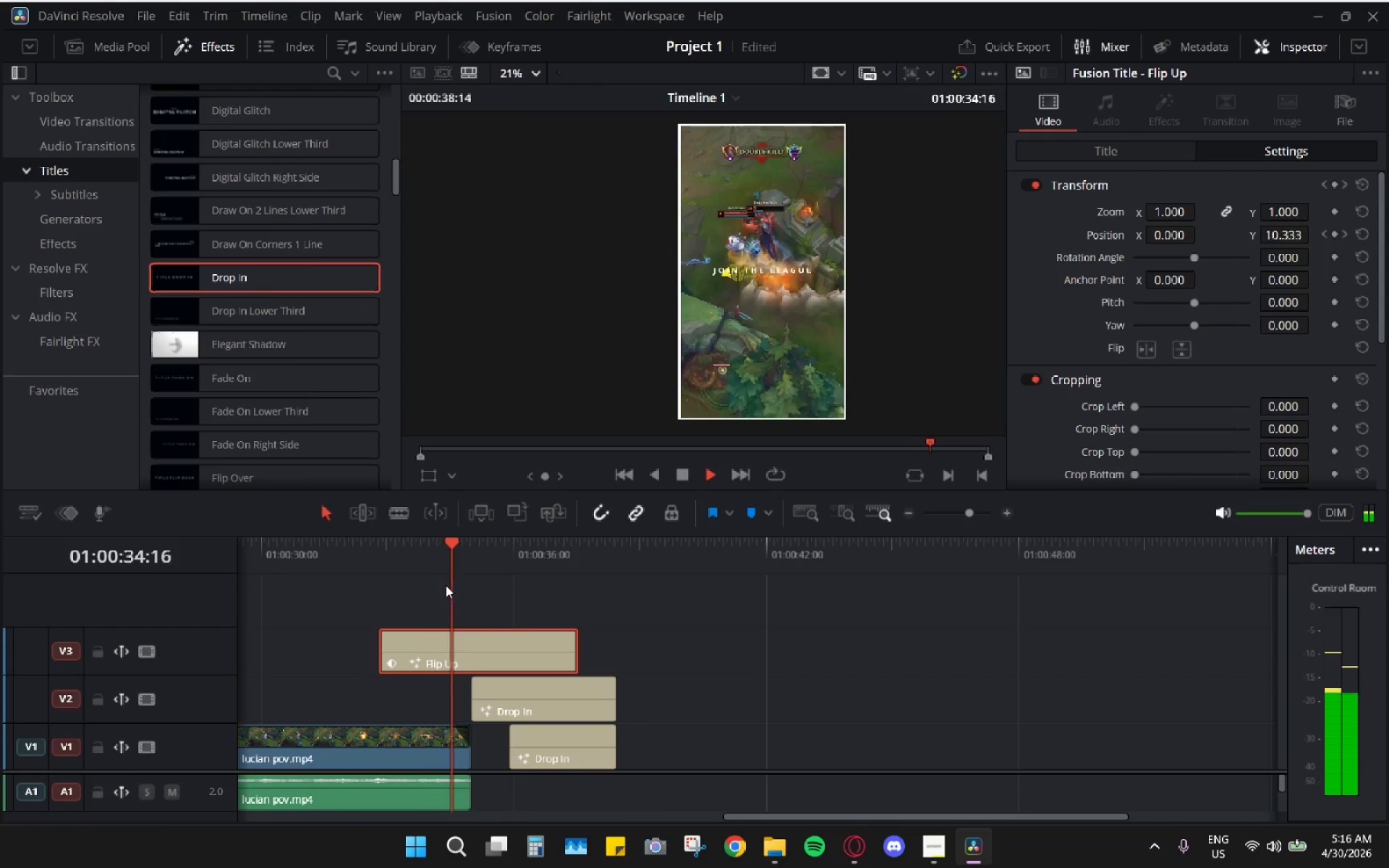 
key(Space)
 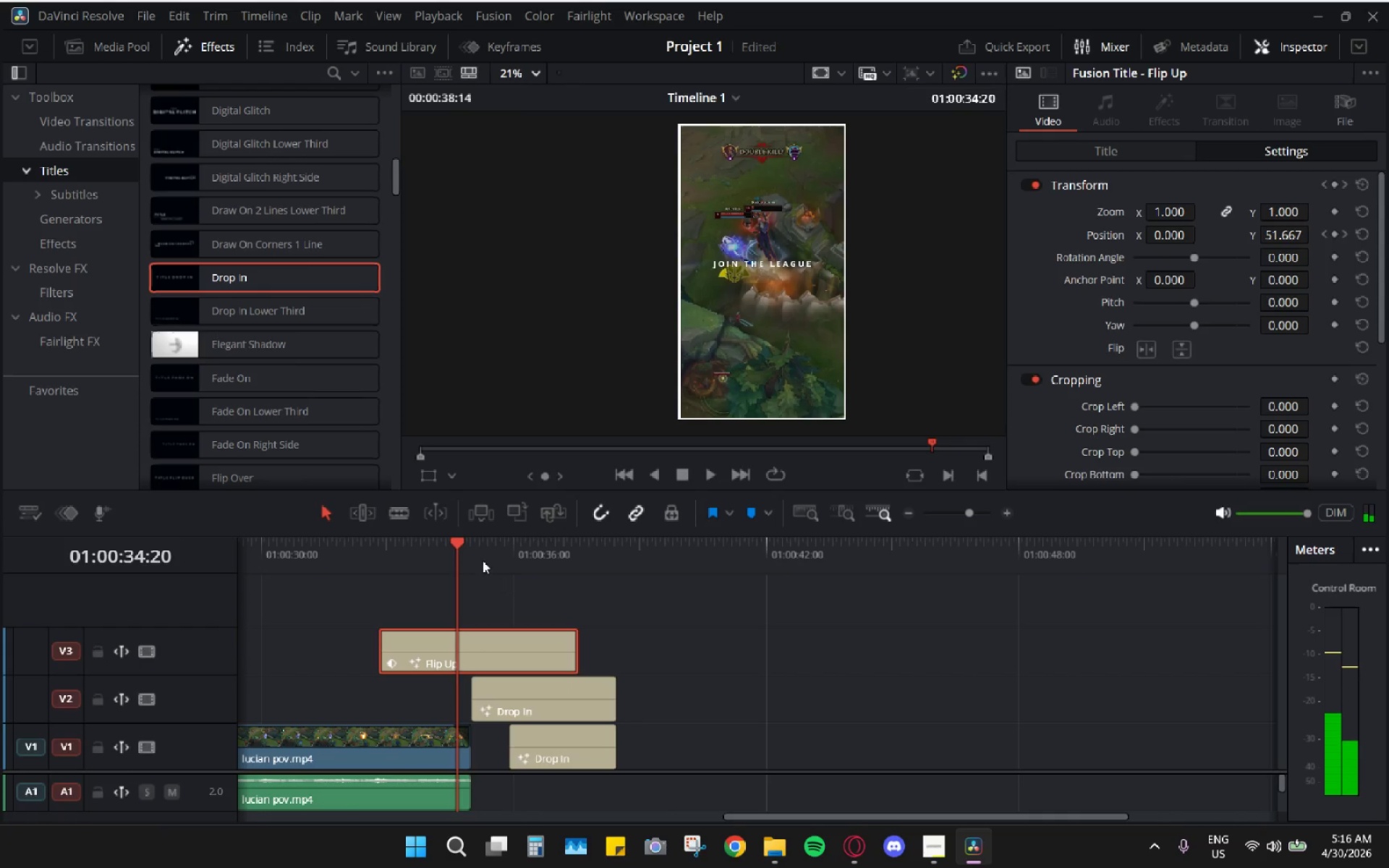 
key(Space)
 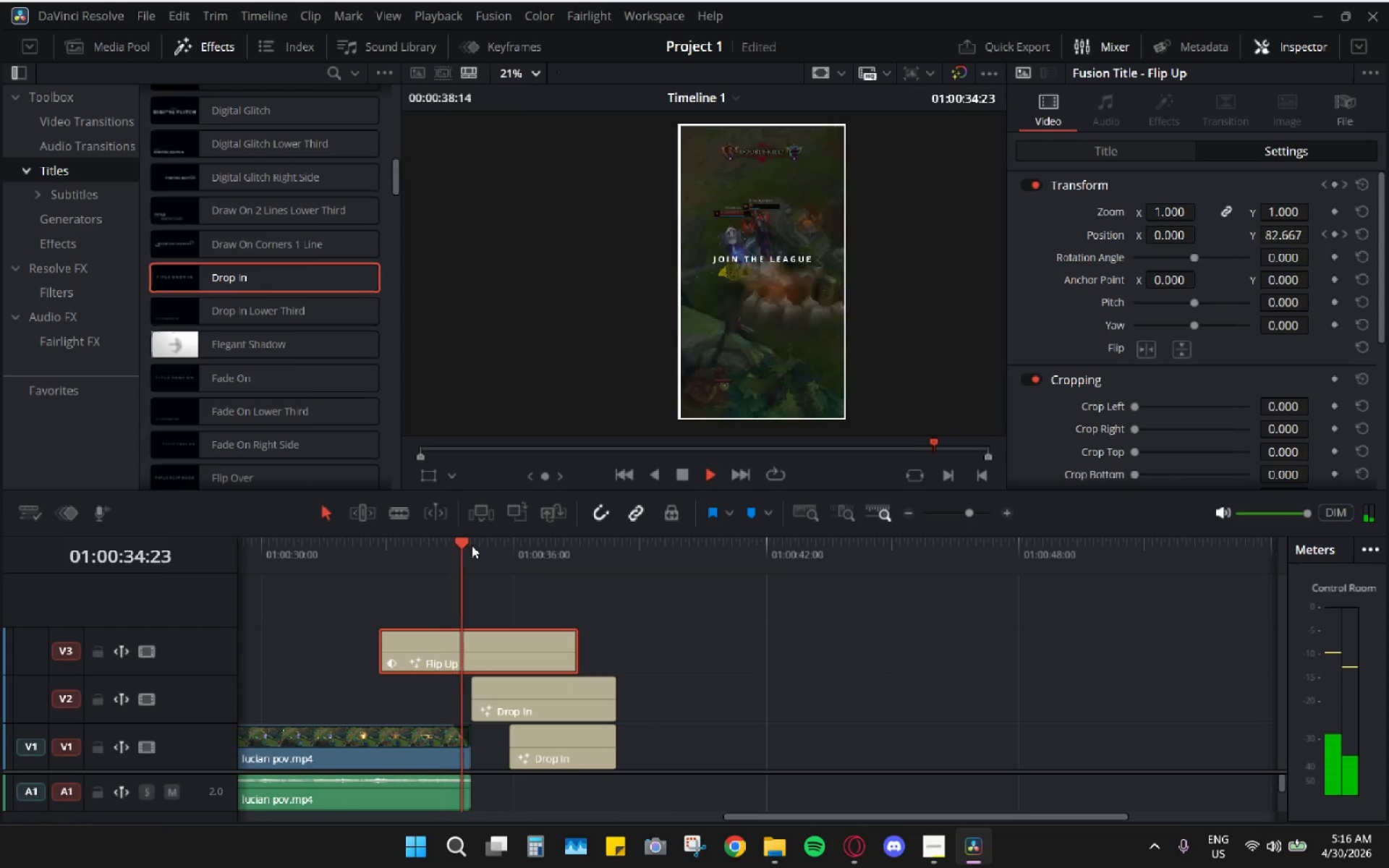 
key(Space)
 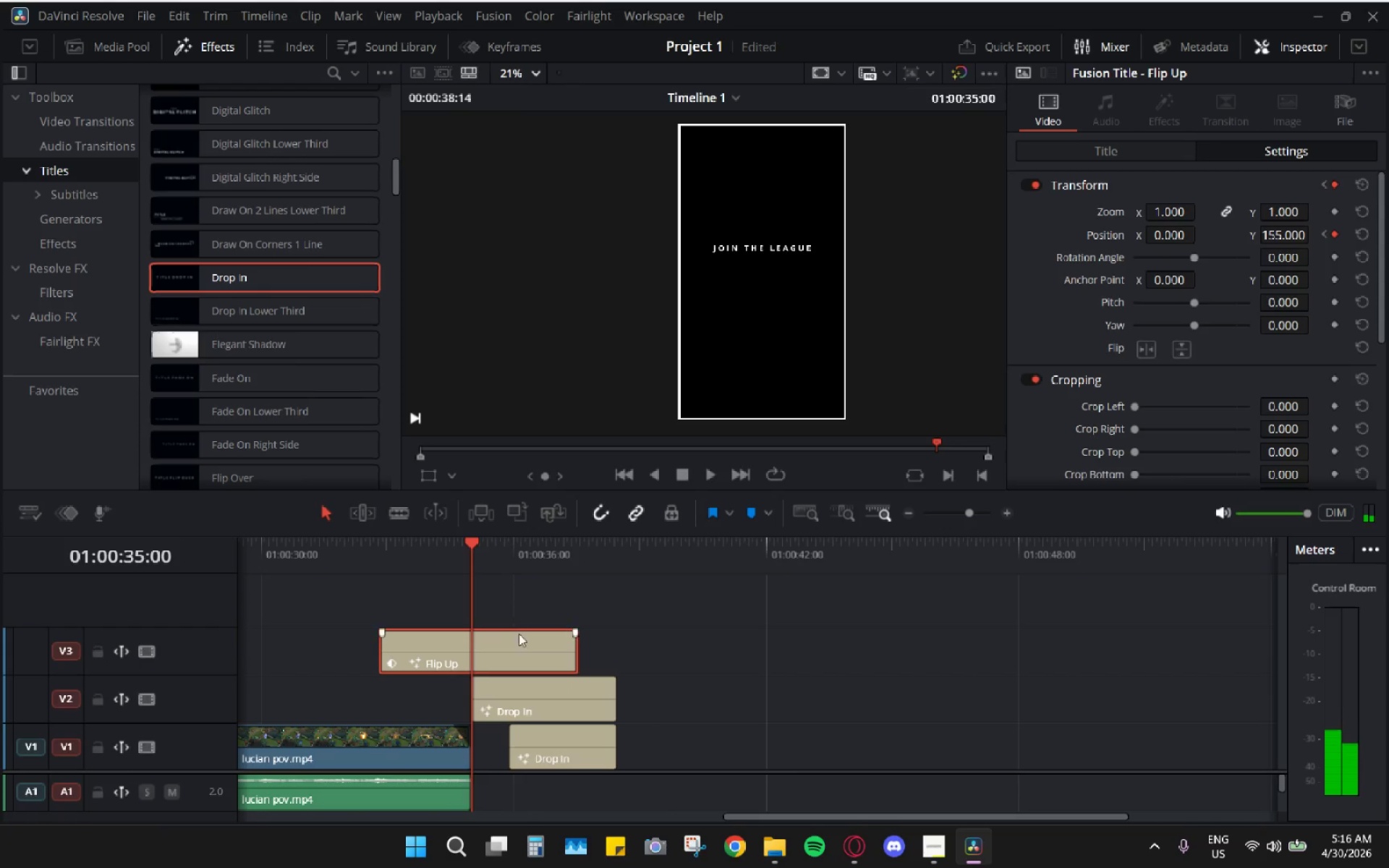 
key(Space)
 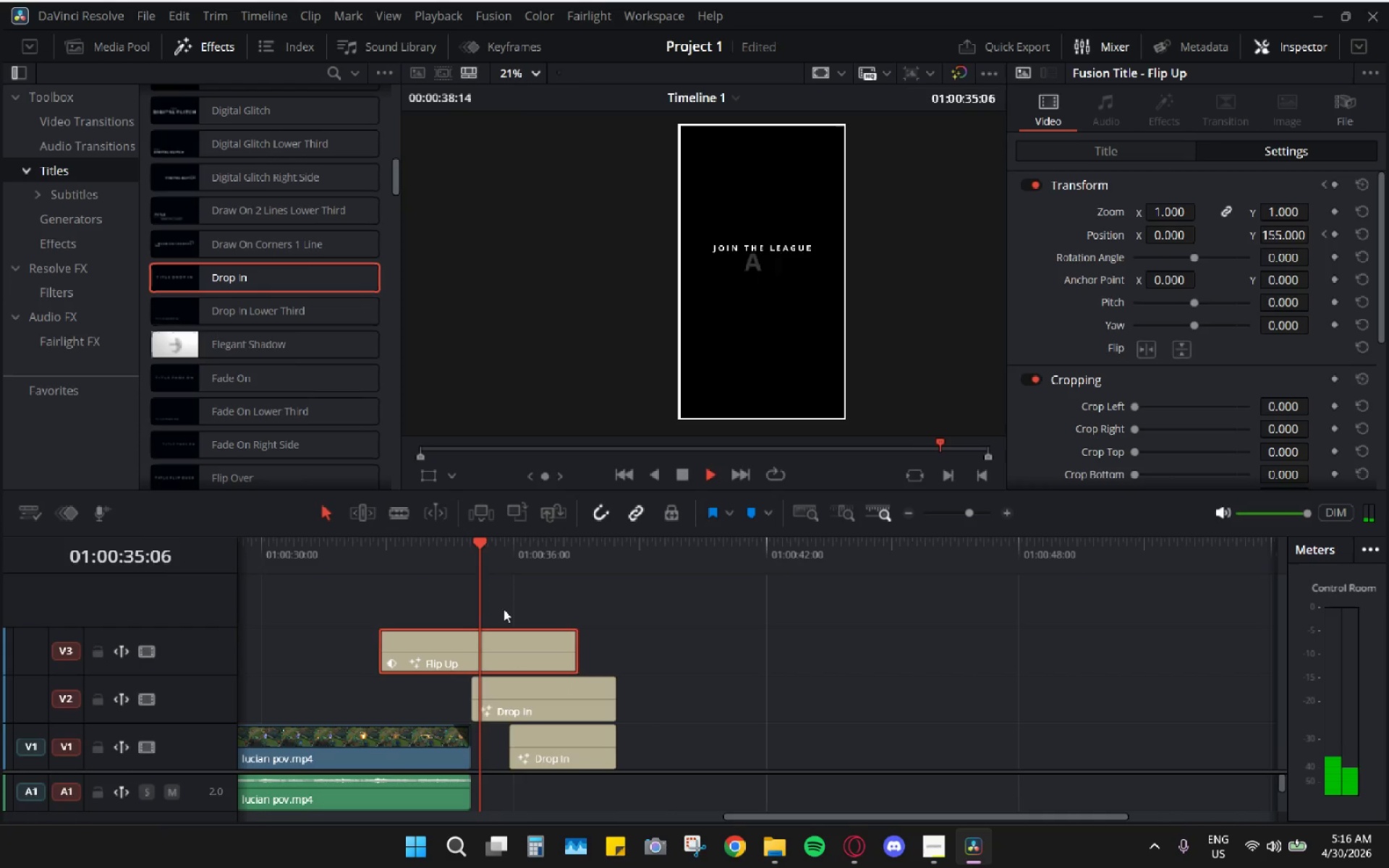 
key(Space)
 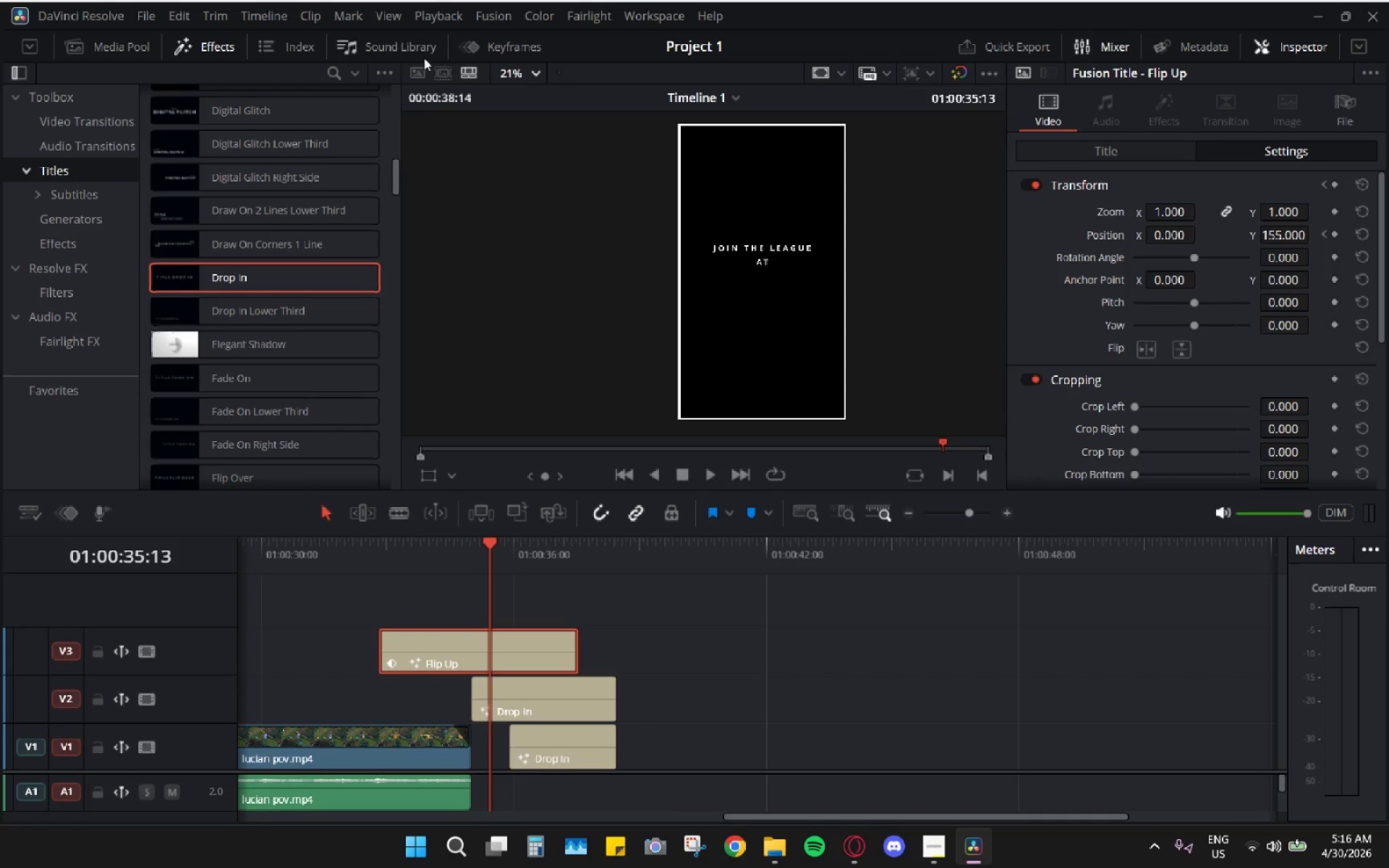 
left_click([486, 43])
 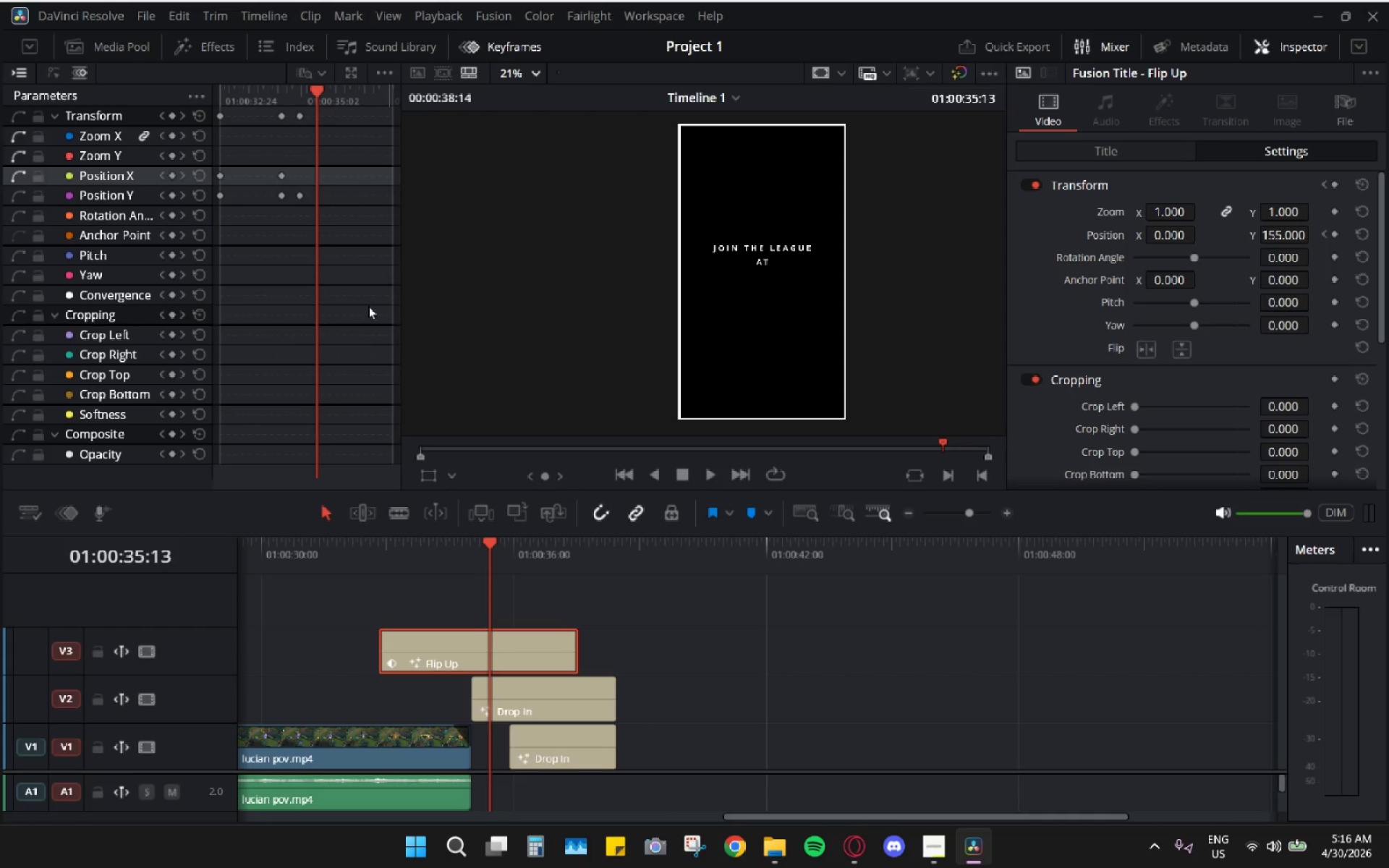 
key(Space)
 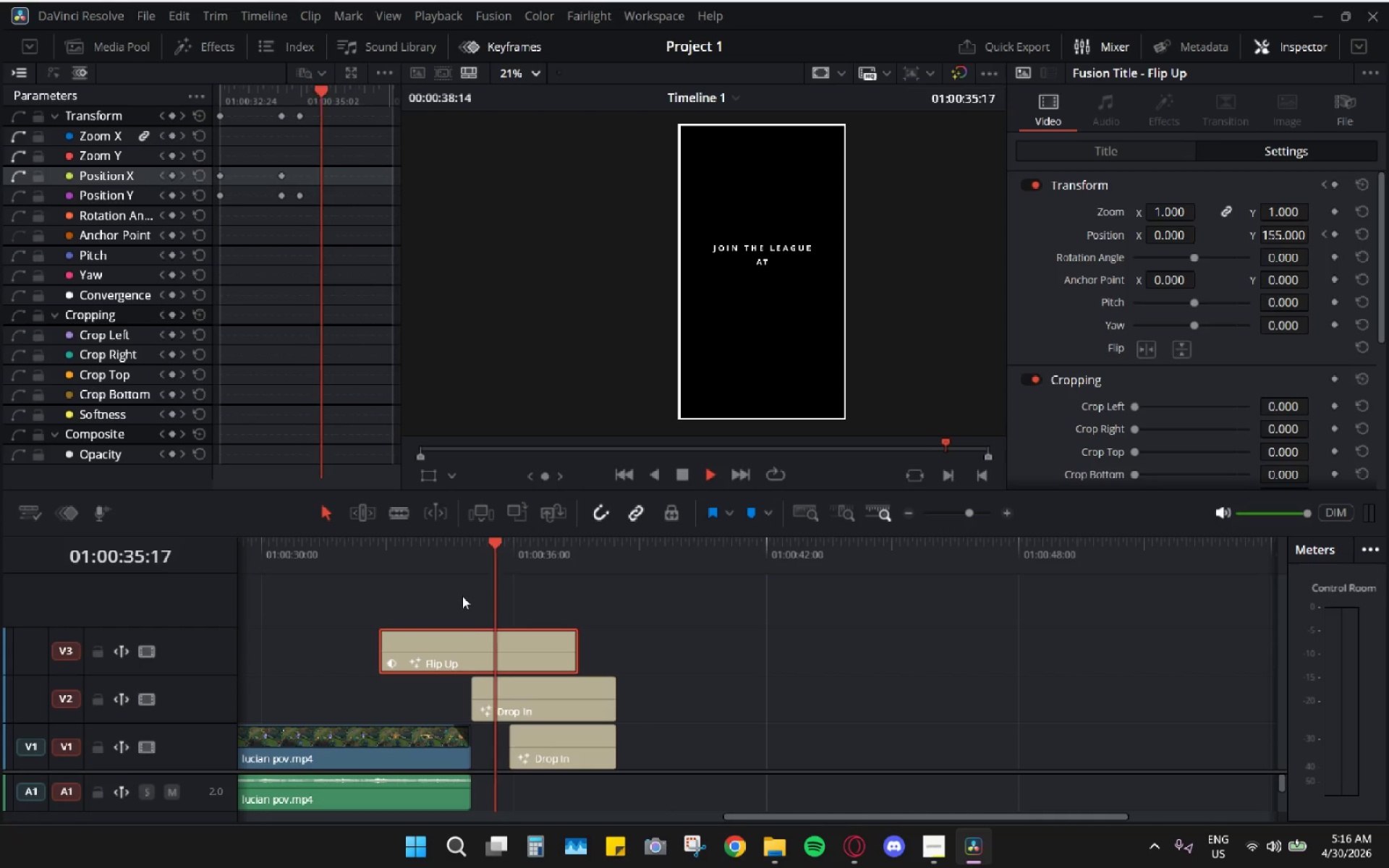 
key(Space)
 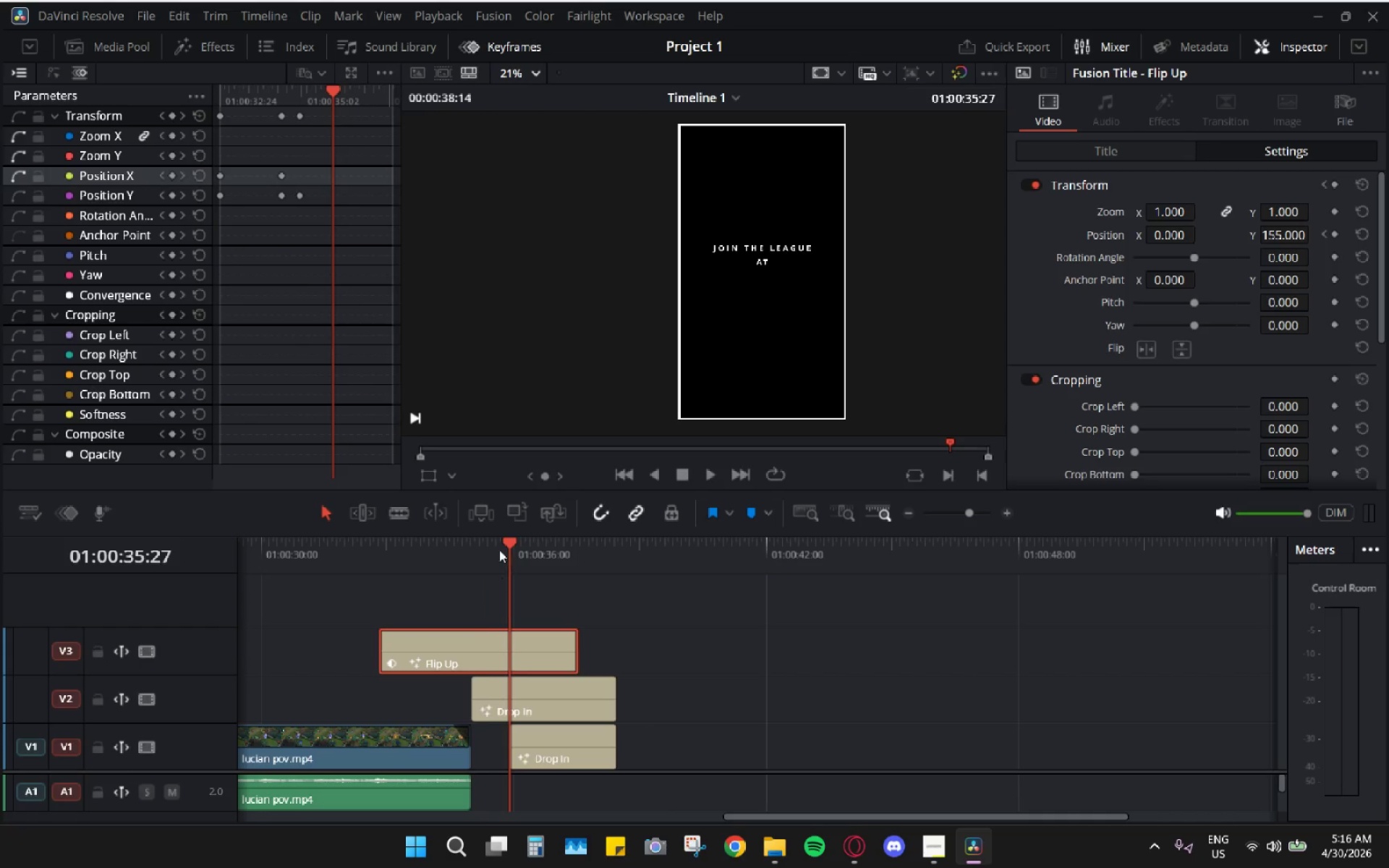 
left_click_drag(start_coordinate=[491, 538], to_coordinate=[472, 540])
 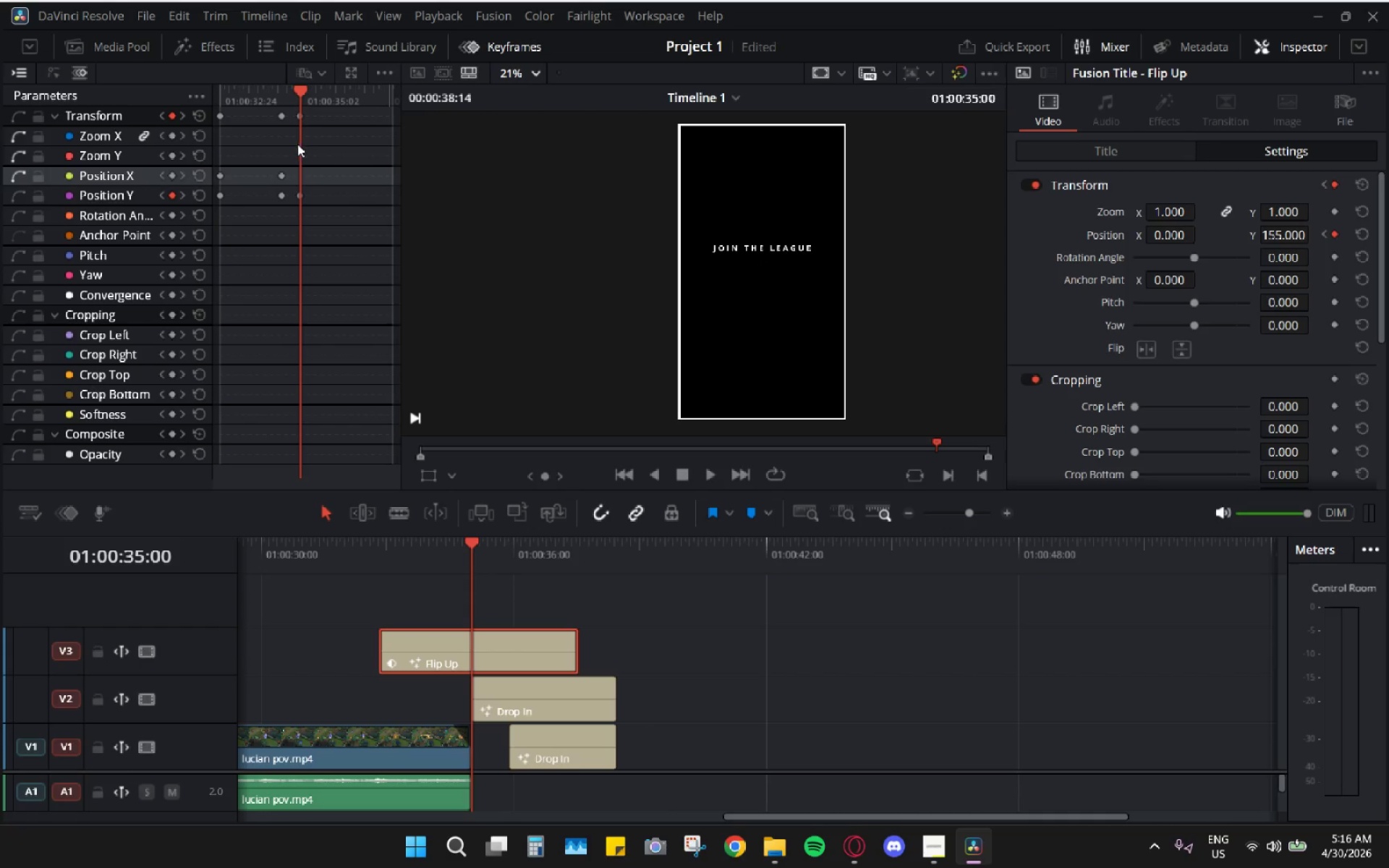 
left_click_drag(start_coordinate=[297, 93], to_coordinate=[286, 93])
 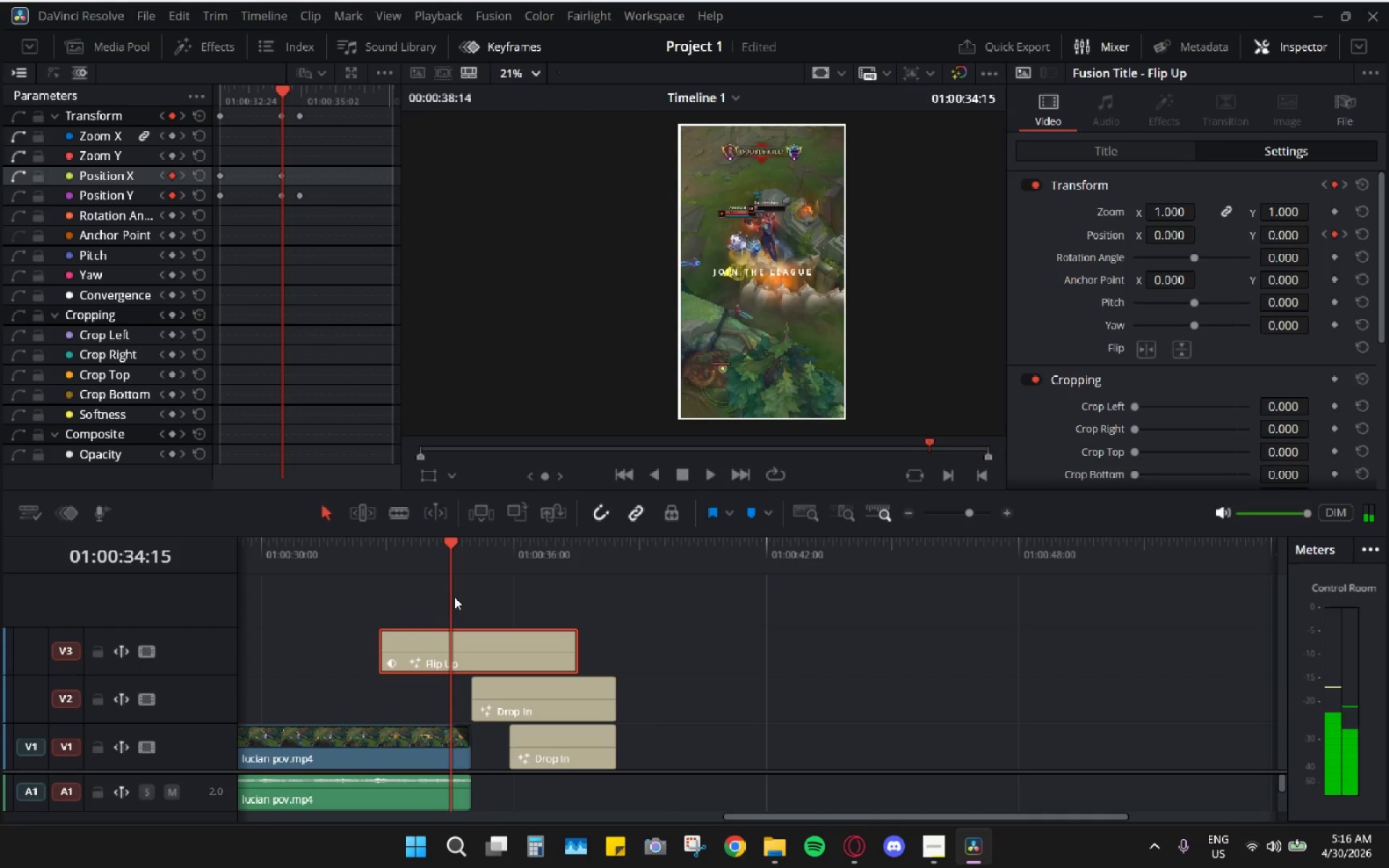 
left_click_drag(start_coordinate=[438, 563], to_coordinate=[397, 558])
 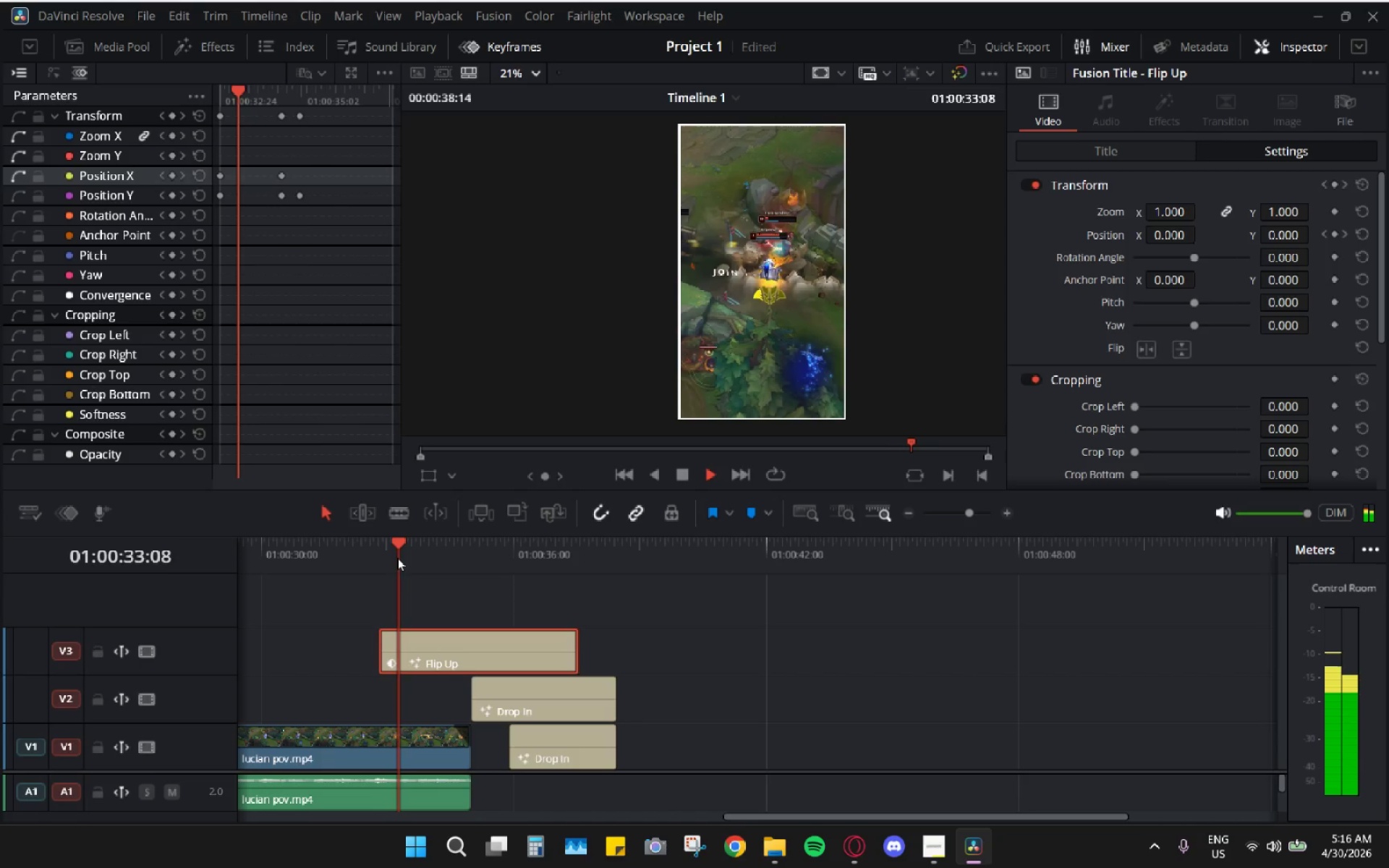 
key(Space)
 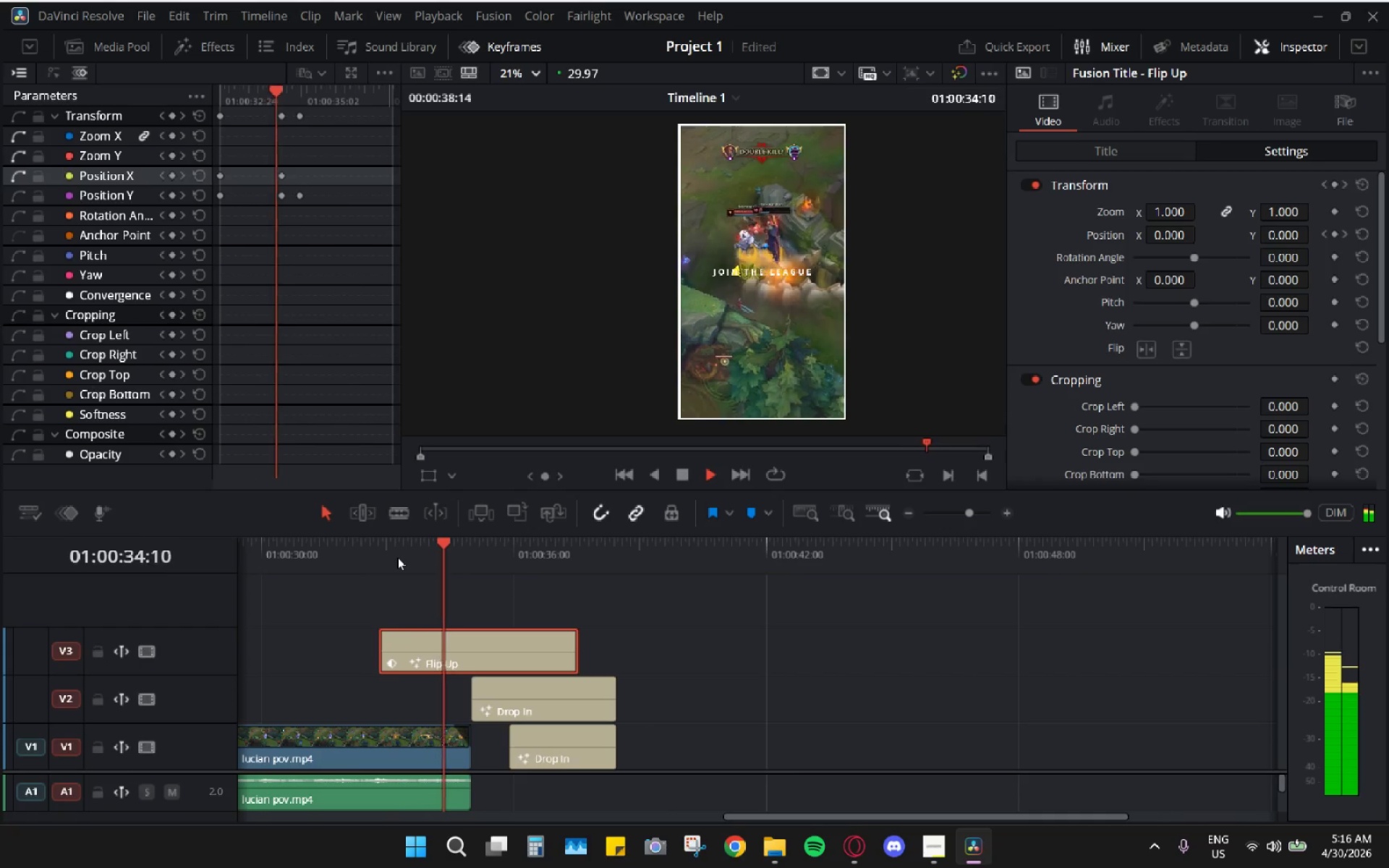 
key(Space)
 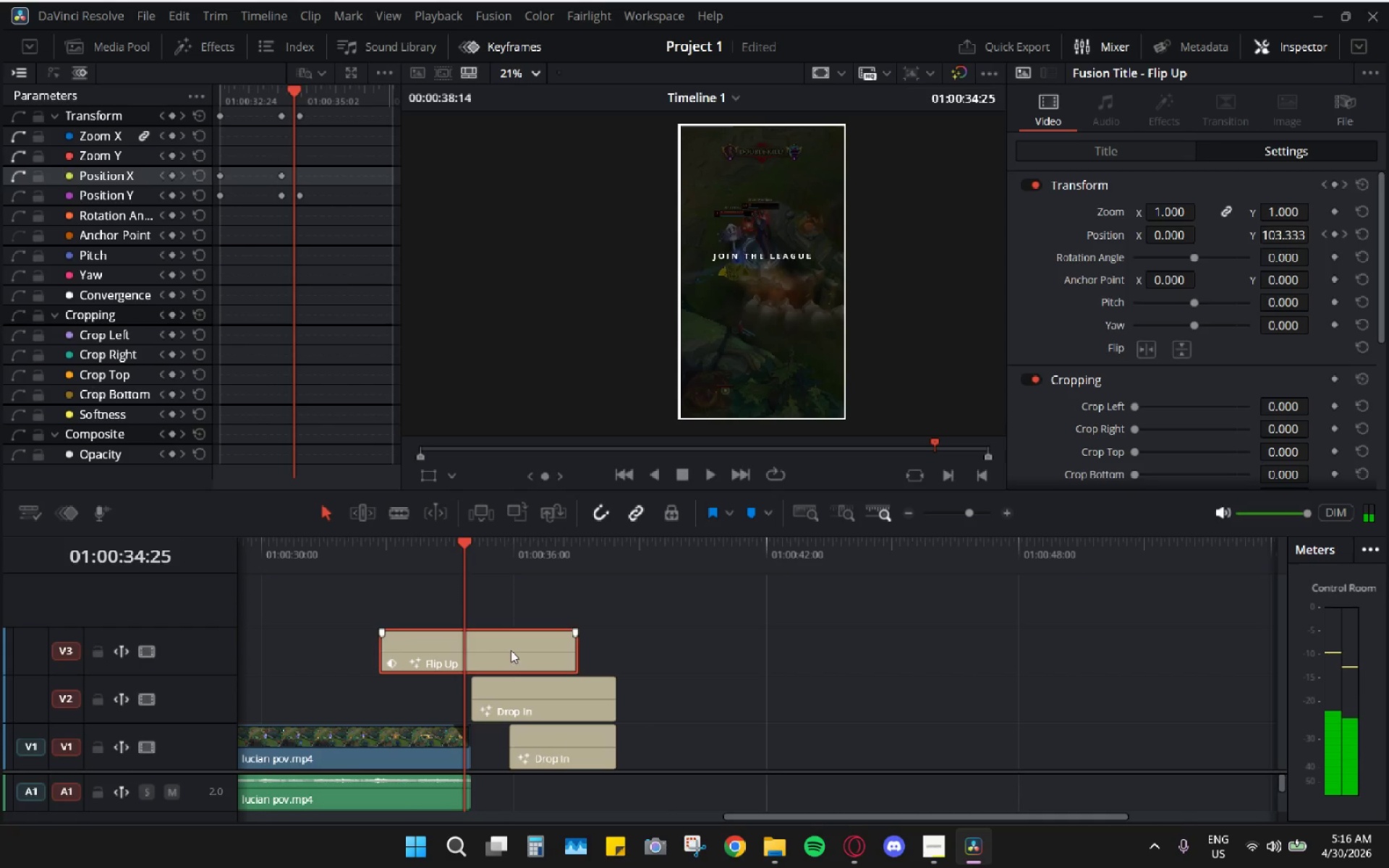 
hold_key(key=AltLeft, duration=0.64)
scroll: coordinate [509, 690], scroll_direction: up, amount: 5.0
 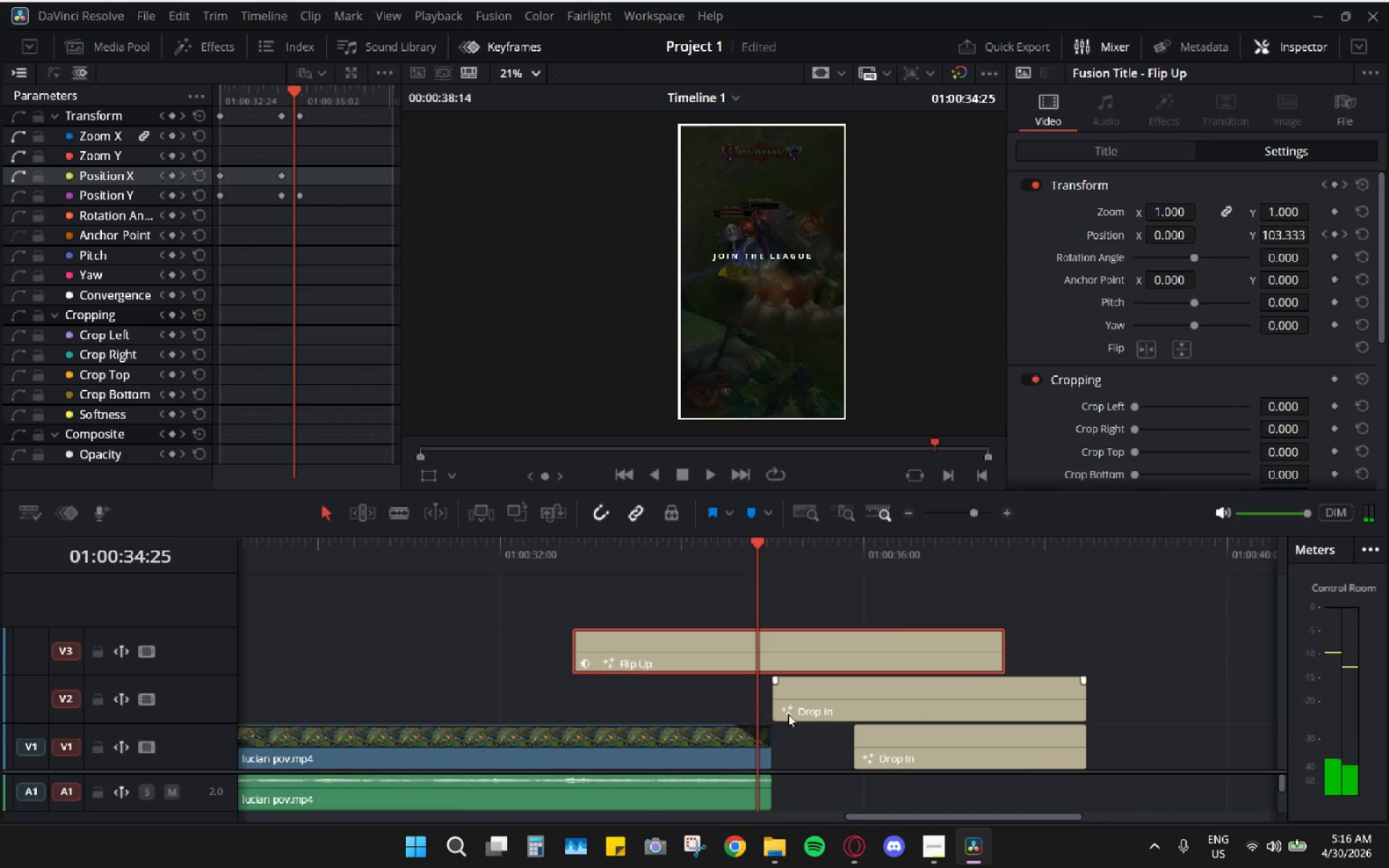 
left_click_drag(start_coordinate=[797, 700], to_coordinate=[781, 699])
 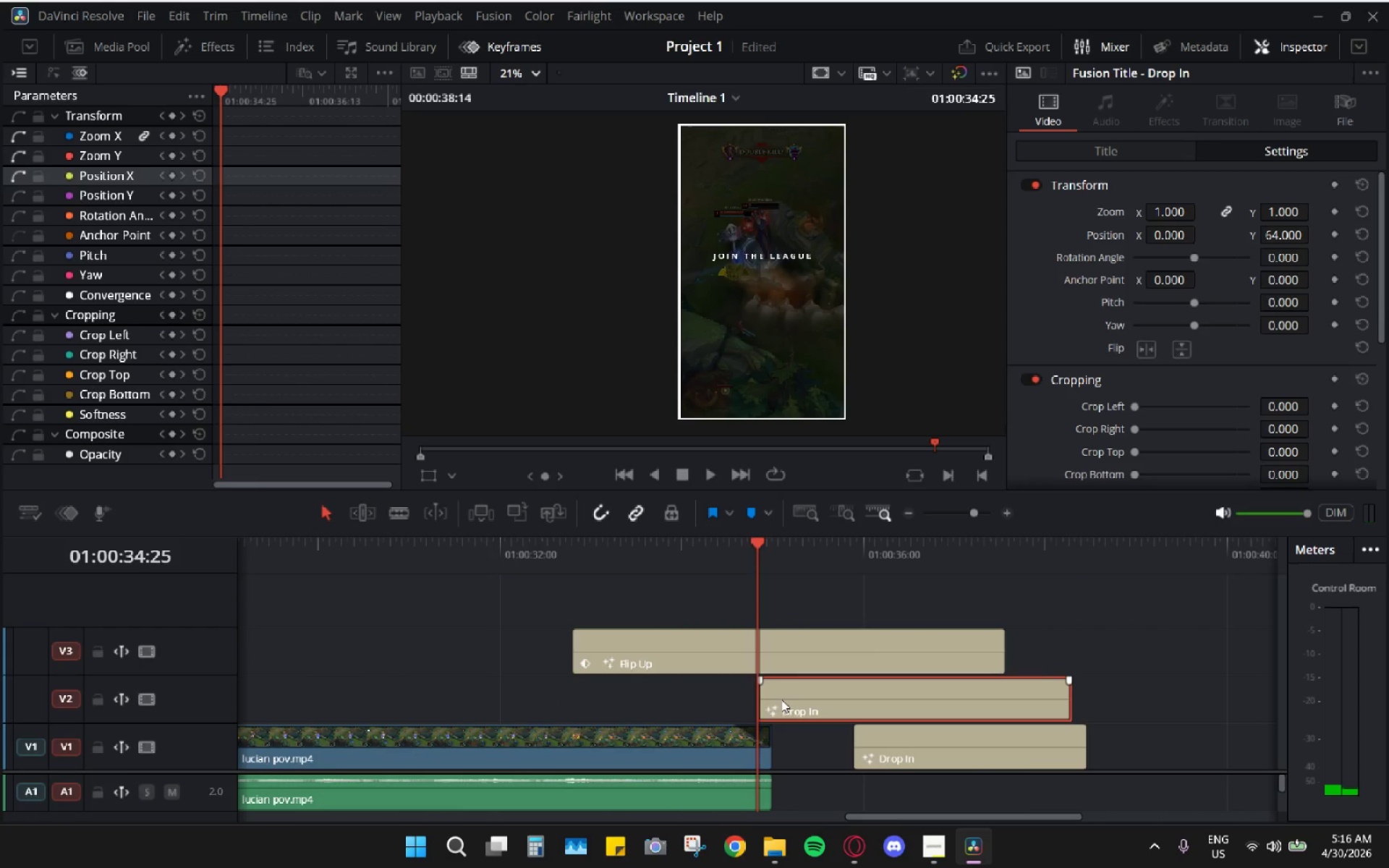 
key(Space)
 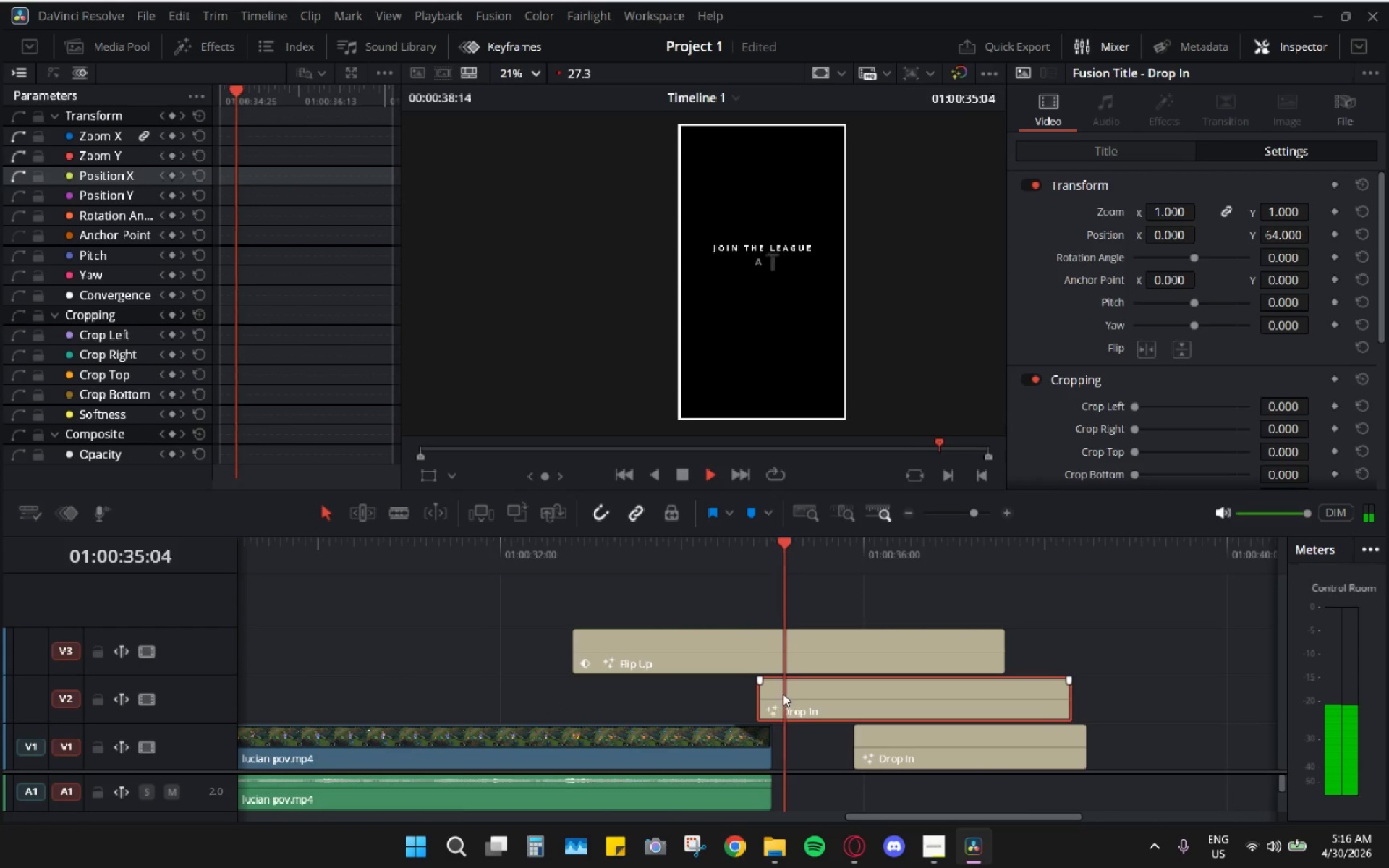 
key(Space)
 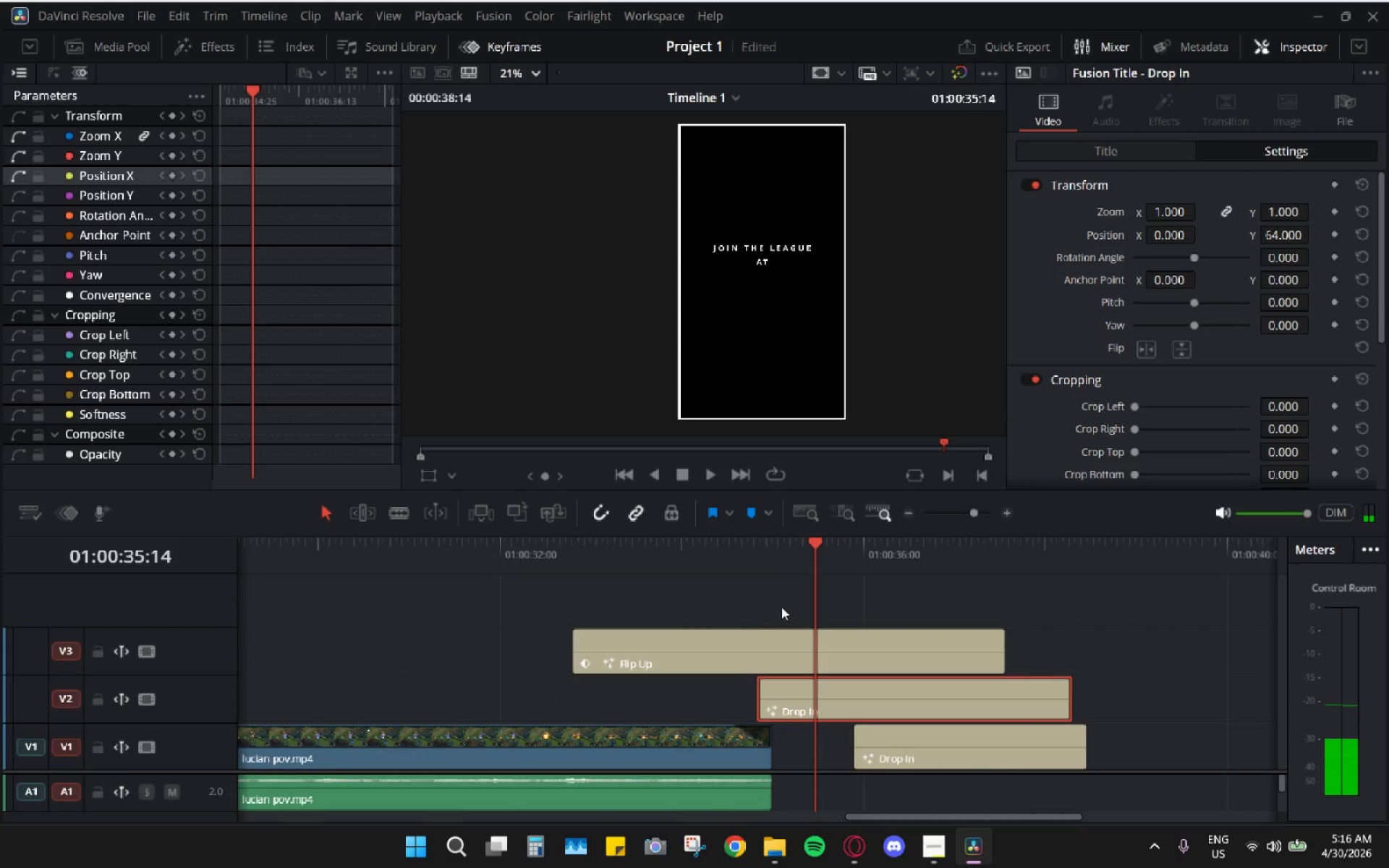 
left_click_drag(start_coordinate=[777, 547], to_coordinate=[689, 541])
 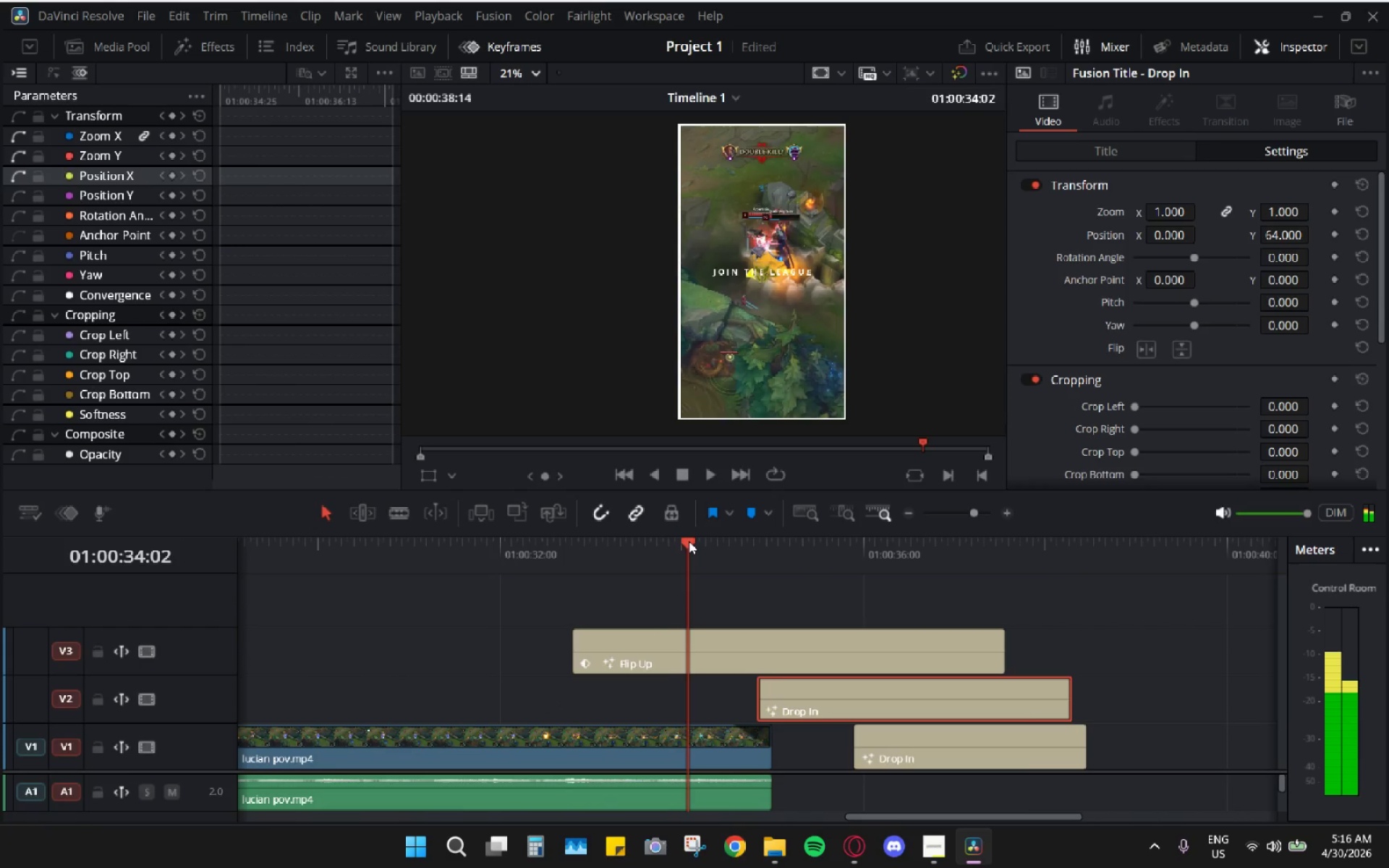 
key(Space)
 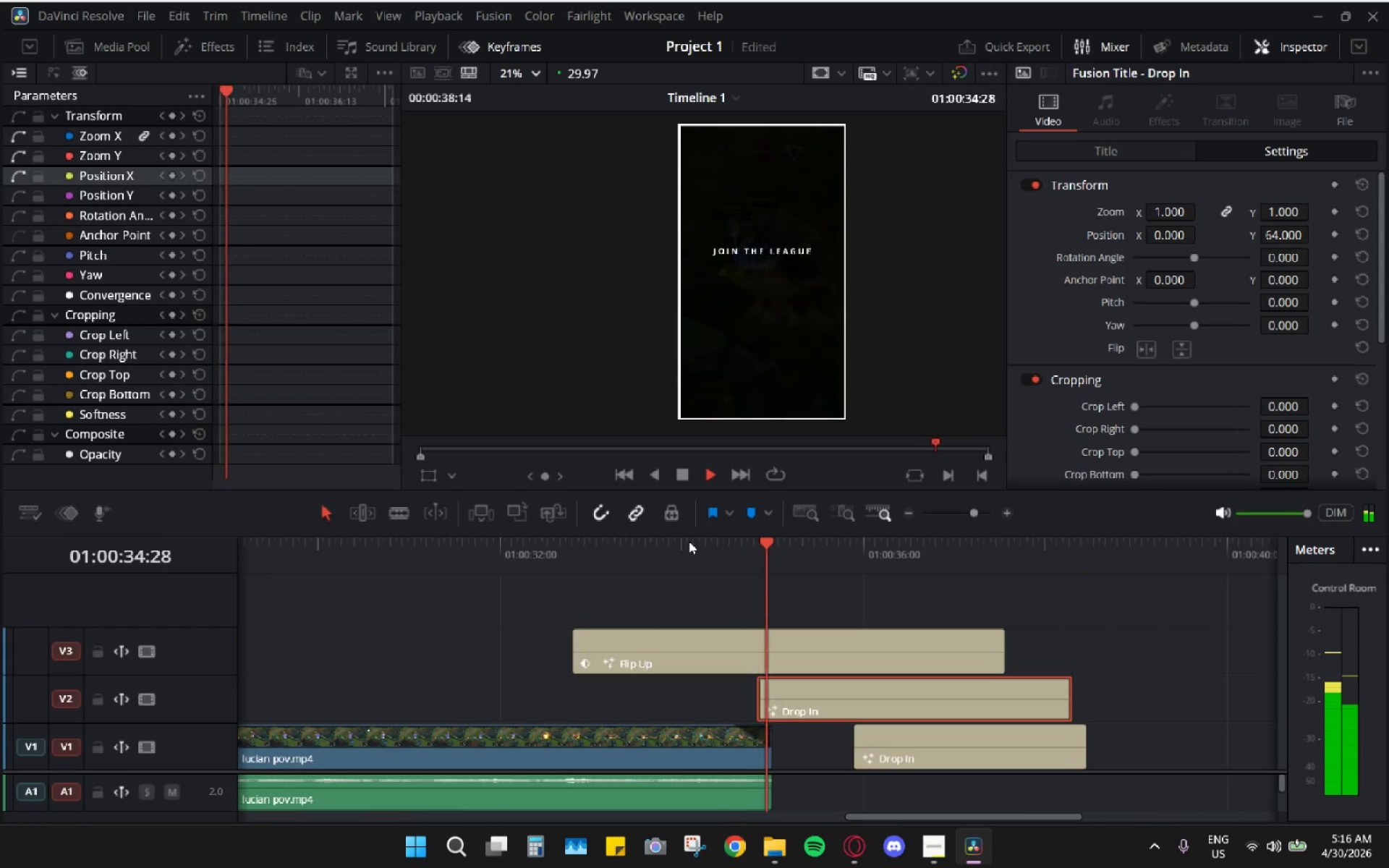 
key(Space)
 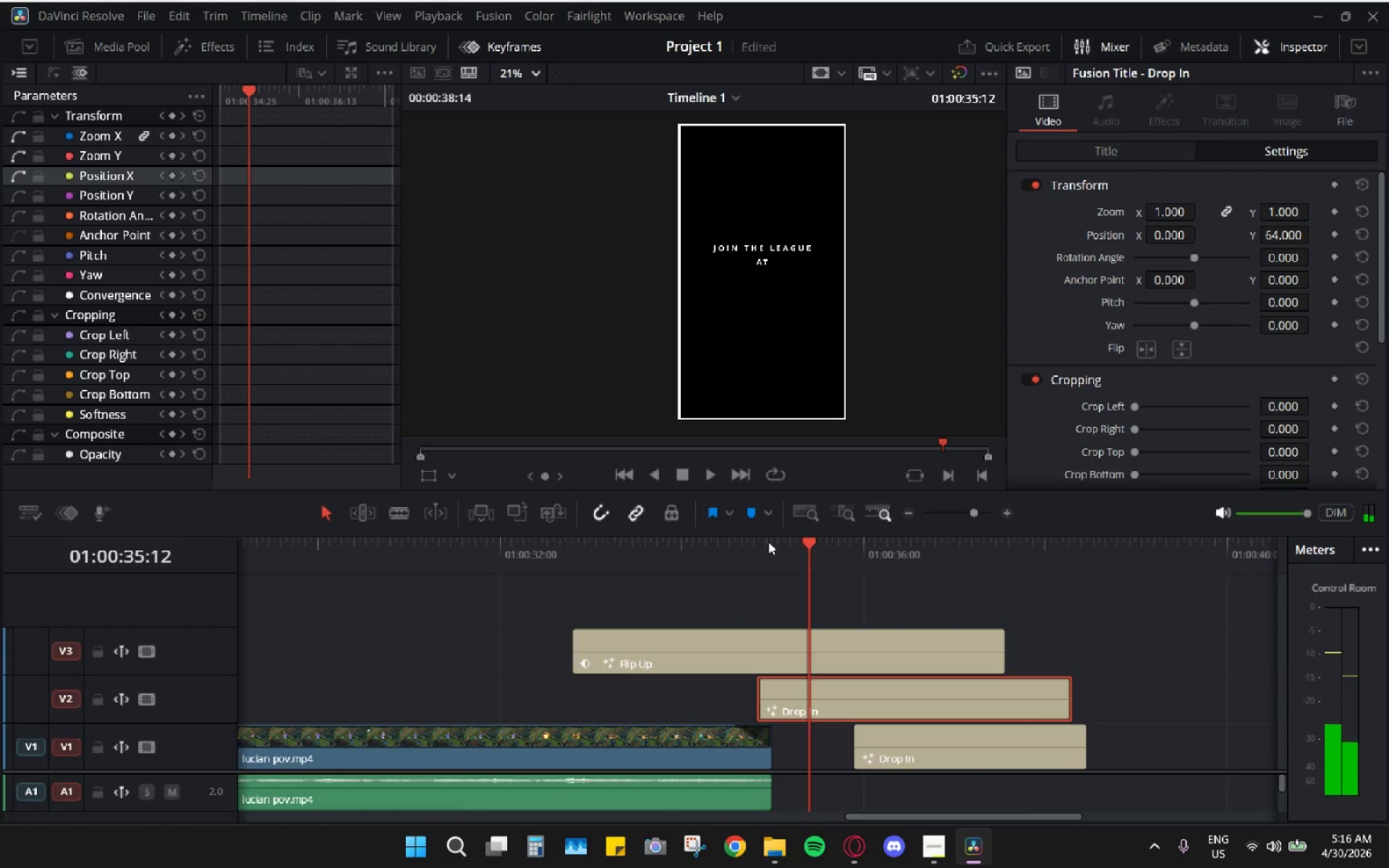 
left_click_drag(start_coordinate=[789, 542], to_coordinate=[730, 547])
 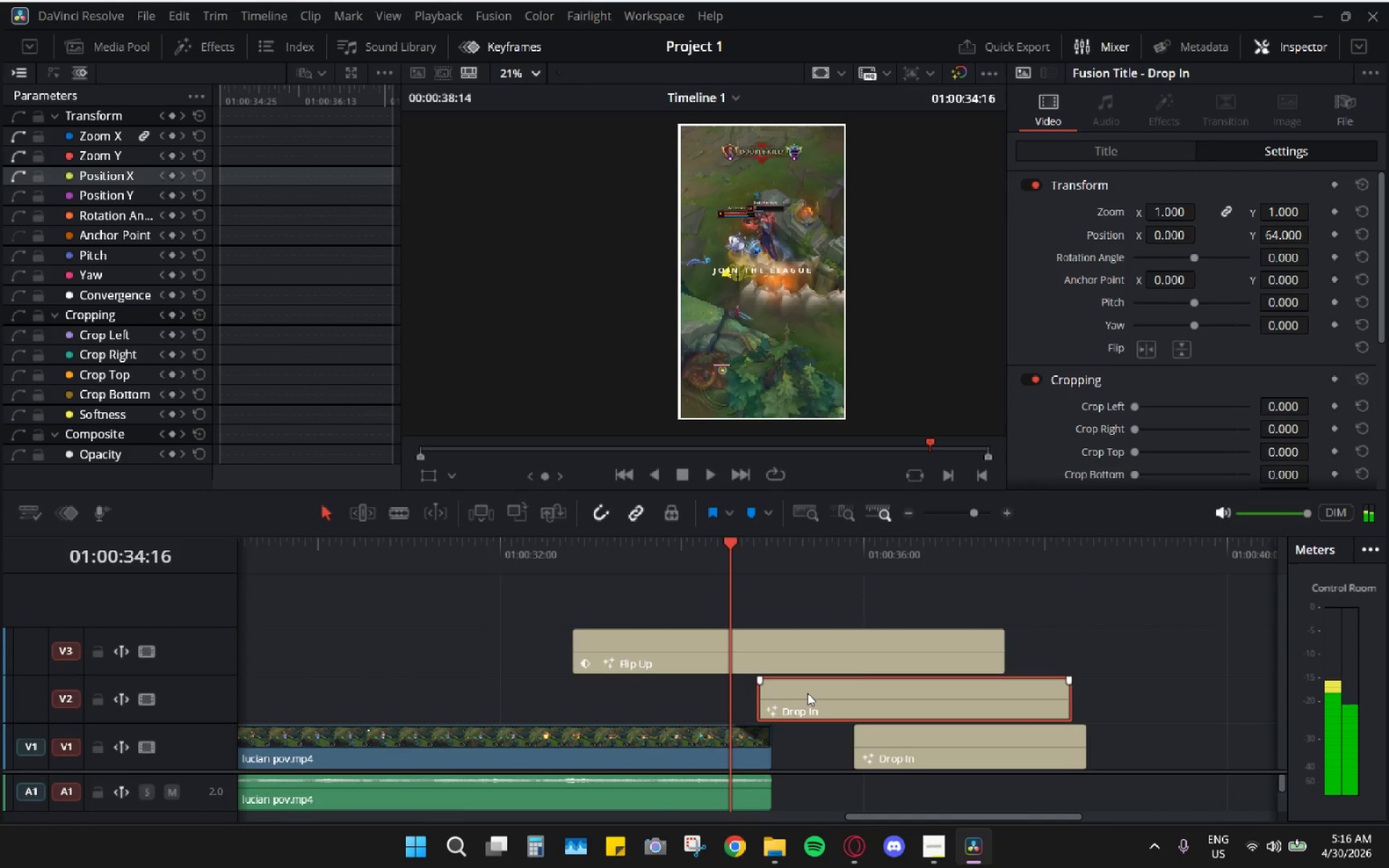 
left_click_drag(start_coordinate=[807, 693], to_coordinate=[775, 694])
 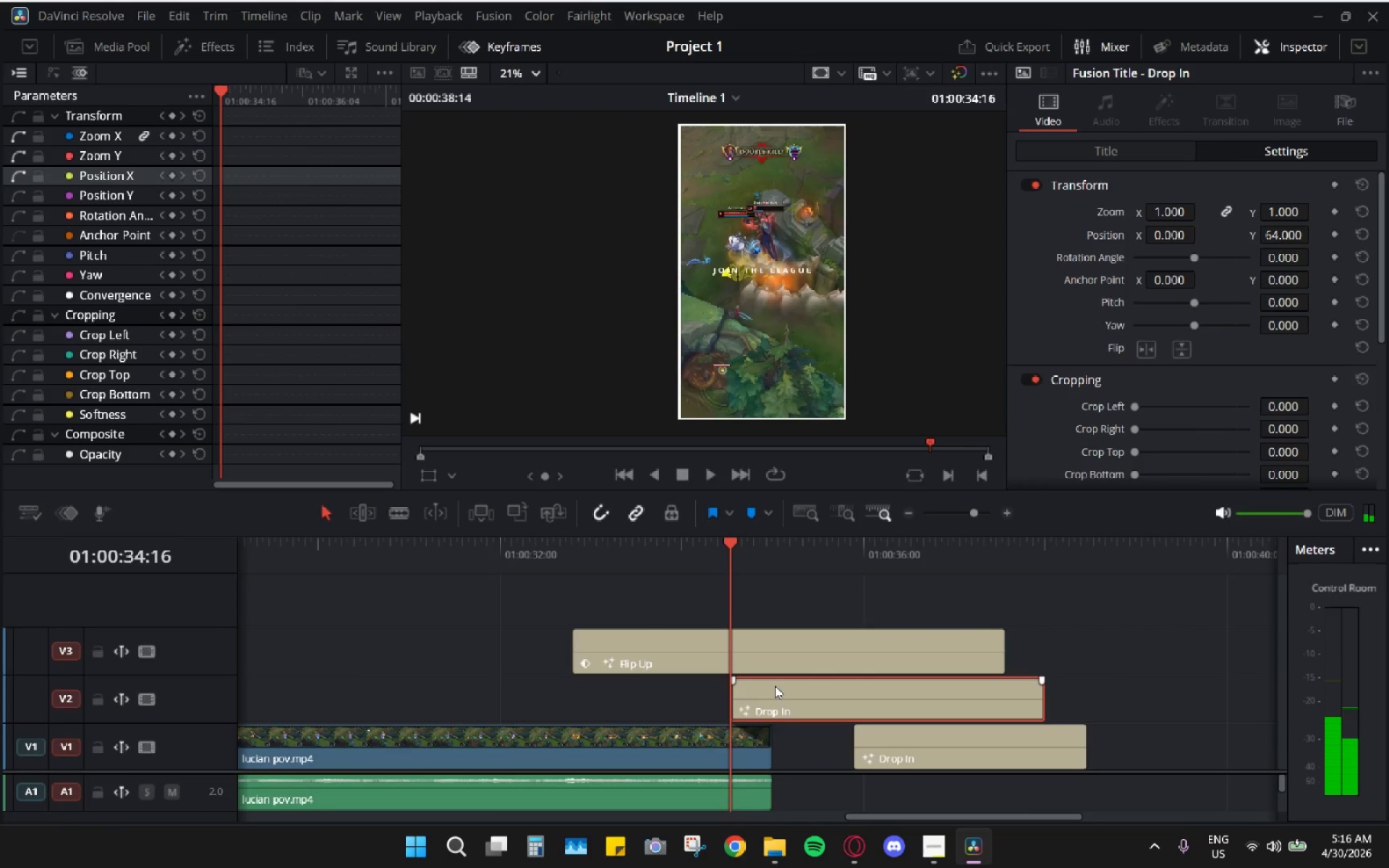 
key(Space)
 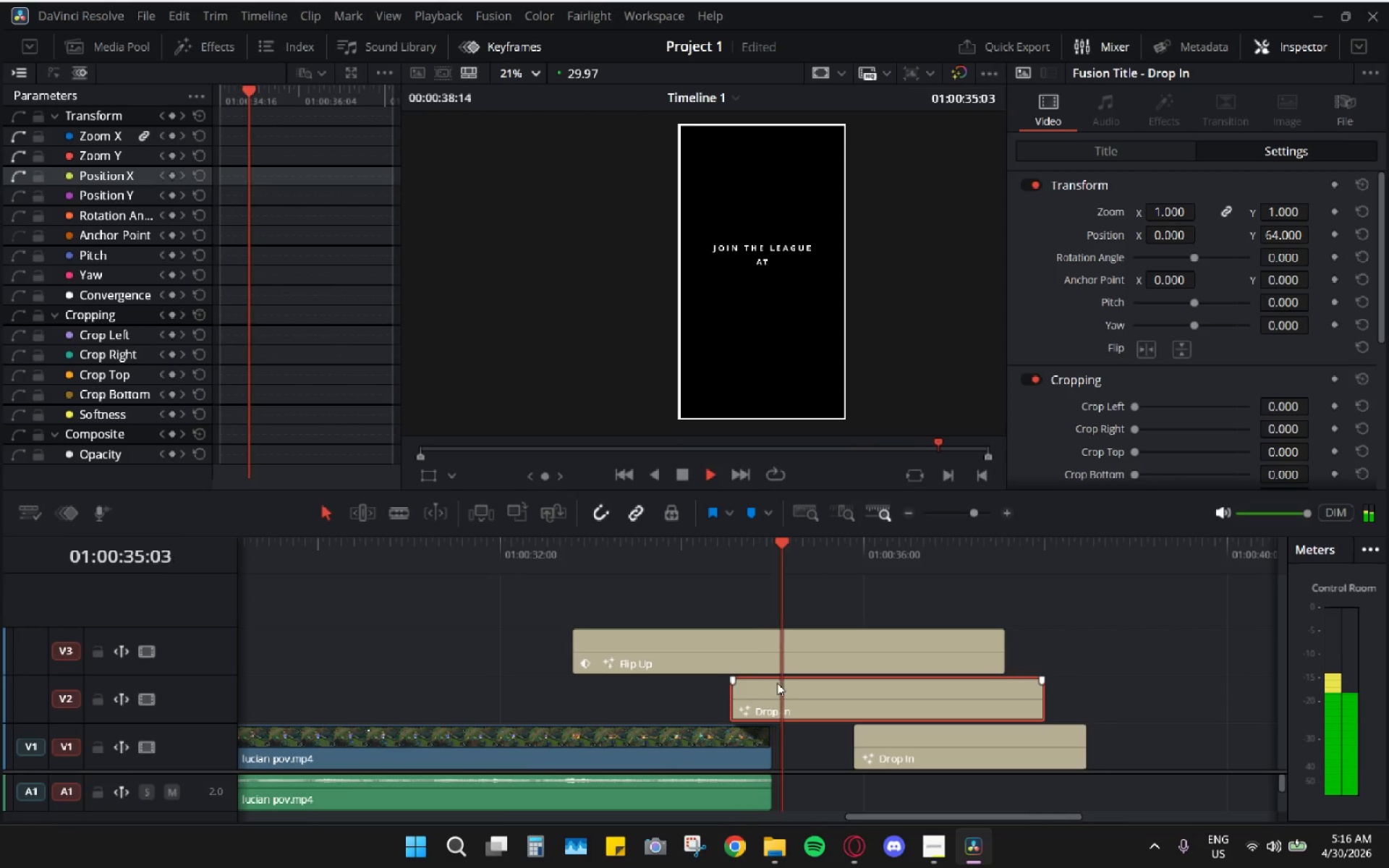 
key(Space)
 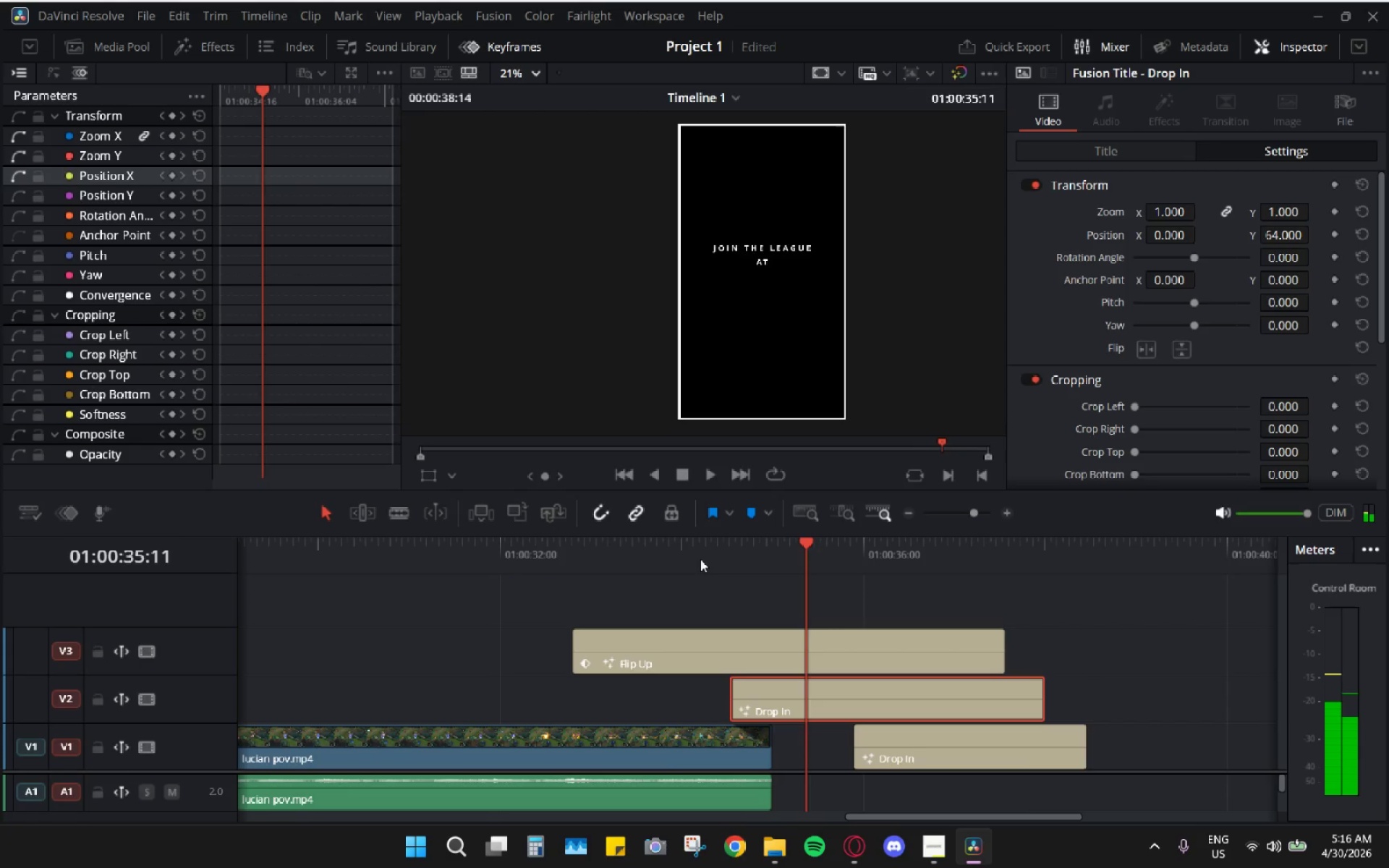 
left_click_drag(start_coordinate=[697, 559], to_coordinate=[569, 542])
 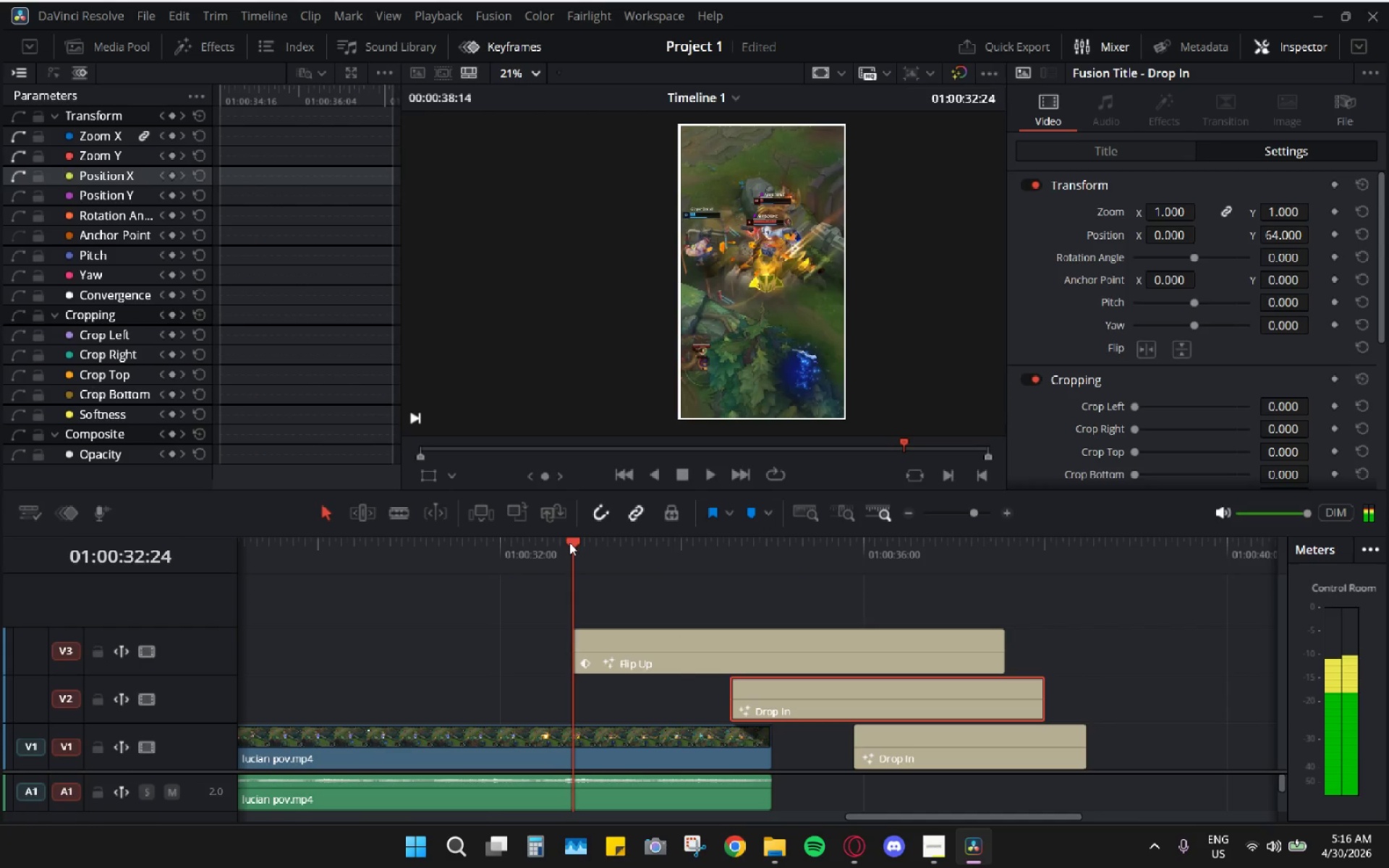 
key(Space)
 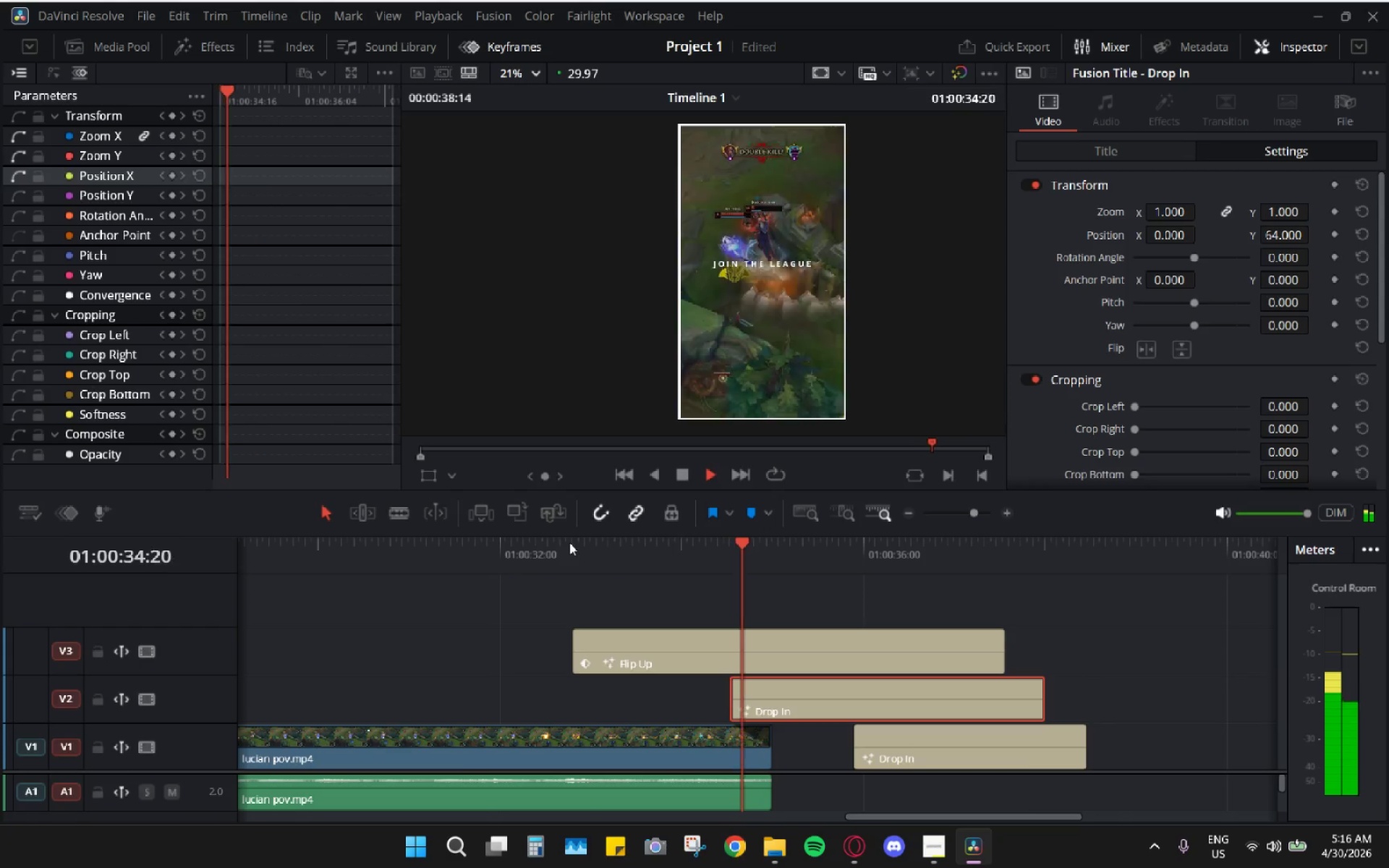 
key(Space)
 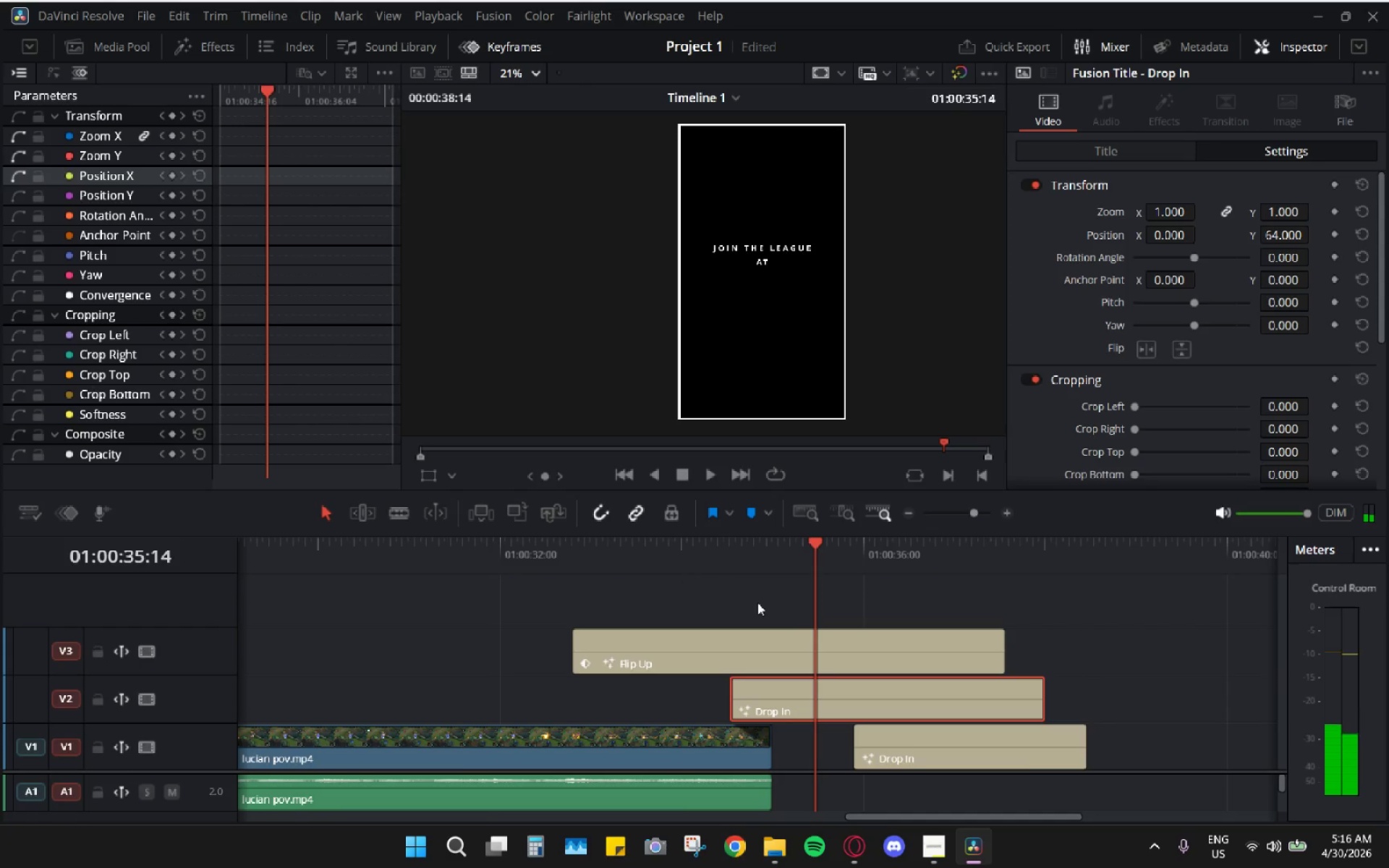 
key(Space)
 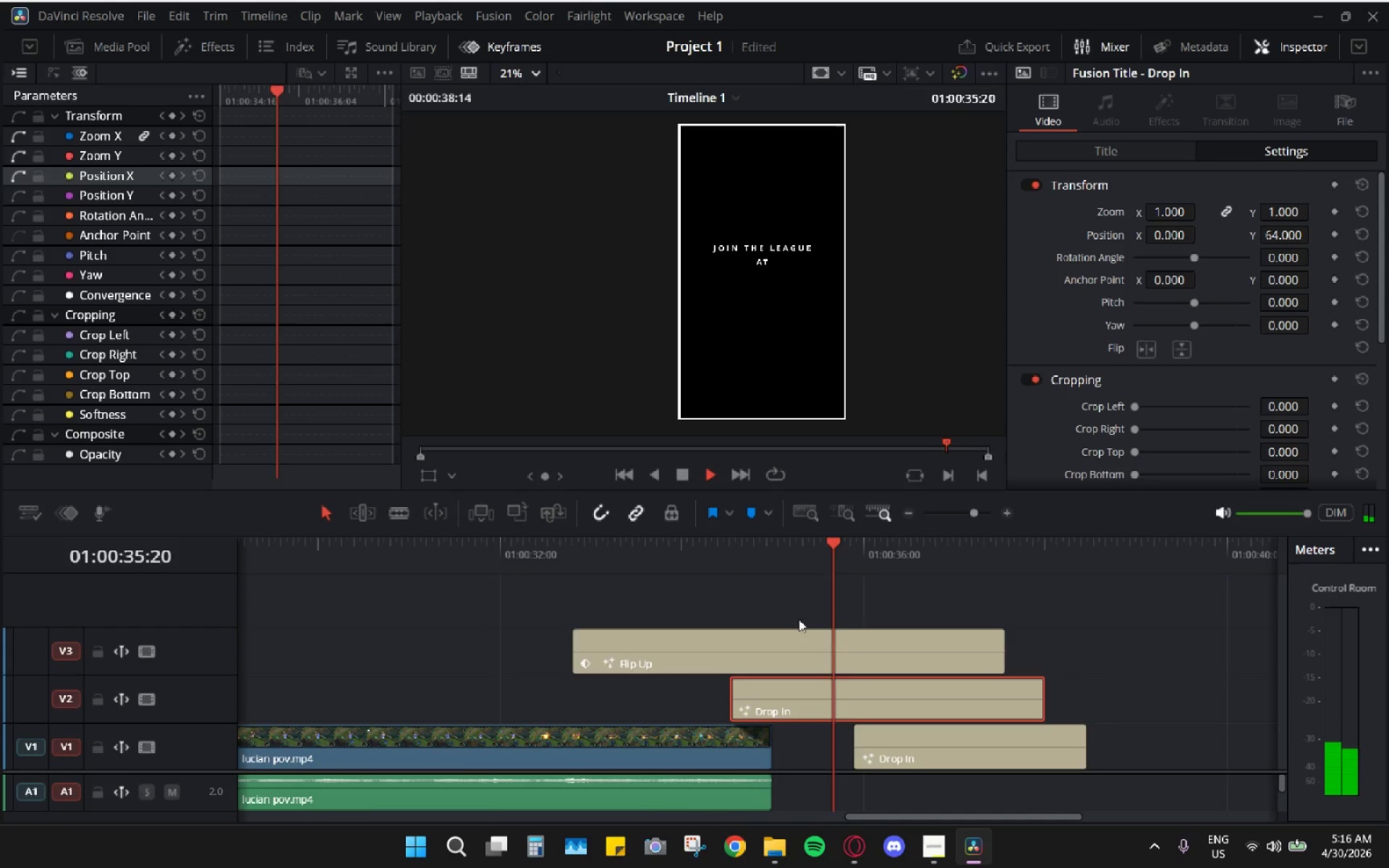 
key(Space)
 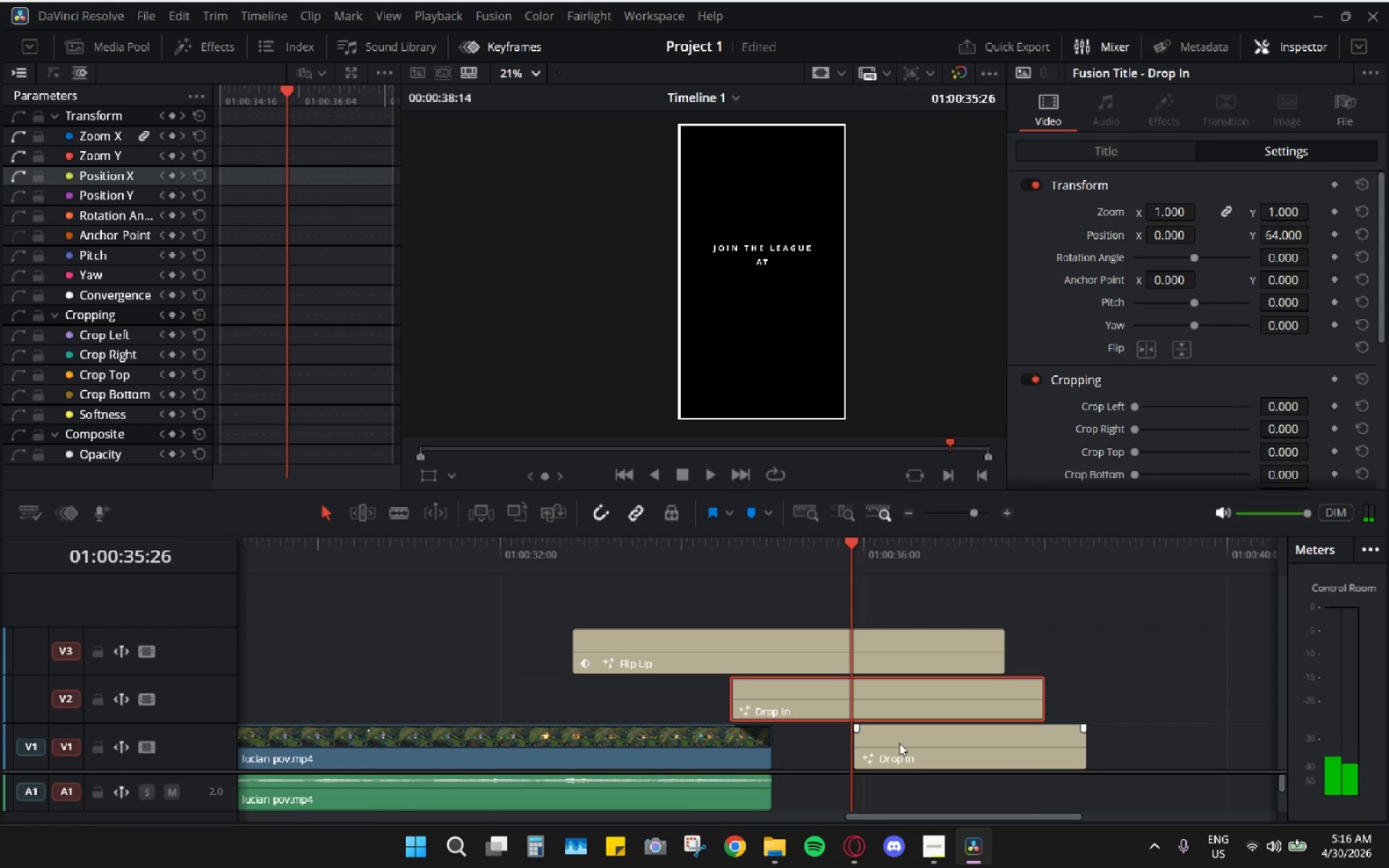 
left_click_drag(start_coordinate=[898, 743], to_coordinate=[810, 745])
 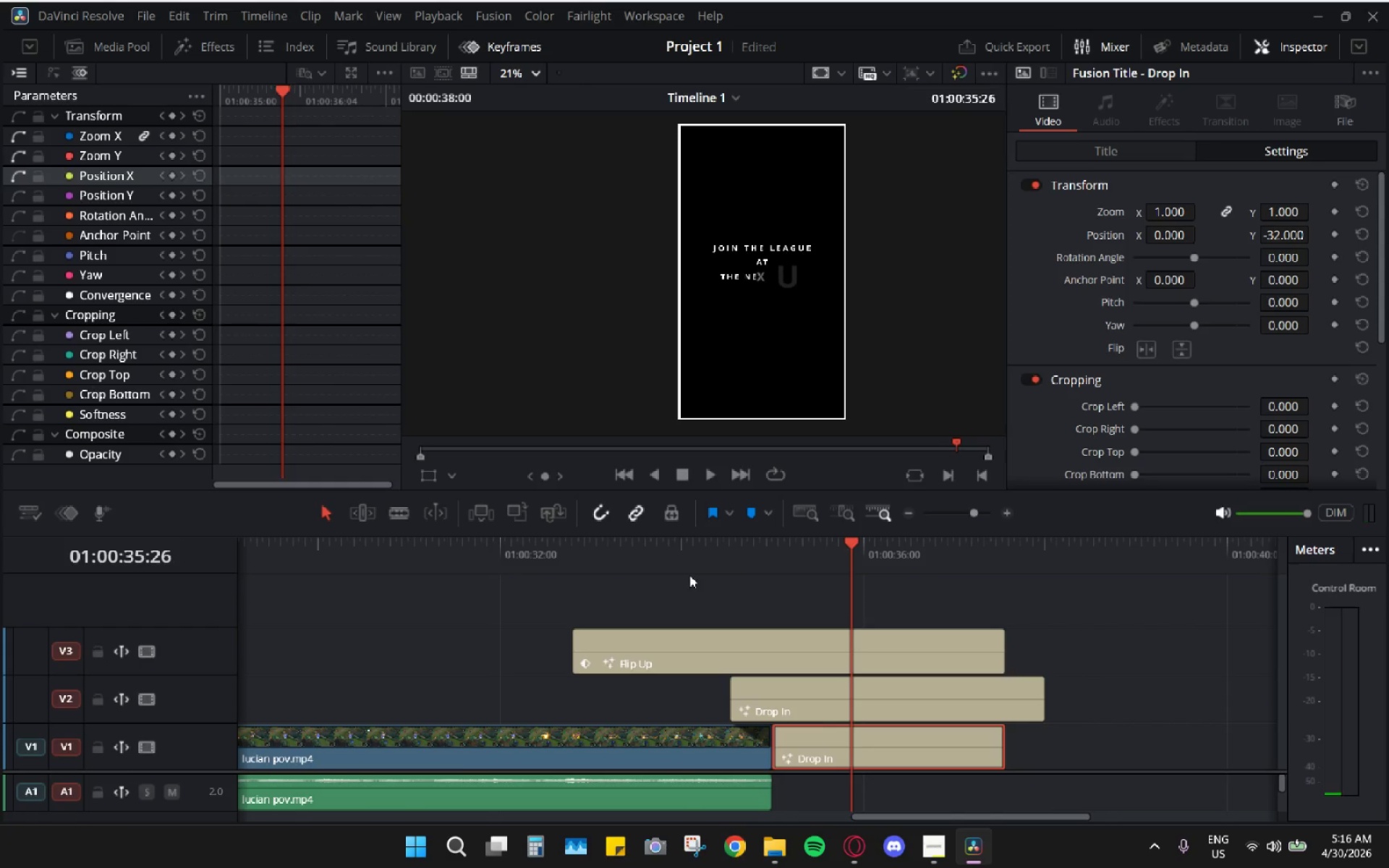 
left_click_drag(start_coordinate=[675, 564], to_coordinate=[612, 570])
 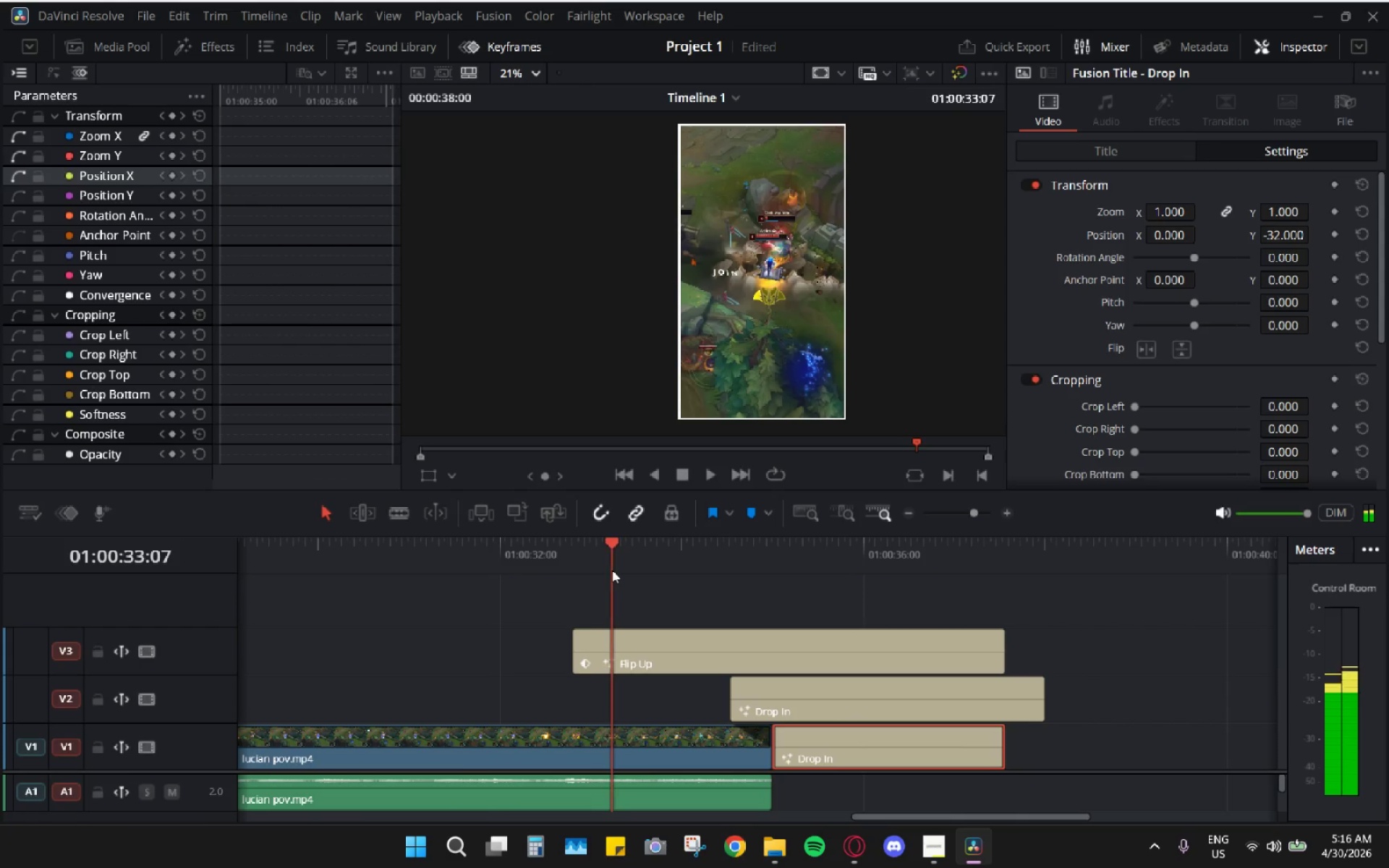 
key(Space)
 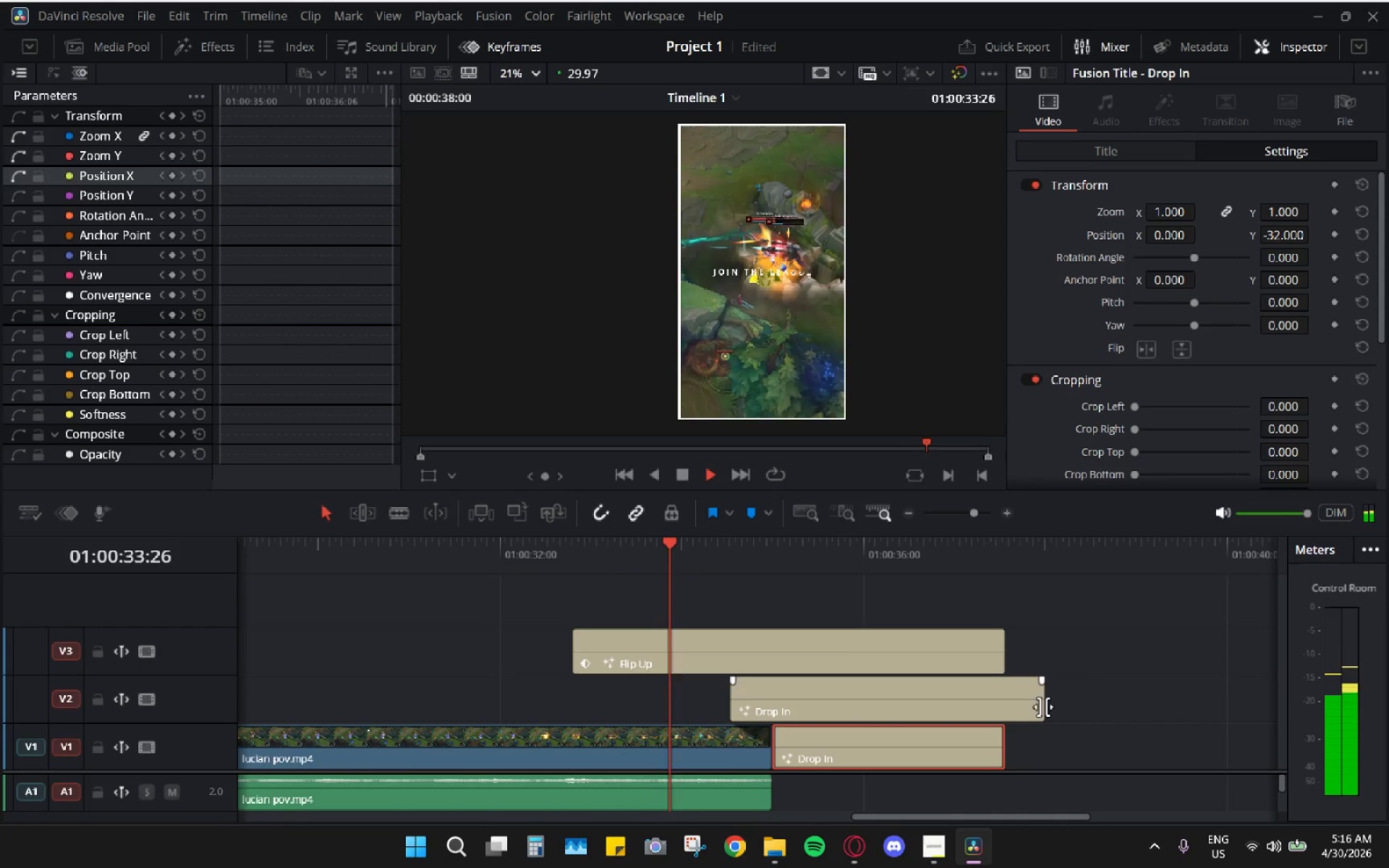 
key(Space)
 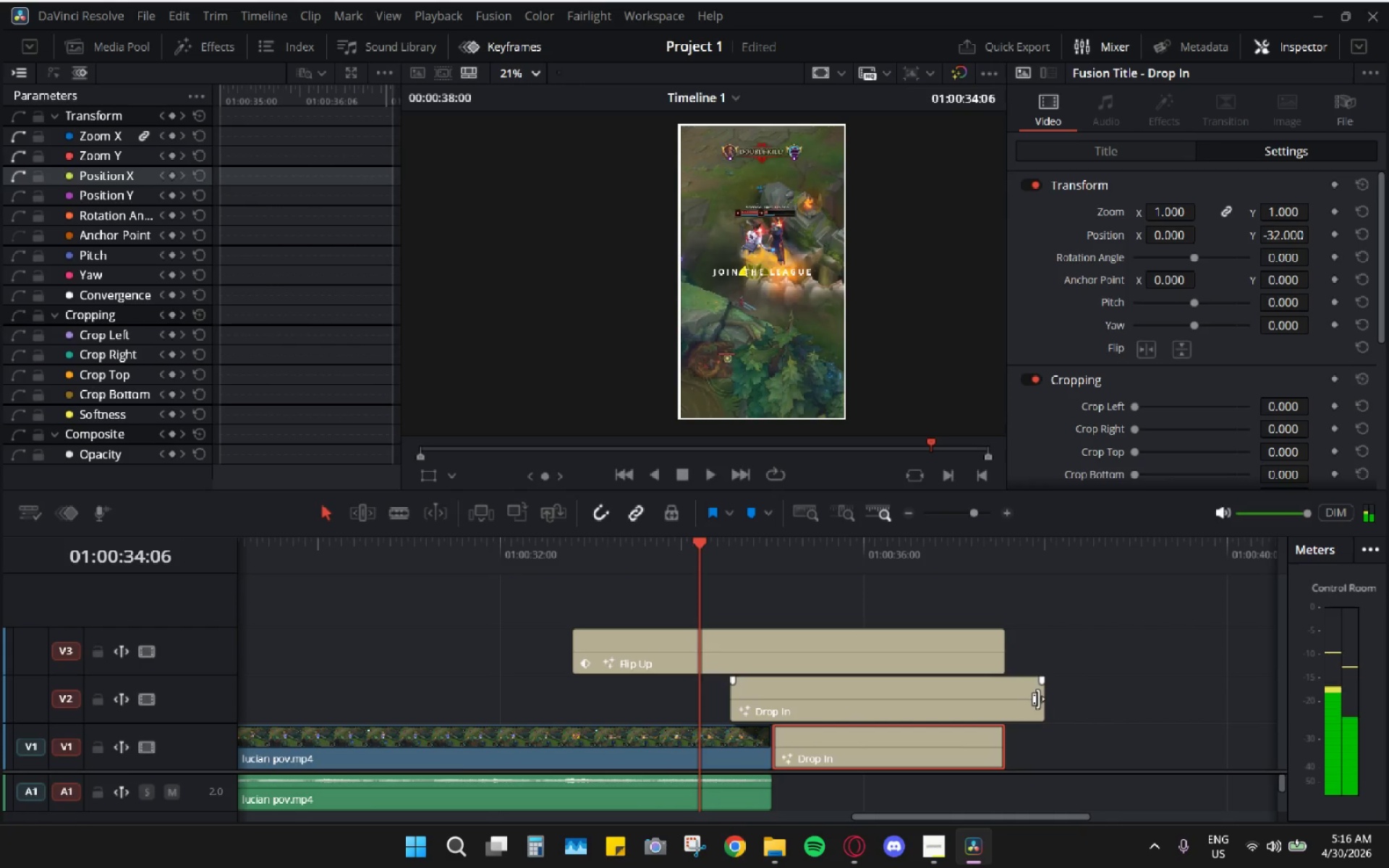 
key(C)
 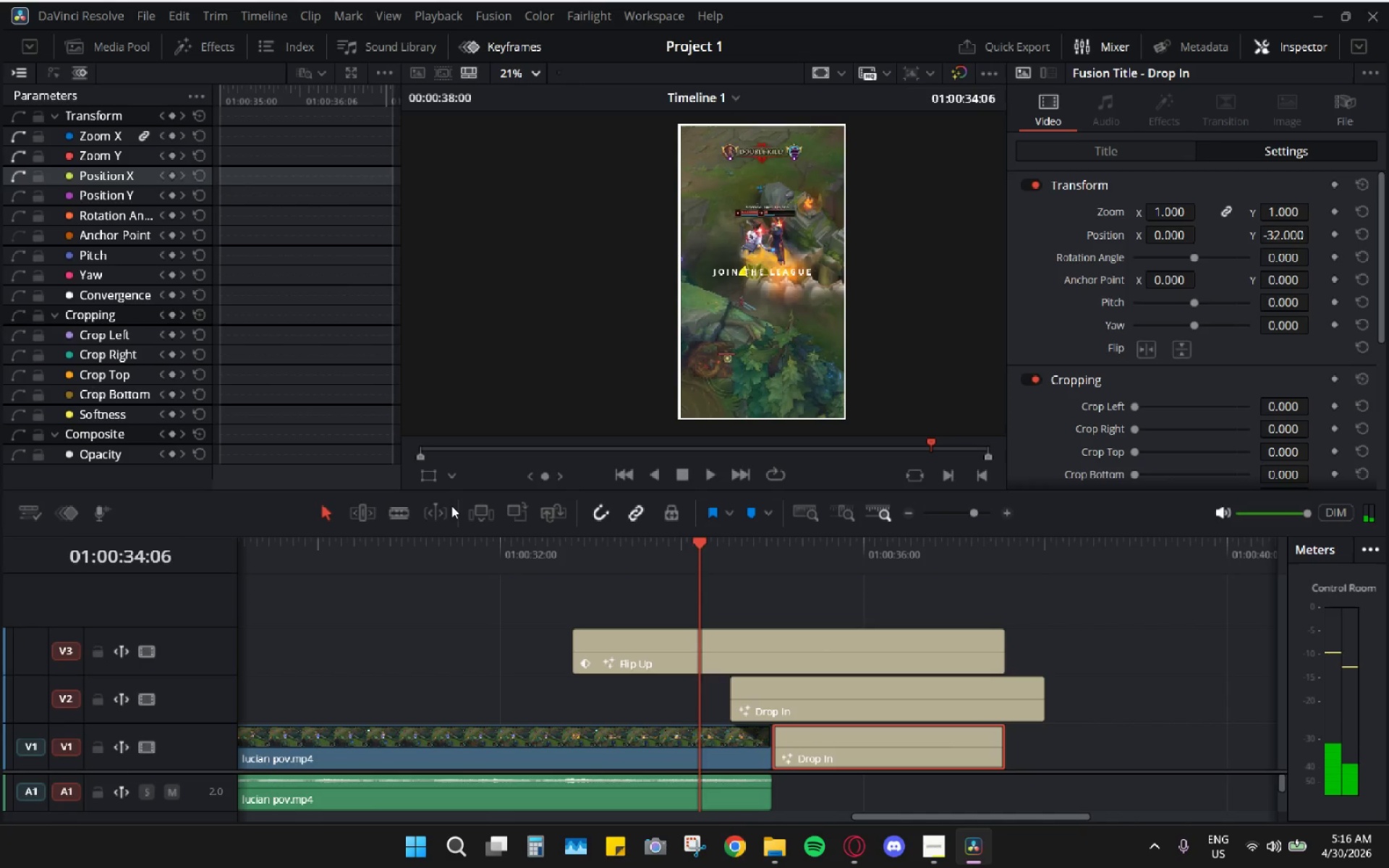 
key(Space)
 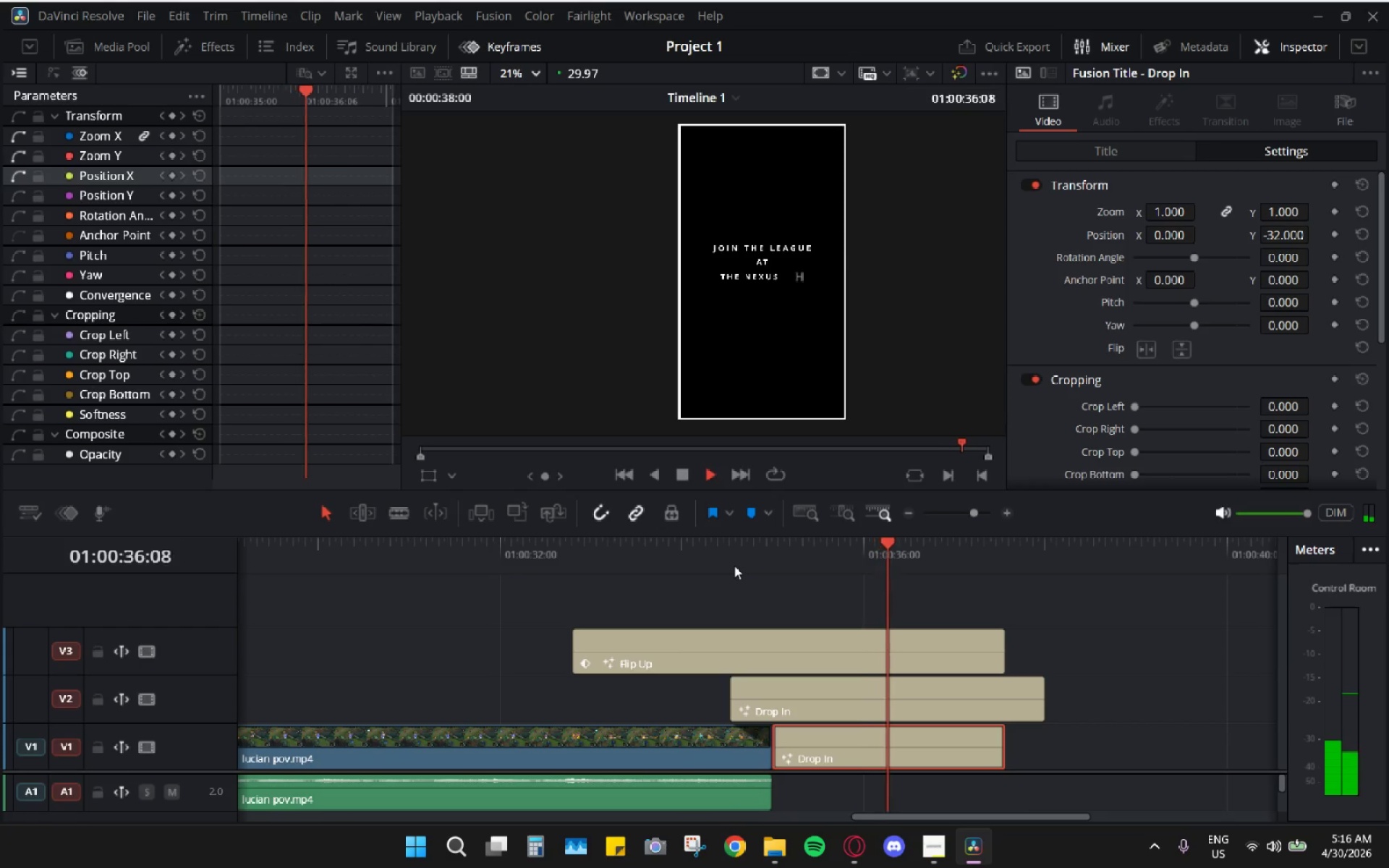 
key(Space)
 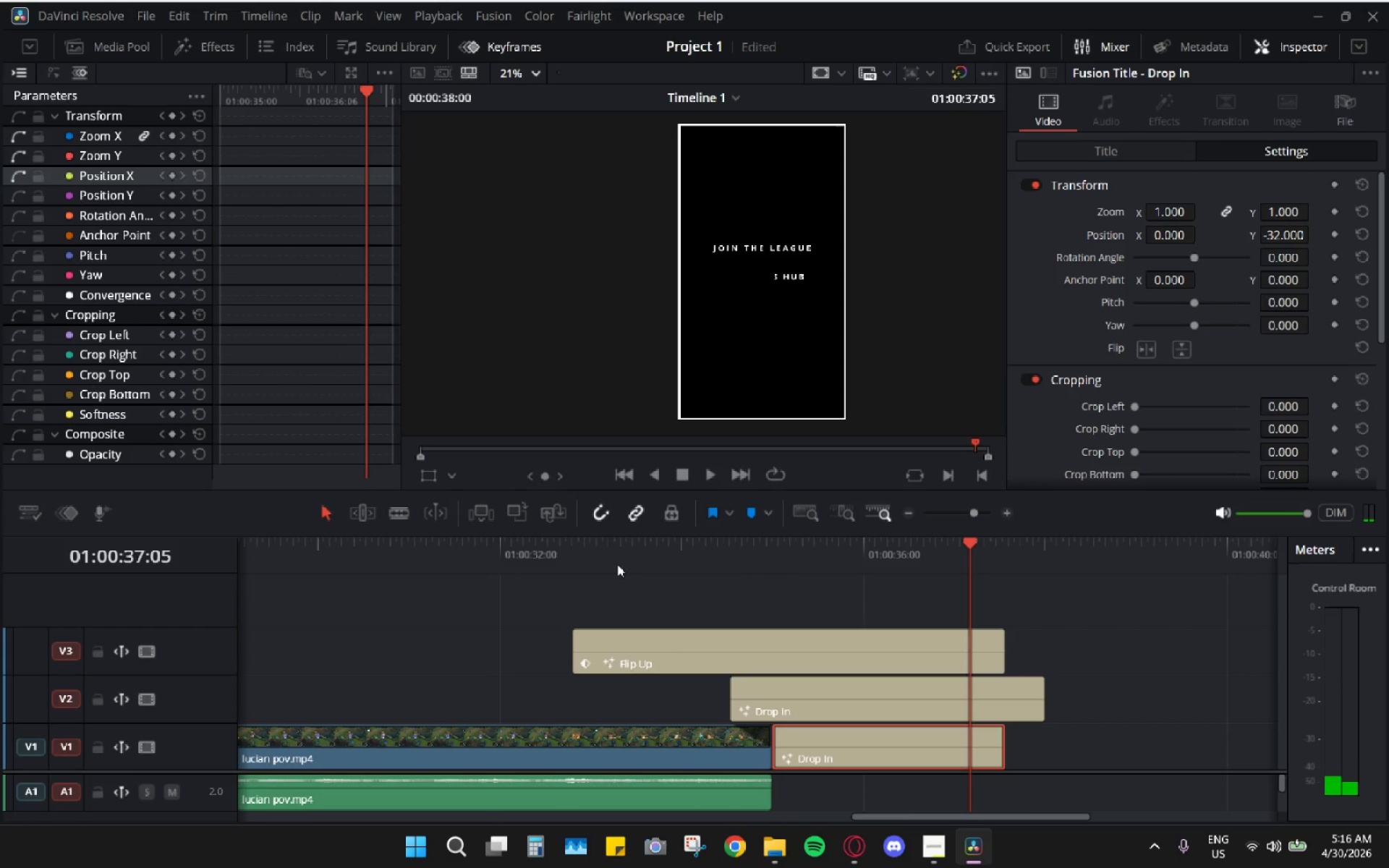 
left_click_drag(start_coordinate=[612, 557], to_coordinate=[564, 550])
 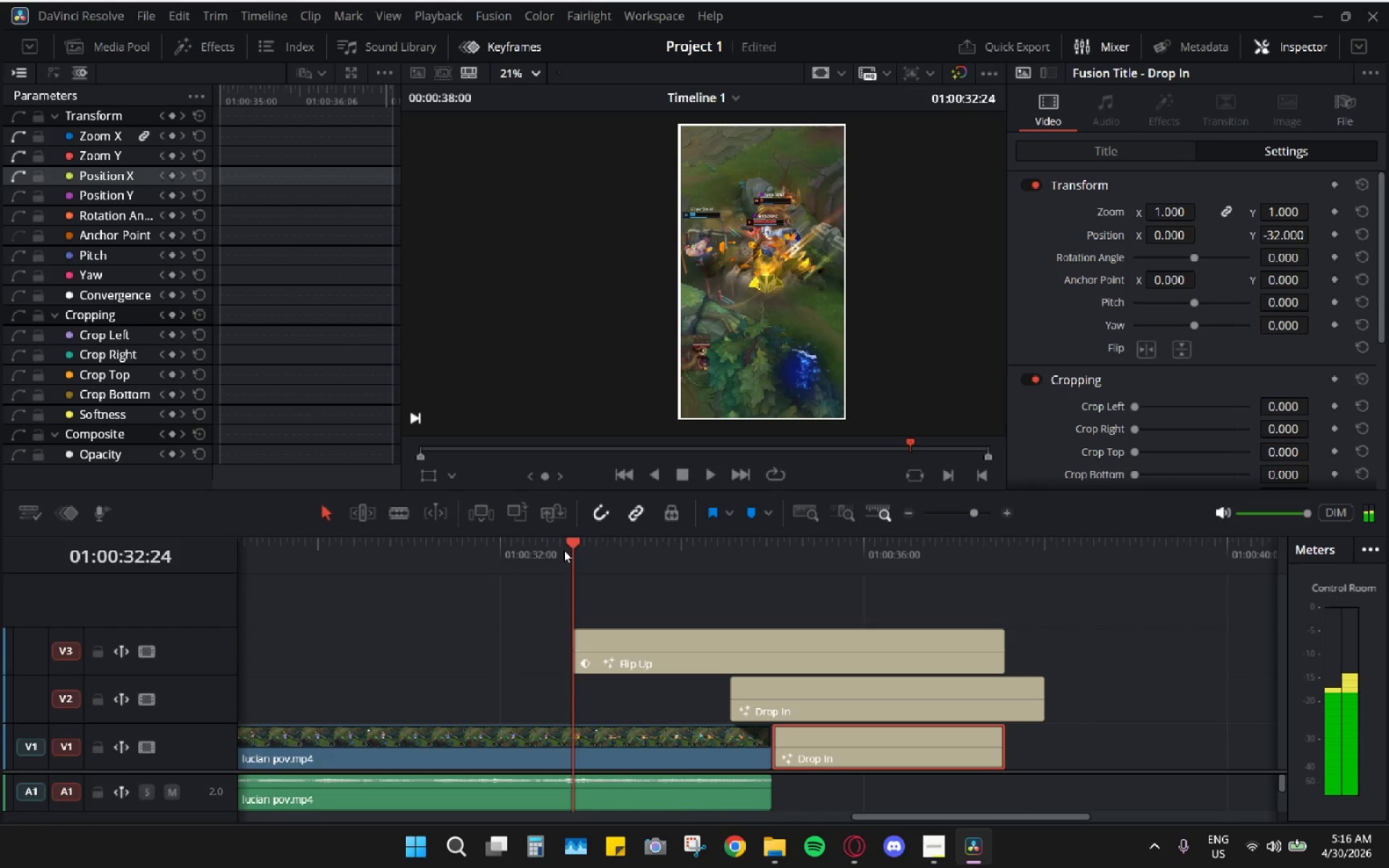 
key(Space)
 